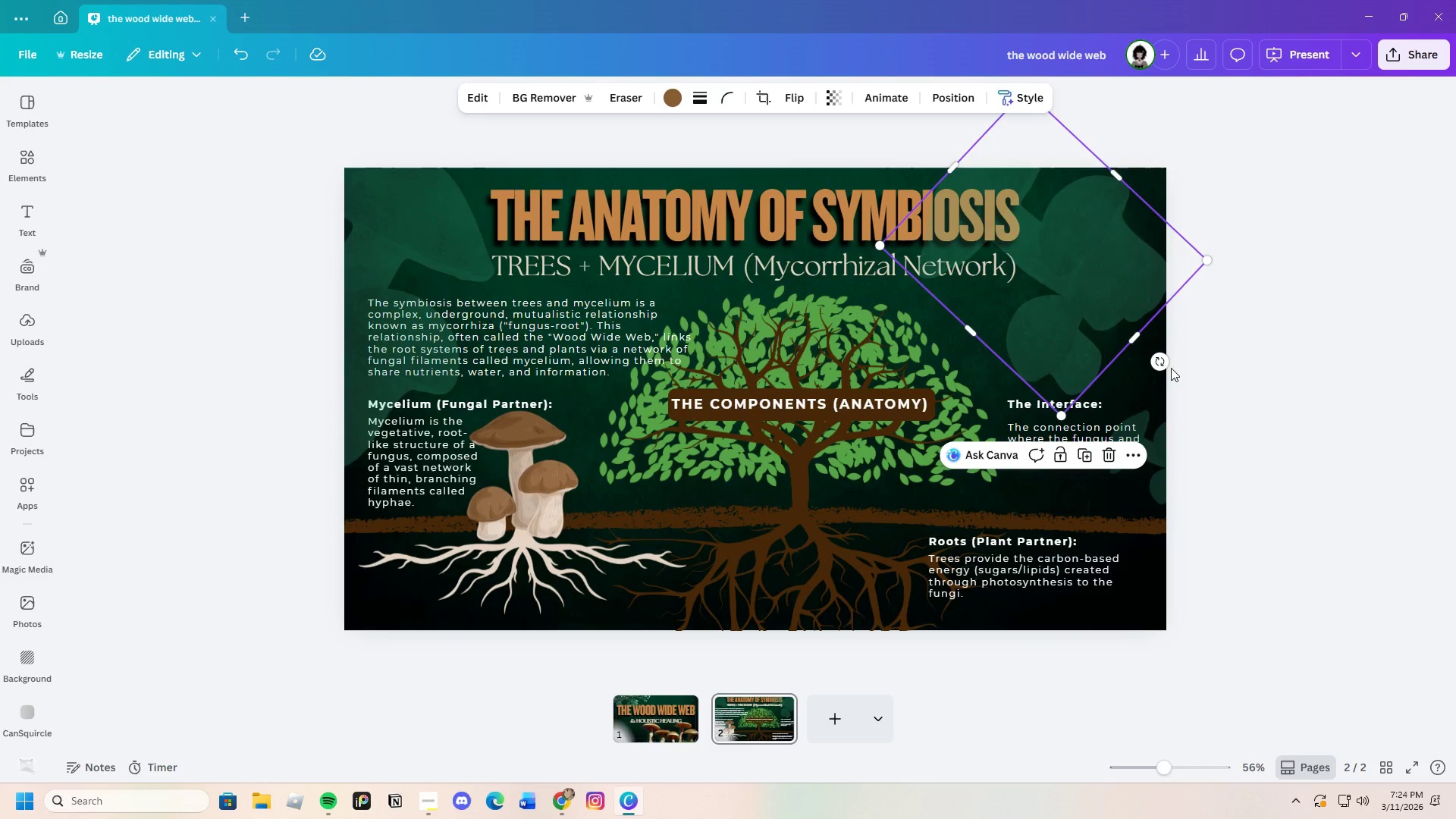 
left_click_drag(start_coordinate=[1169, 366], to_coordinate=[1290, 256])
 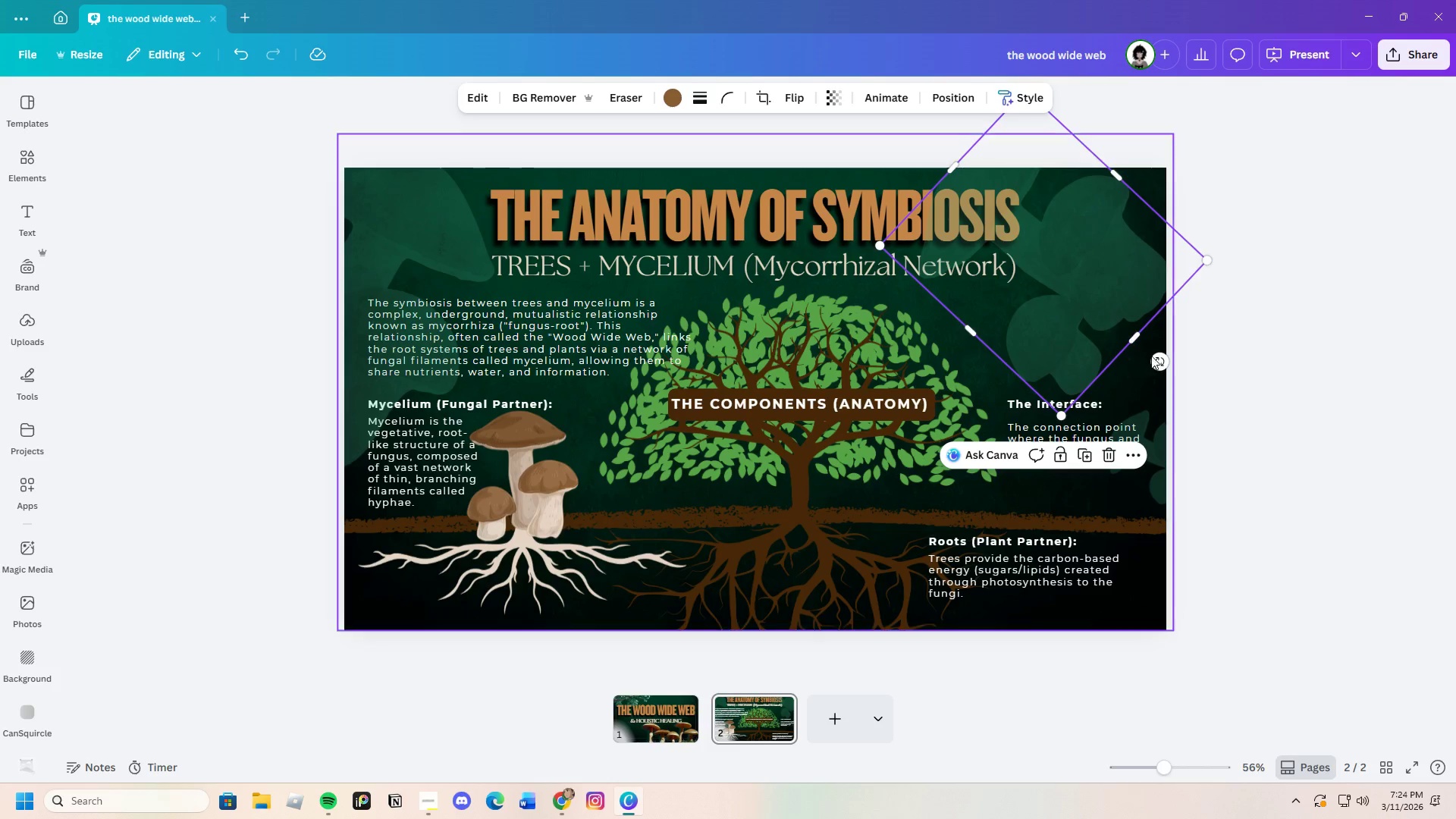 
left_click_drag(start_coordinate=[1156, 359], to_coordinate=[1288, 122])
 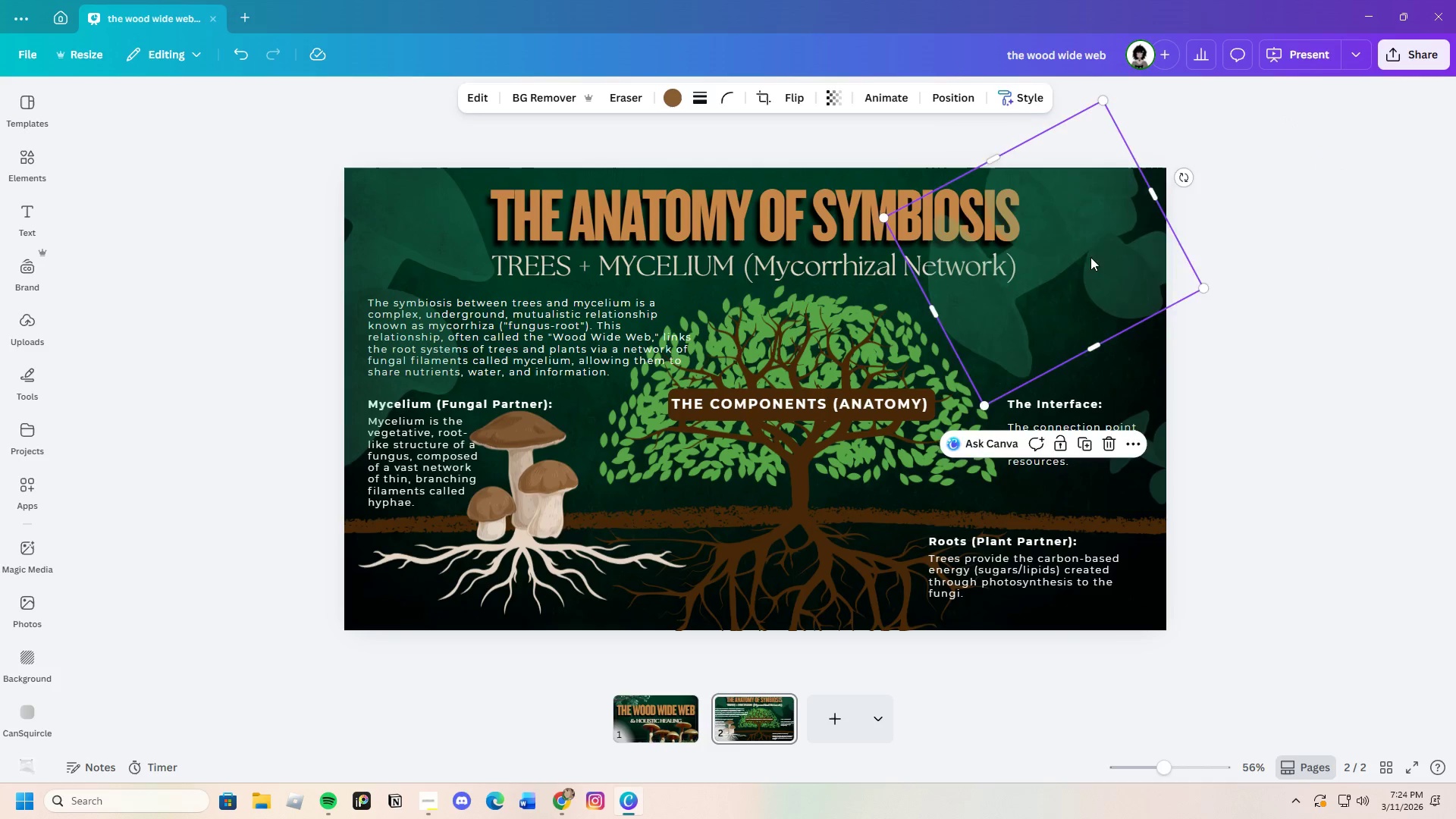 
left_click_drag(start_coordinate=[1089, 259], to_coordinate=[1127, 217])
 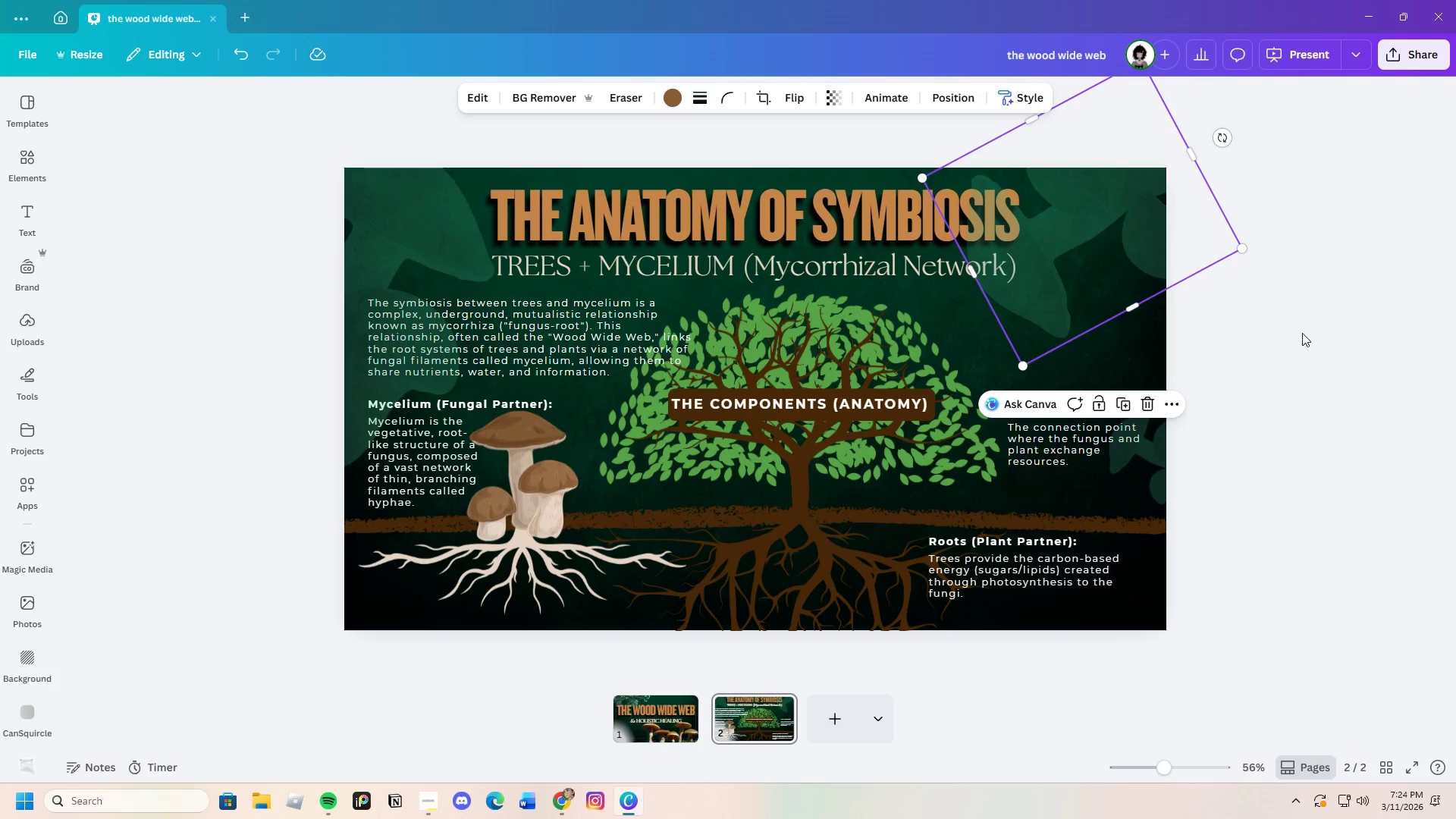 
left_click([1302, 333])
 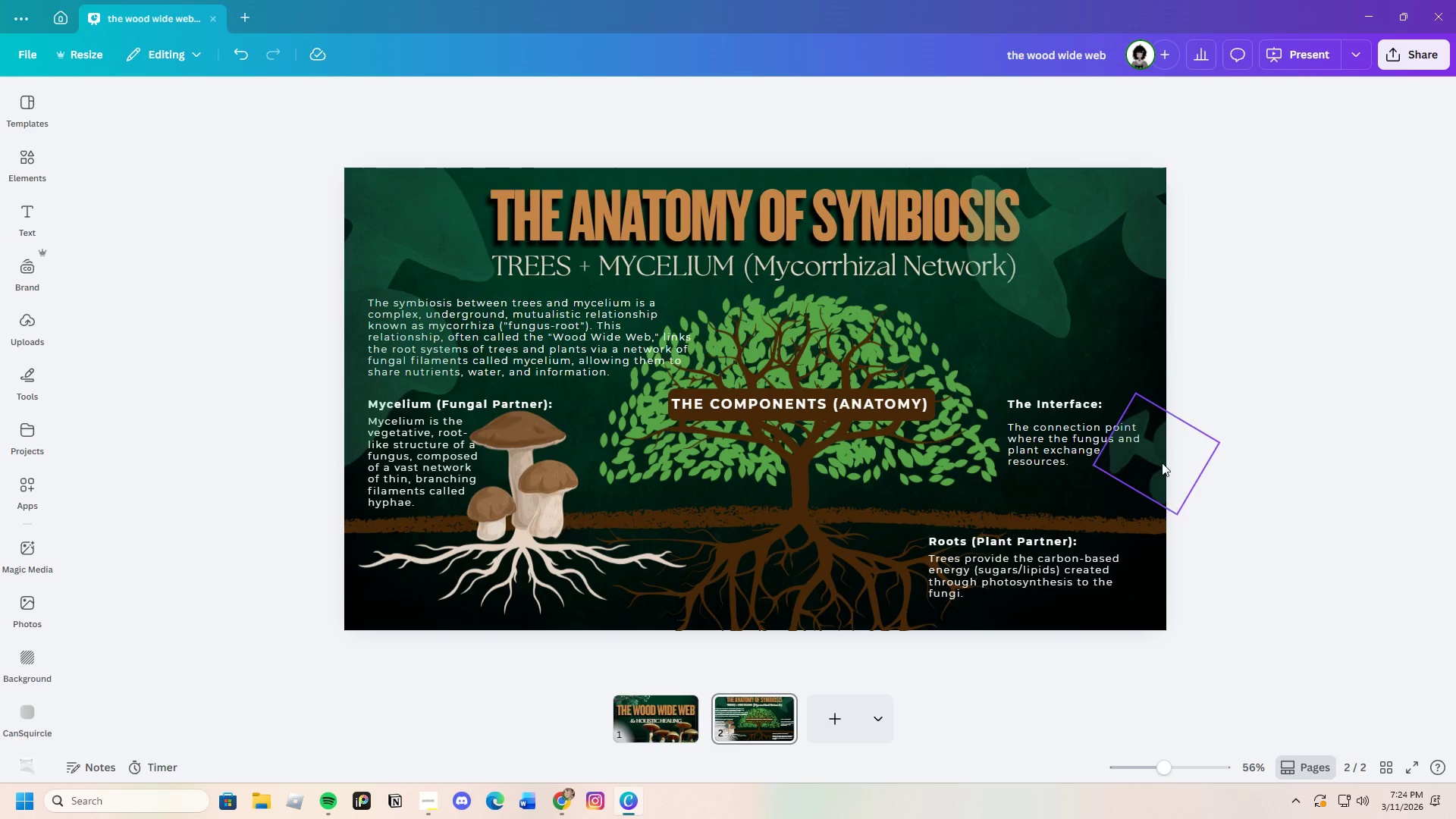 
left_click([1162, 463])
 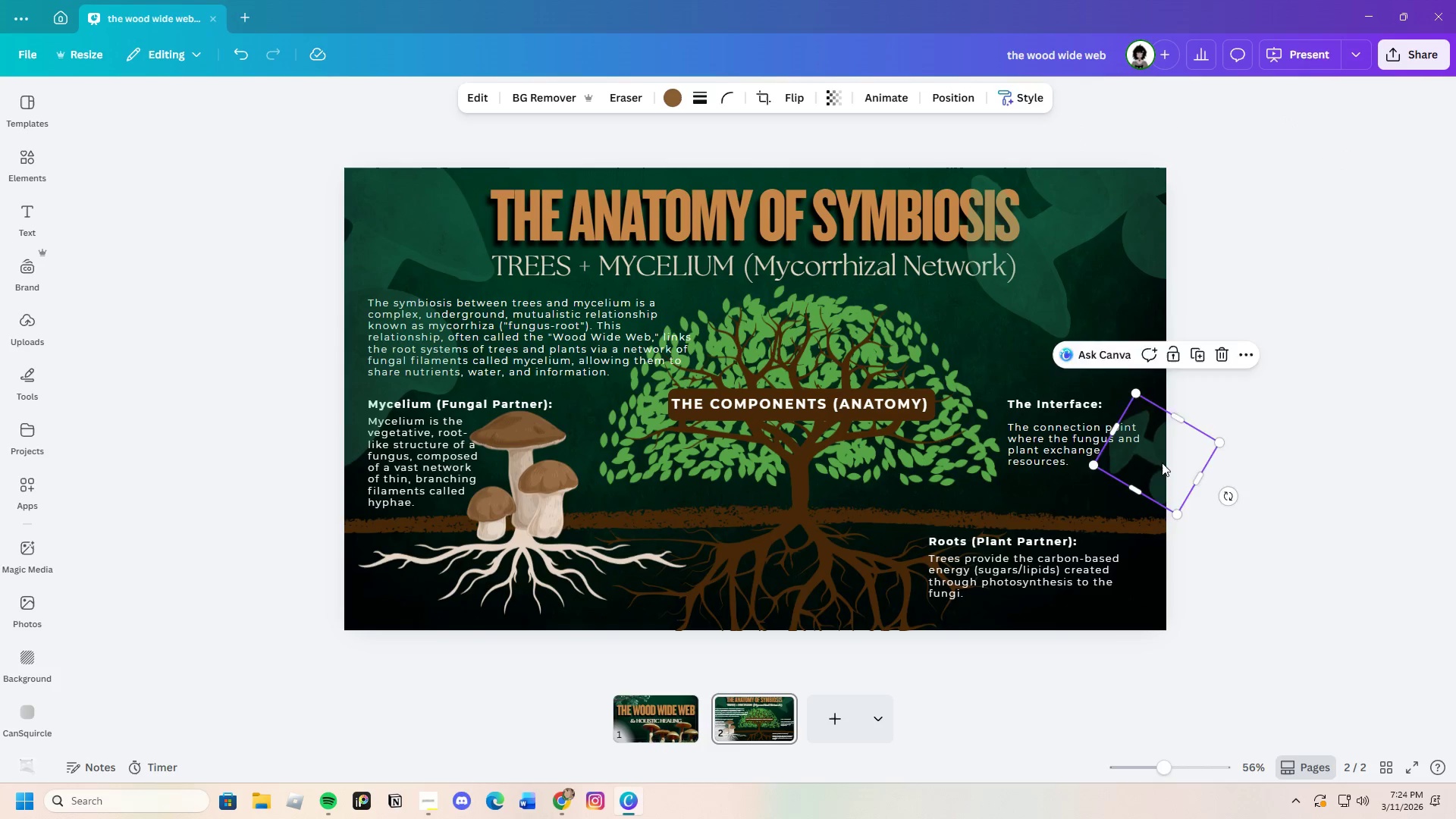 
left_click_drag(start_coordinate=[1162, 463], to_coordinate=[1134, 360])
 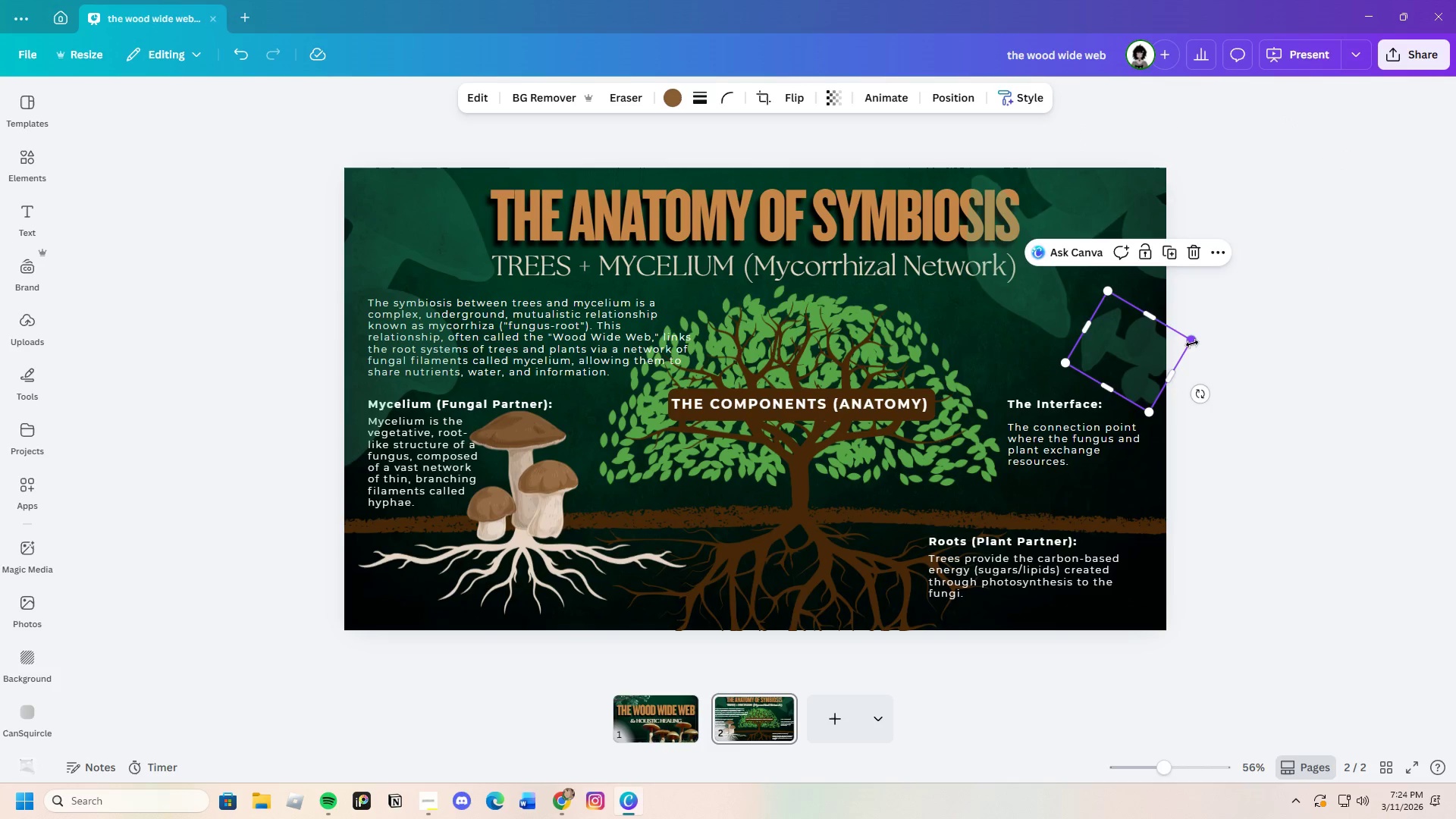 
left_click_drag(start_coordinate=[1192, 344], to_coordinate=[1282, 342])
 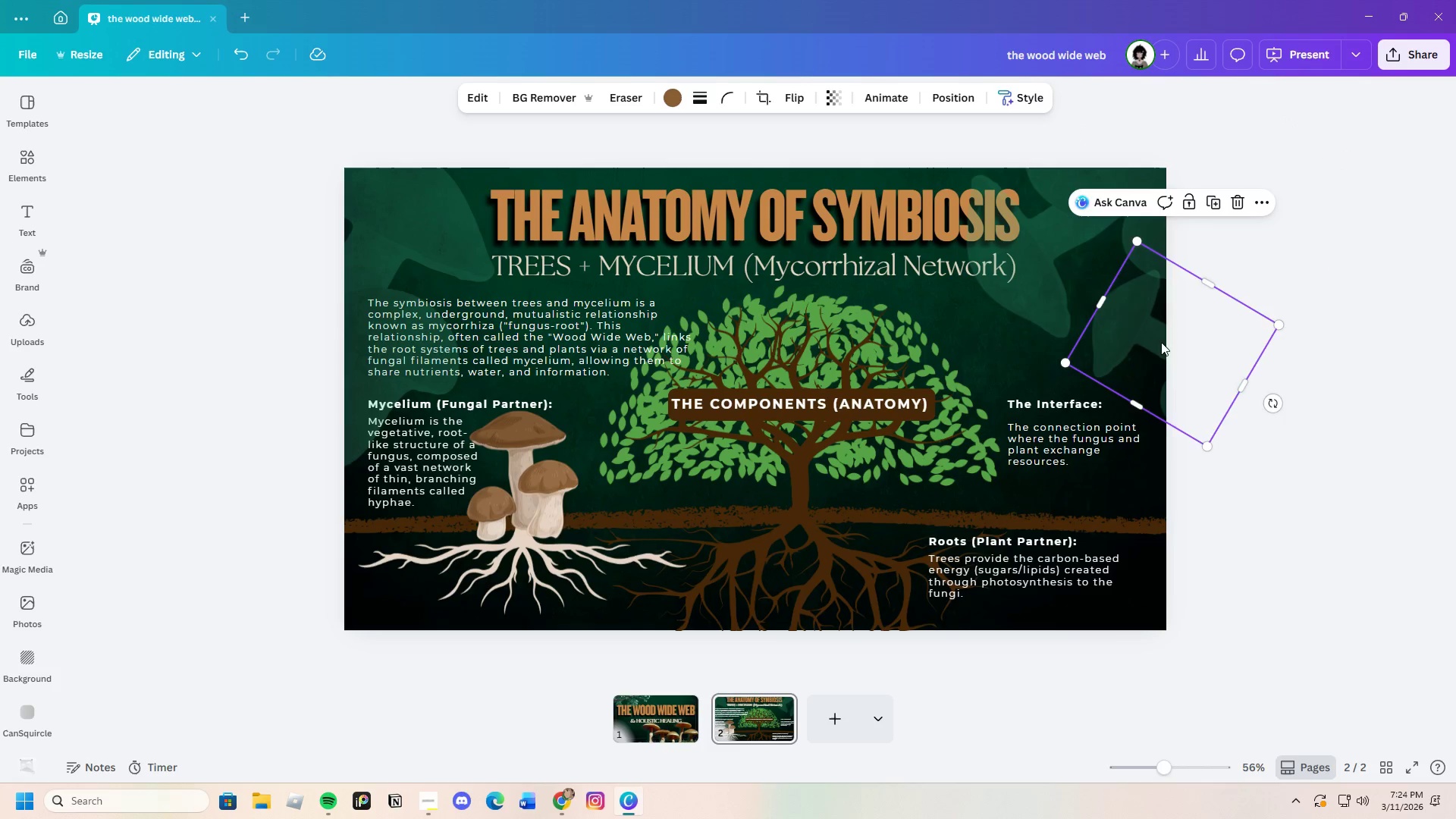 
left_click_drag(start_coordinate=[1159, 342], to_coordinate=[1141, 370])
 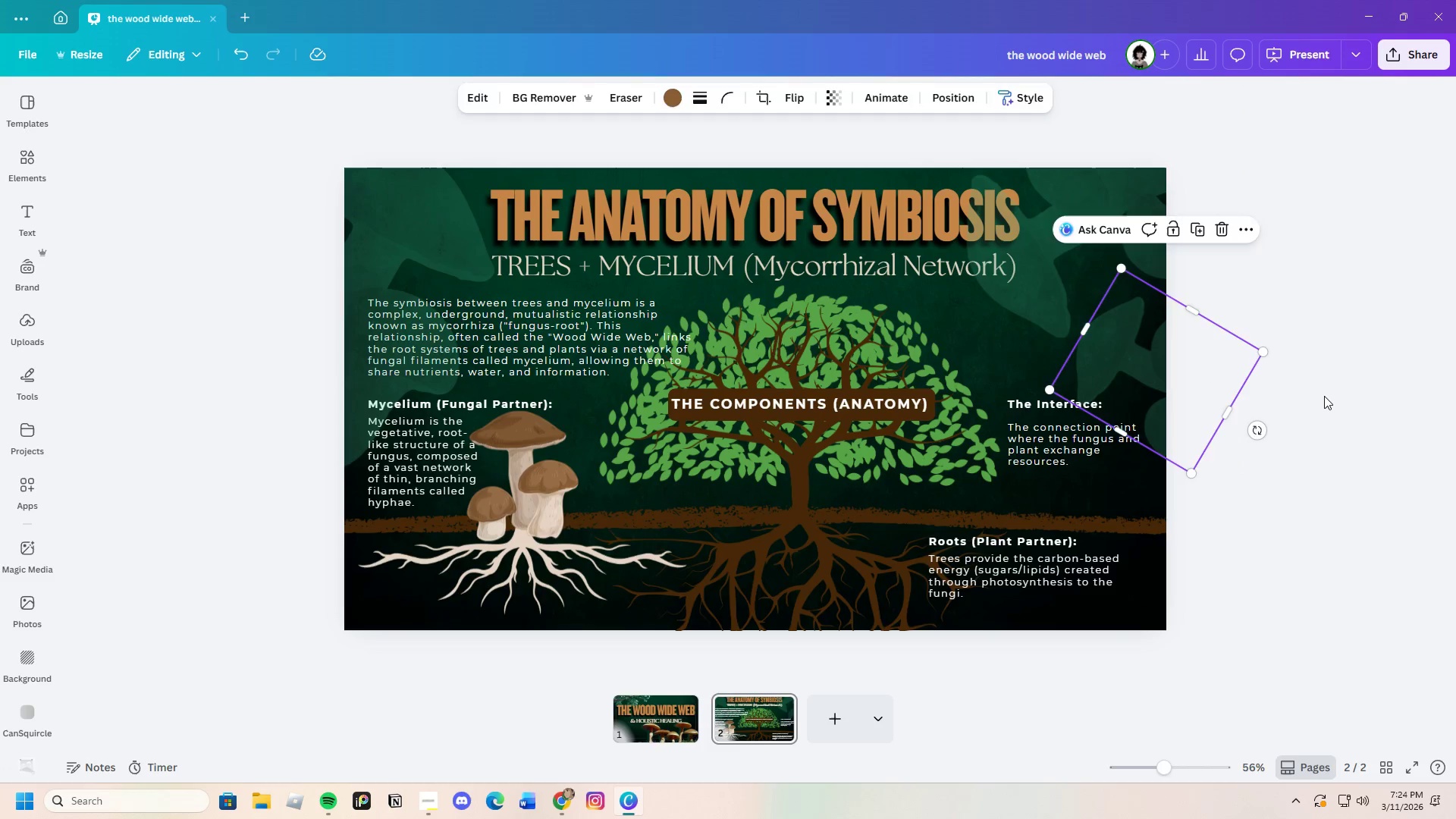 
left_click([1324, 396])
 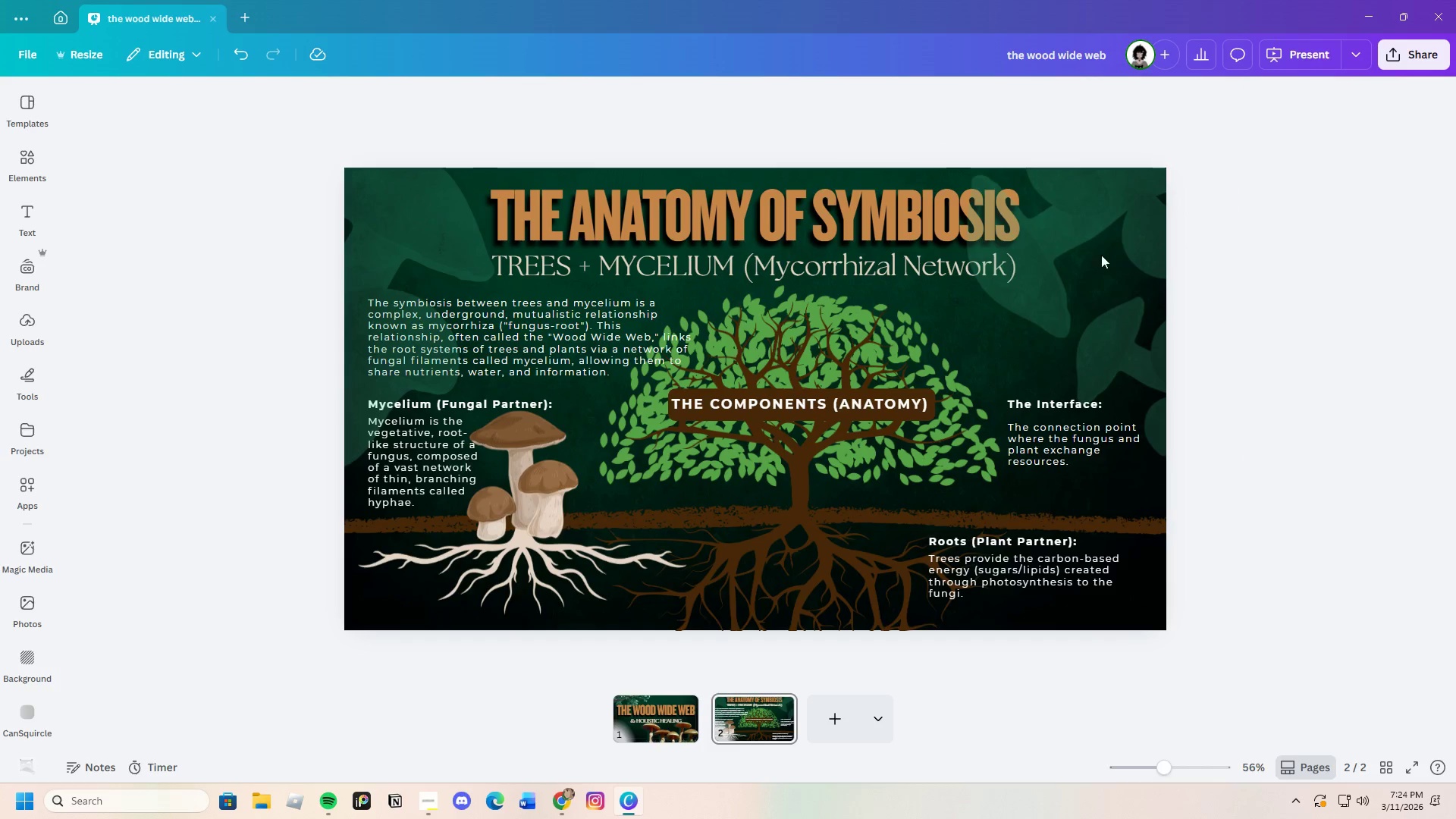 
left_click([1068, 234])
 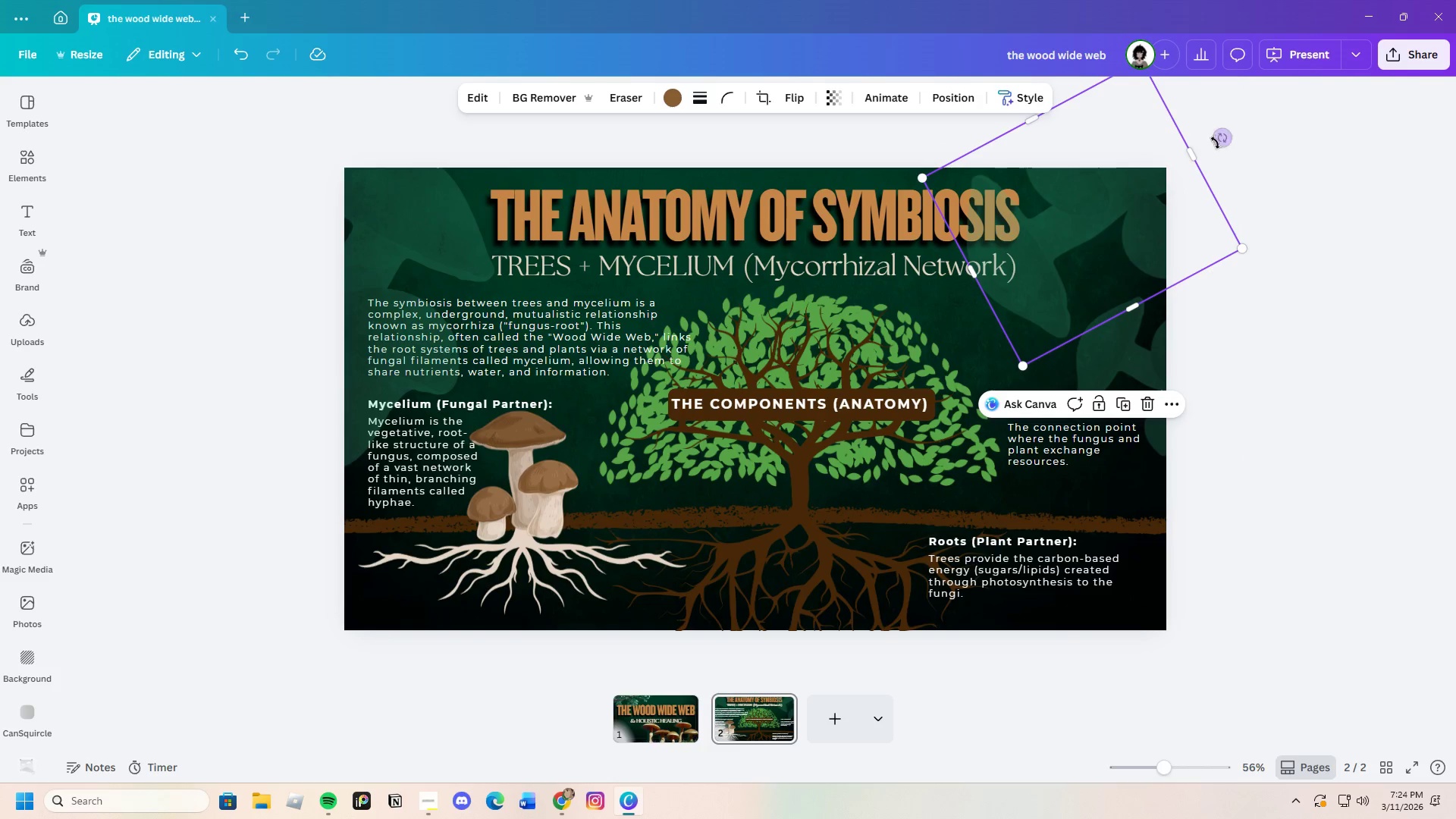 
left_click_drag(start_coordinate=[1216, 133], to_coordinate=[1294, 240])
 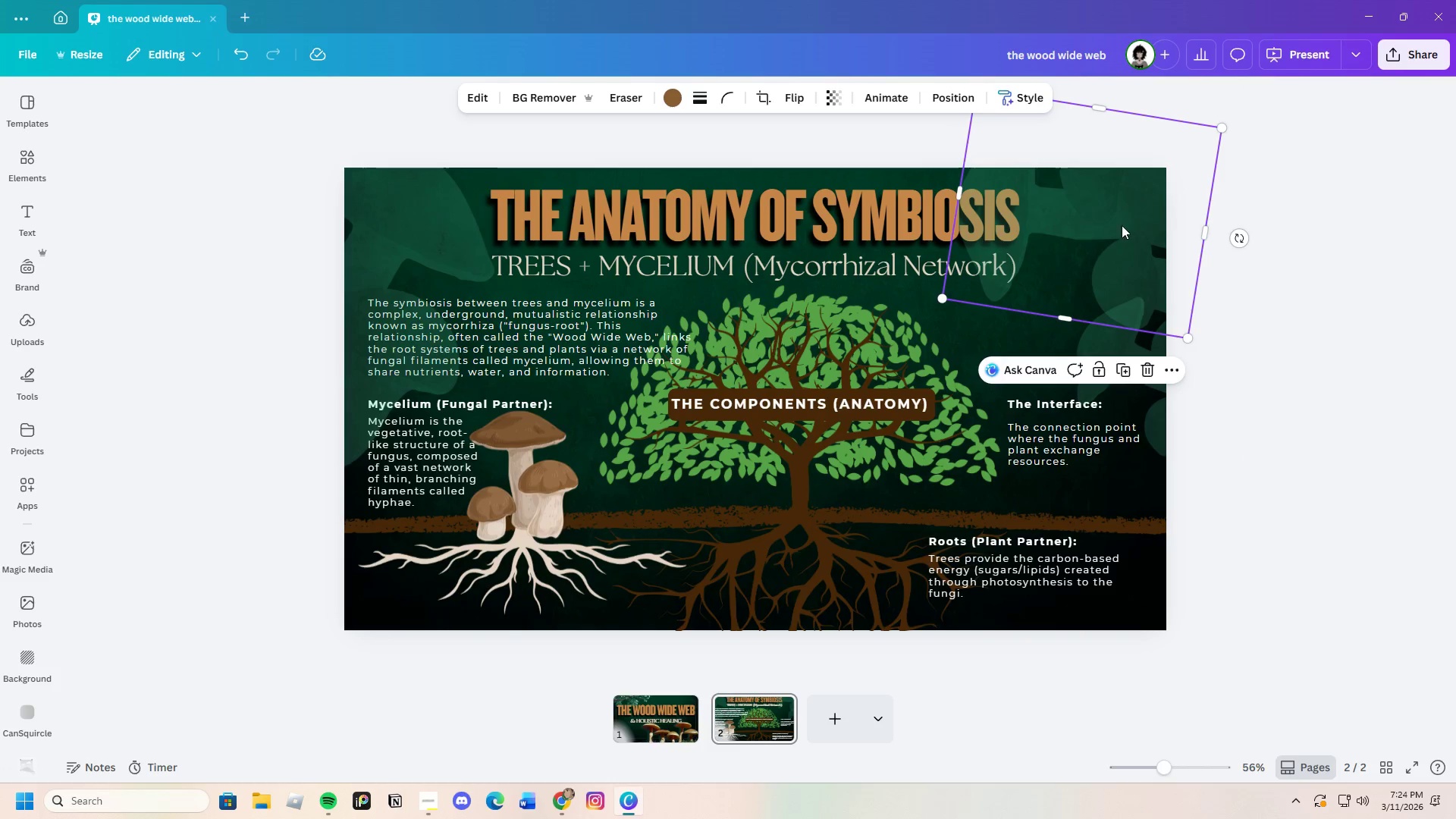 
left_click_drag(start_coordinate=[1122, 225], to_coordinate=[1150, 198])
 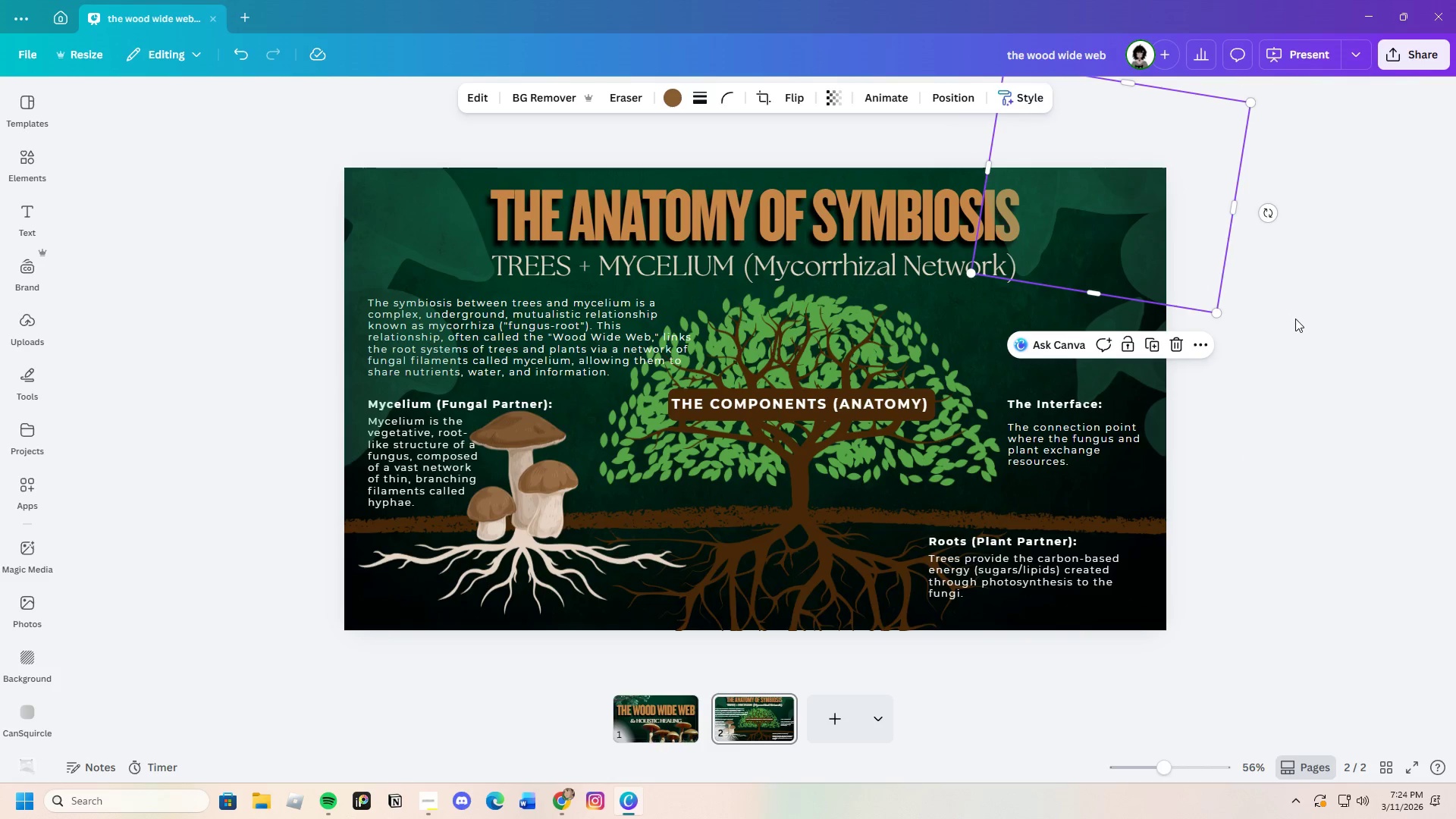 
left_click([1295, 318])
 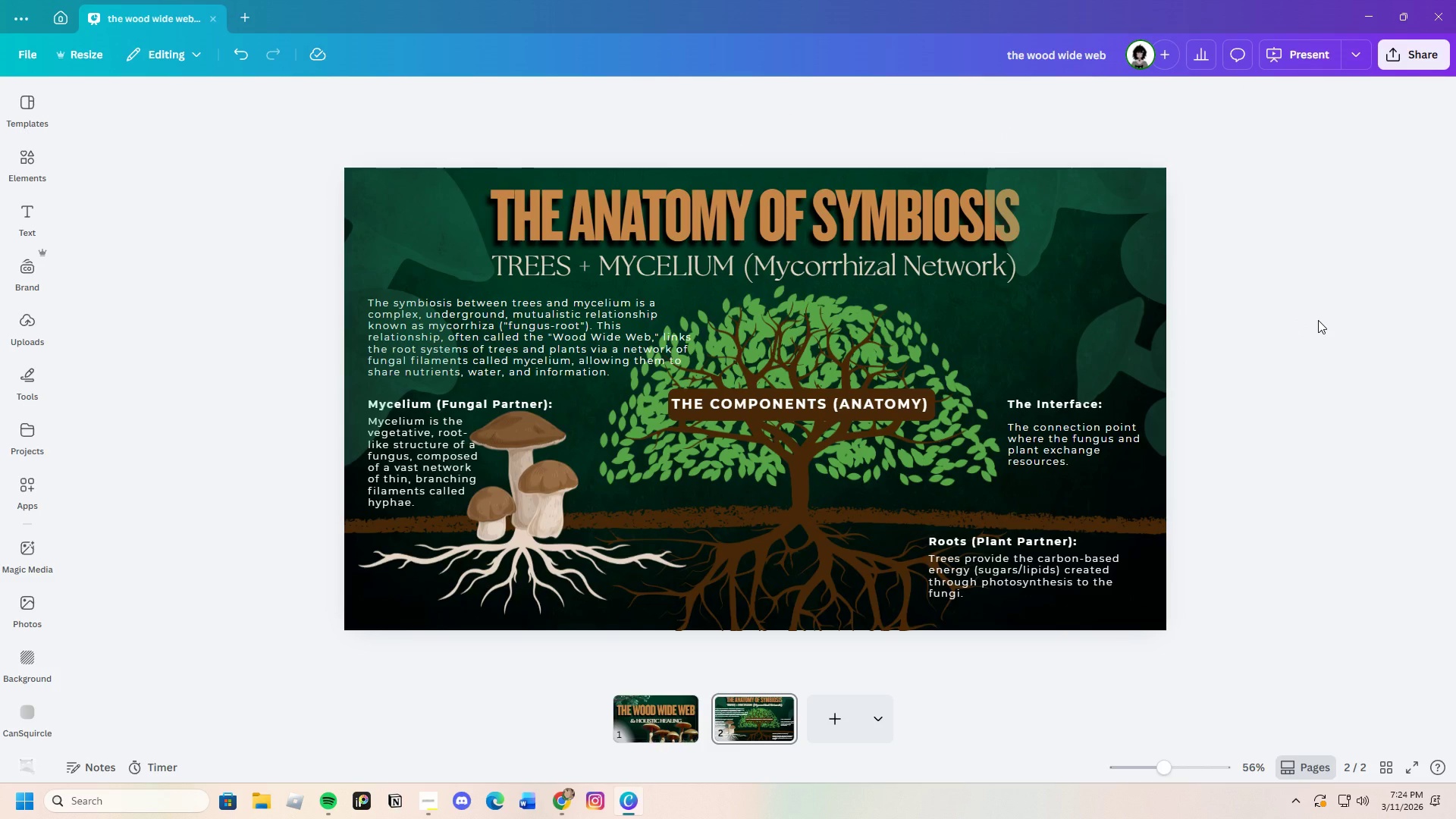 
wait(5.5)
 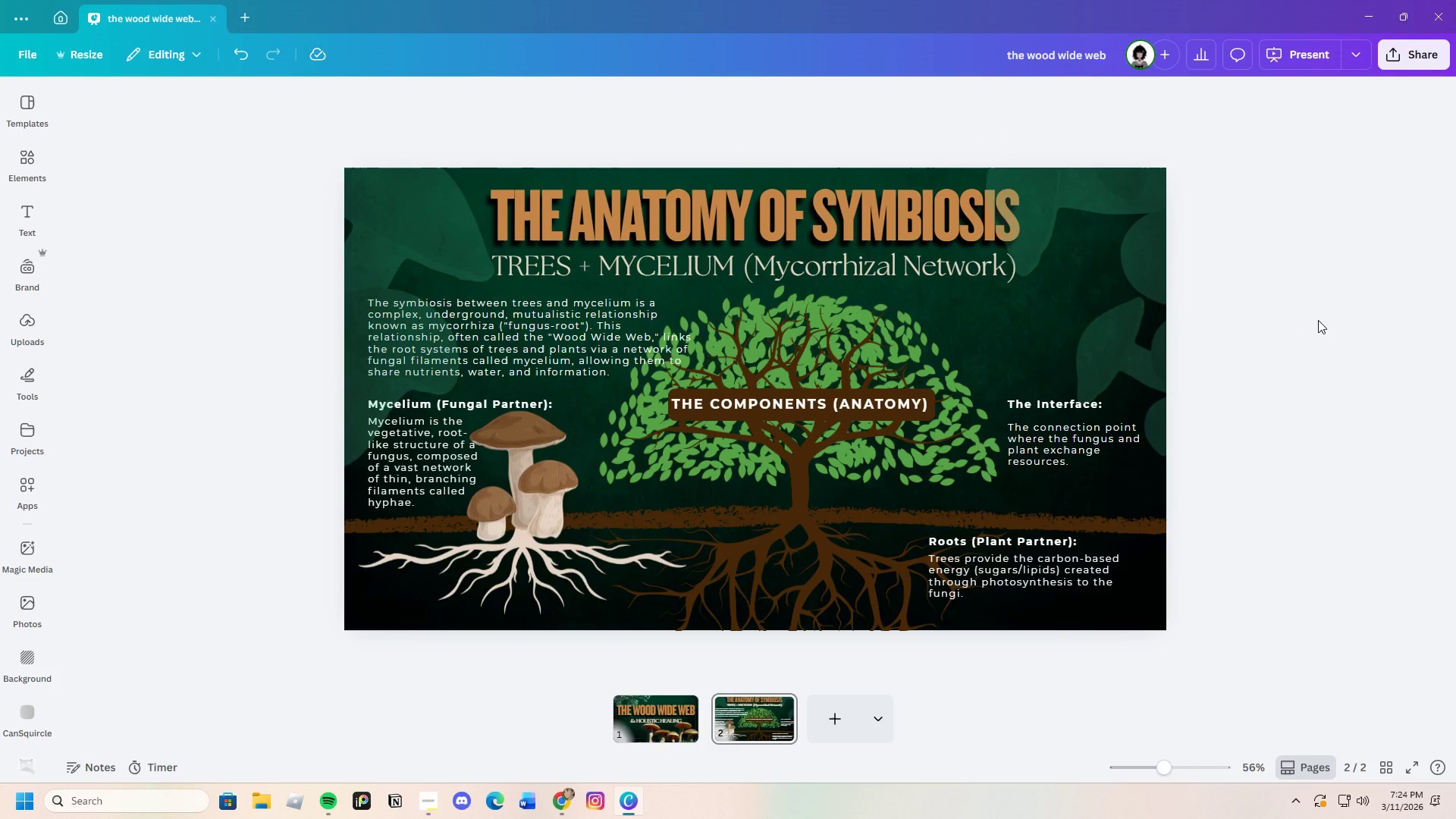 
left_click([1097, 199])
 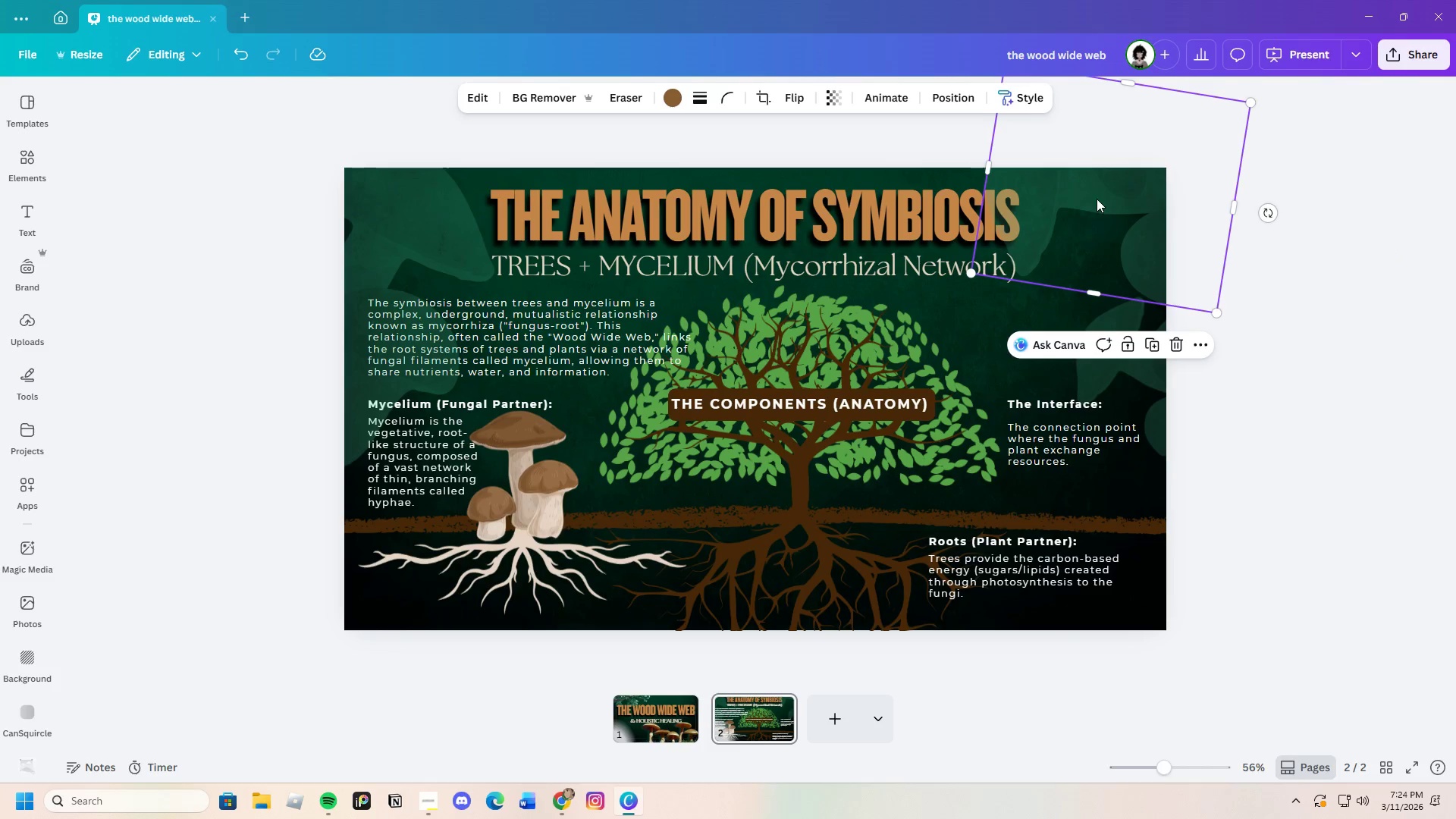 
left_click_drag(start_coordinate=[1094, 199], to_coordinate=[1055, 197])
 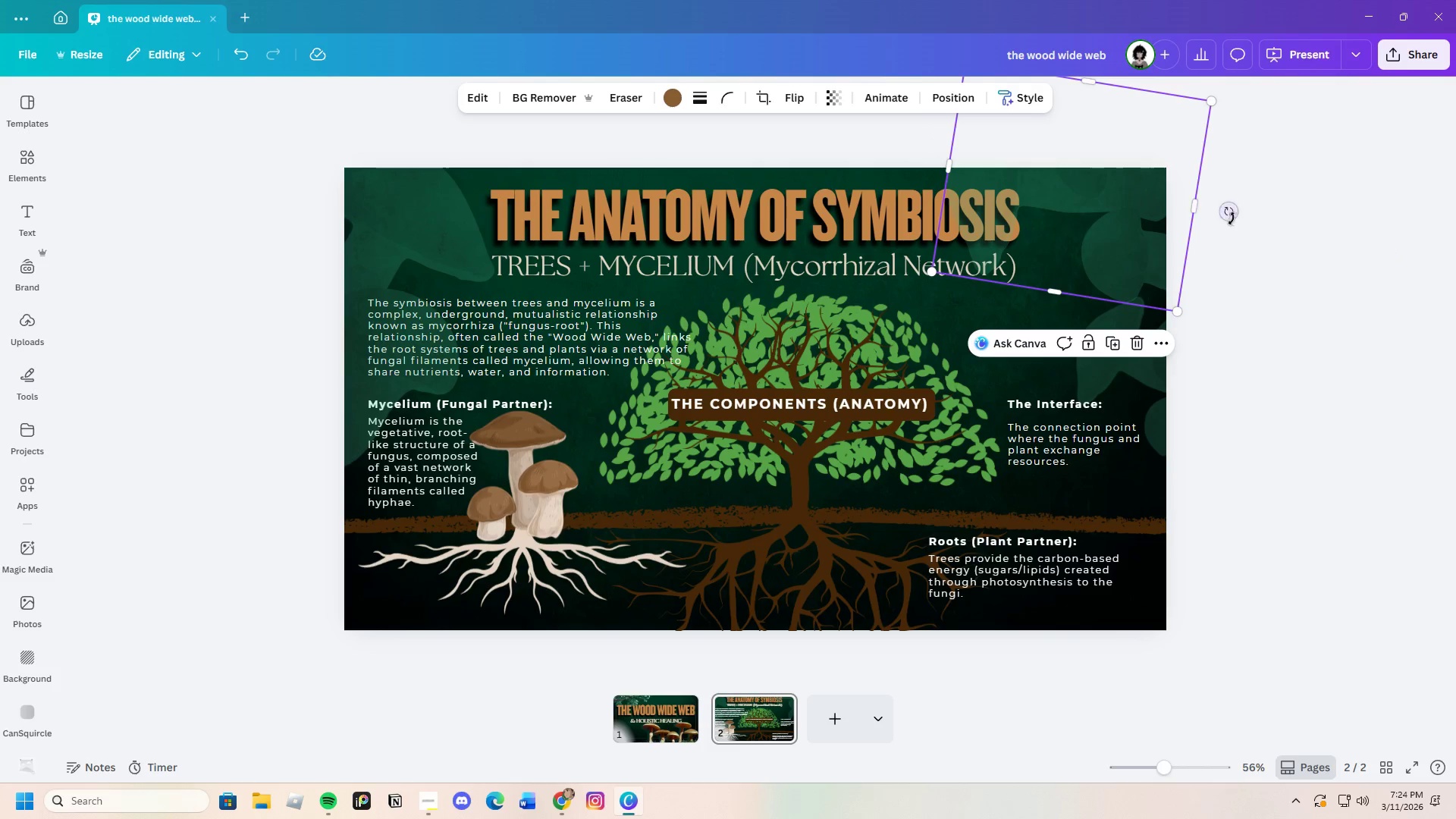 
left_click_drag(start_coordinate=[1232, 215], to_coordinate=[1217, 152])
 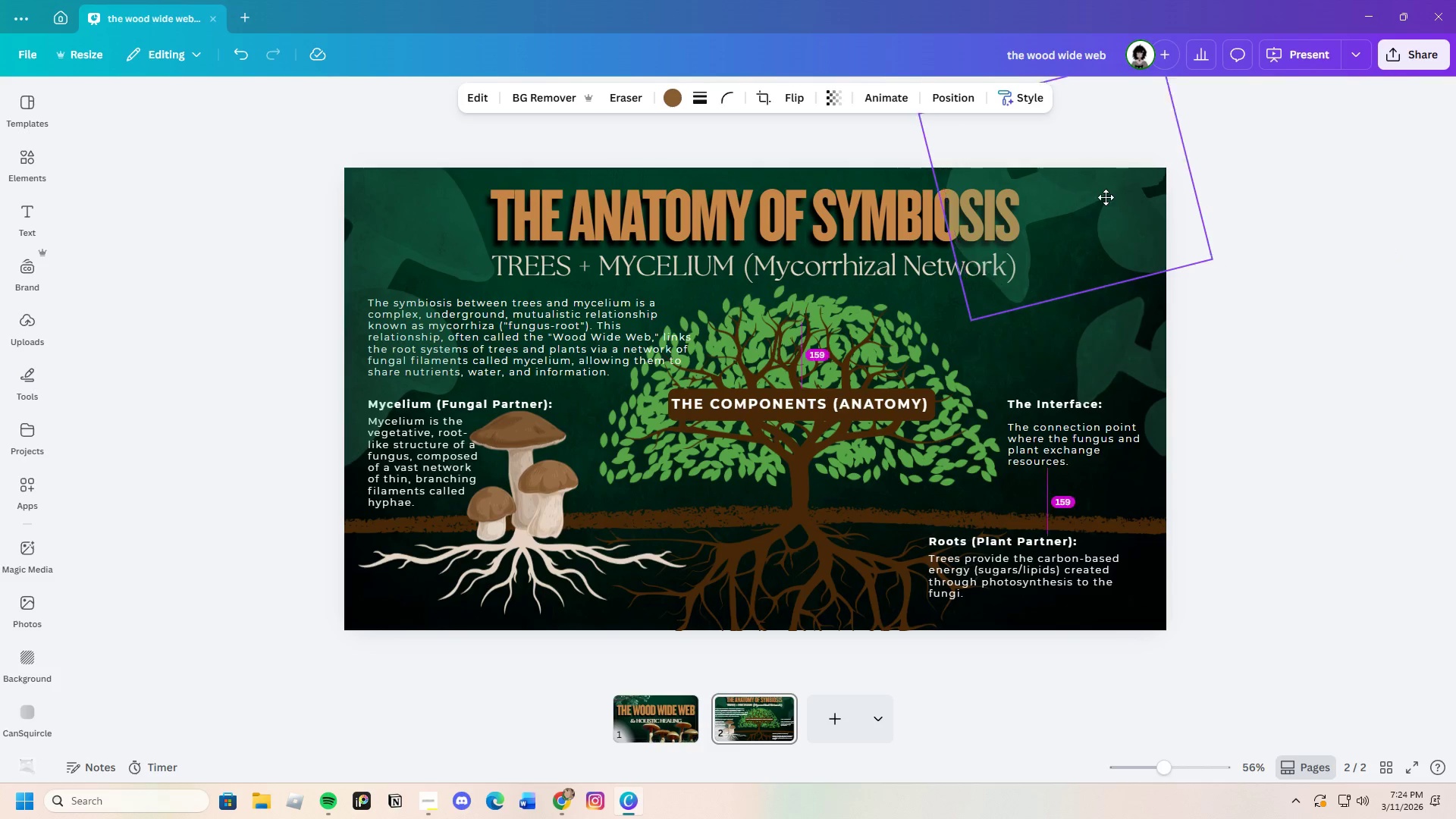 
left_click_drag(start_coordinate=[1126, 193], to_coordinate=[1130, 208])
 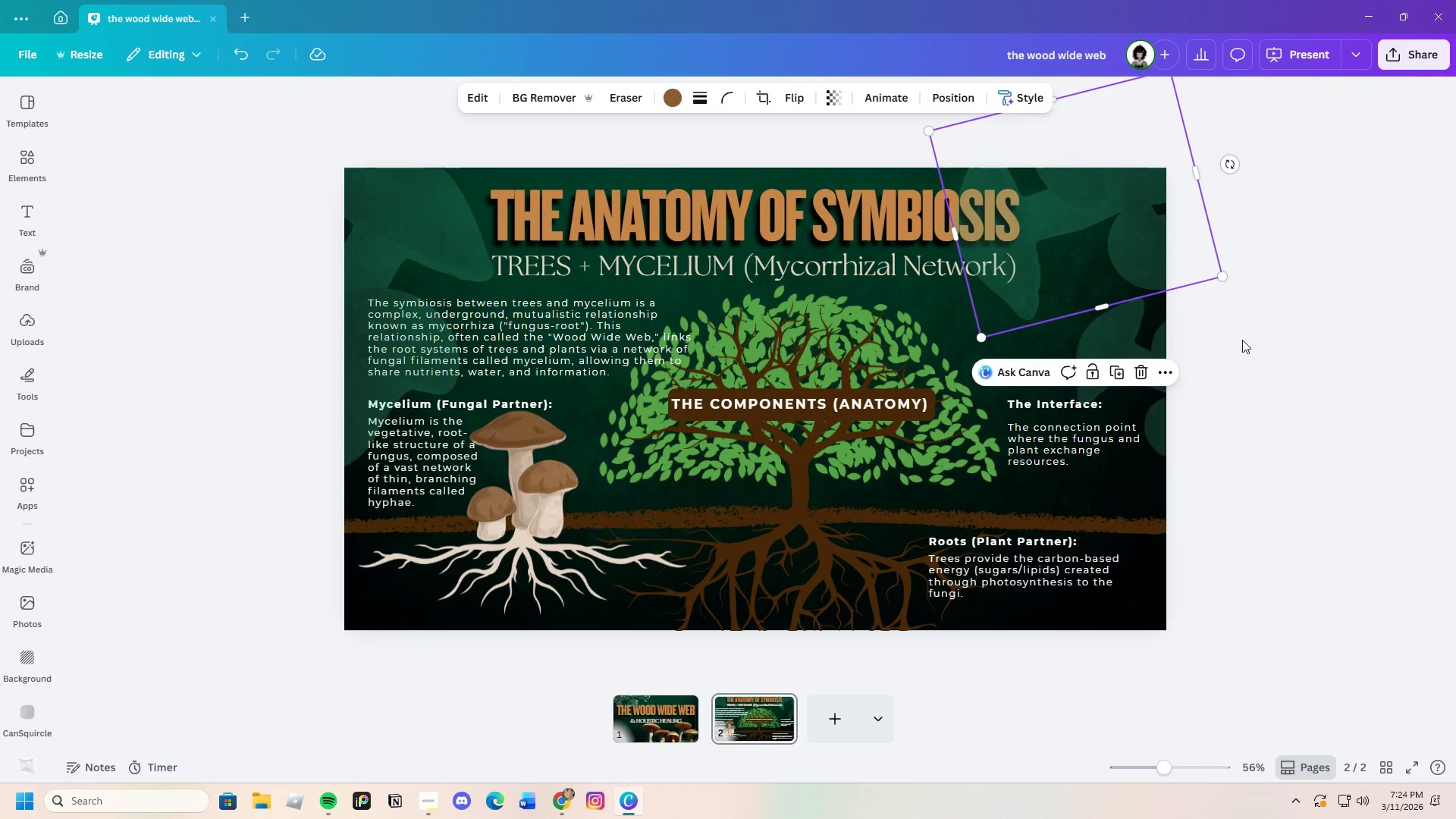 
left_click([1242, 340])
 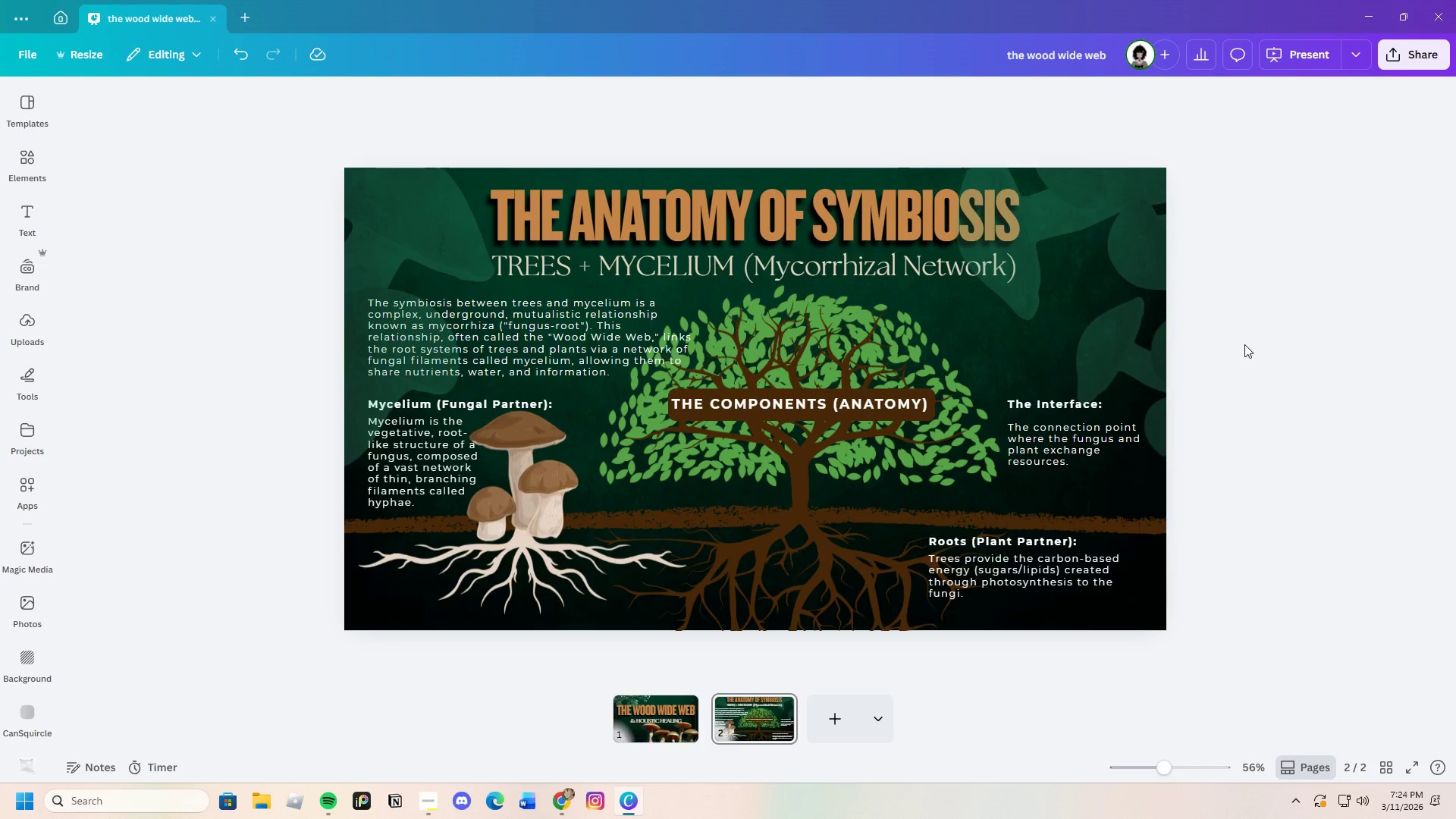 
wait(9.17)
 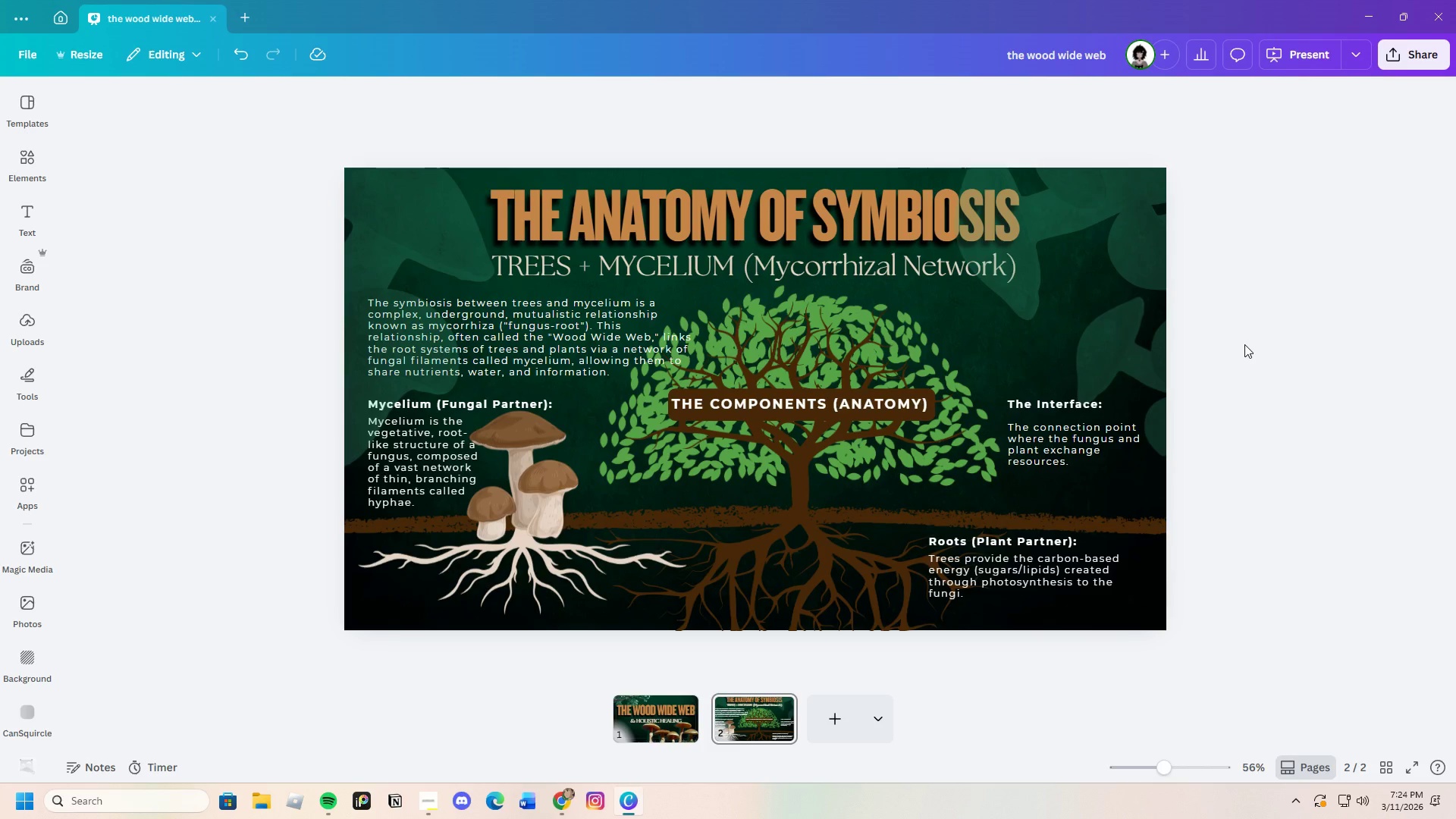 
left_click([1113, 675])
 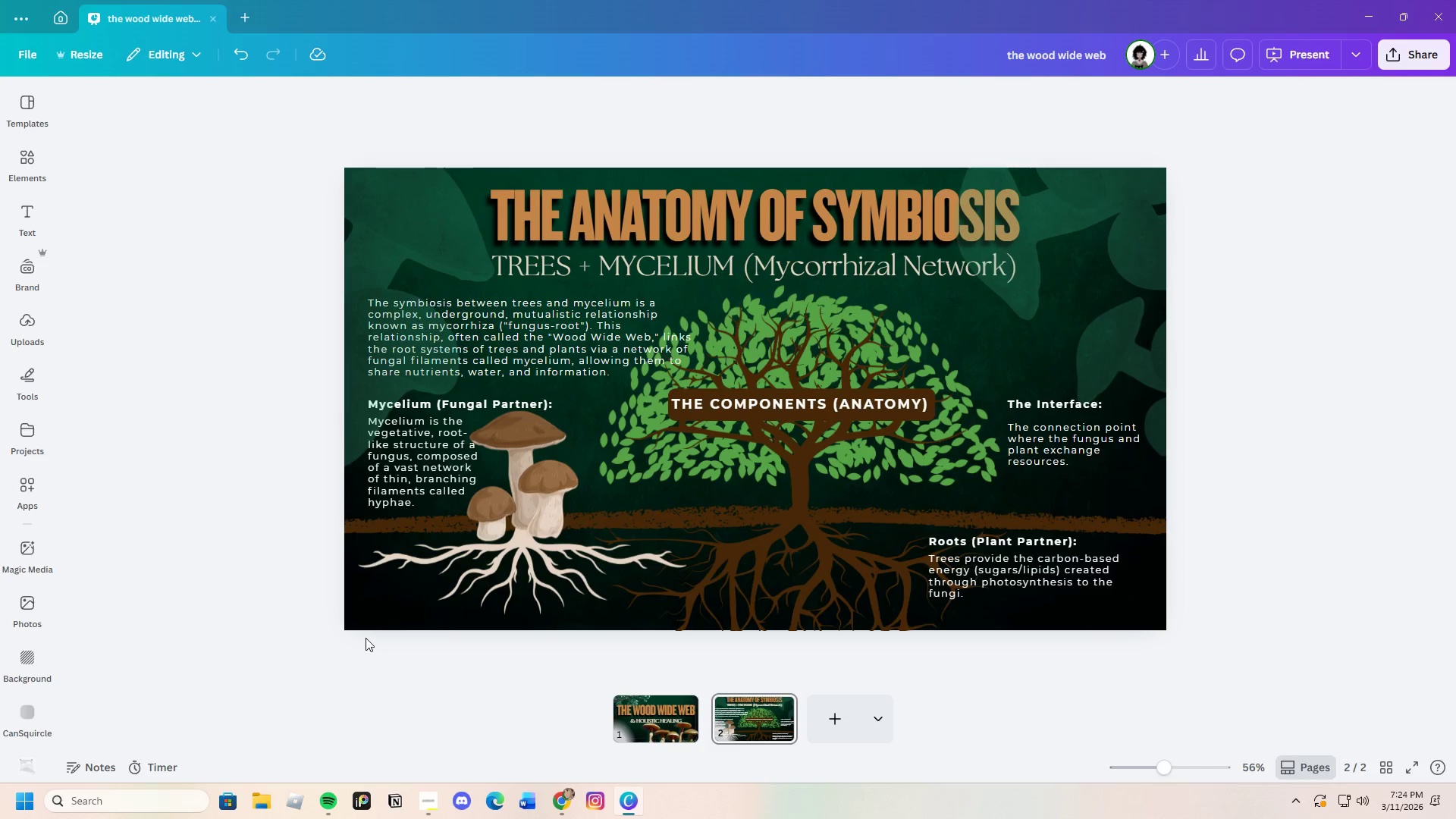 
left_click([367, 623])
 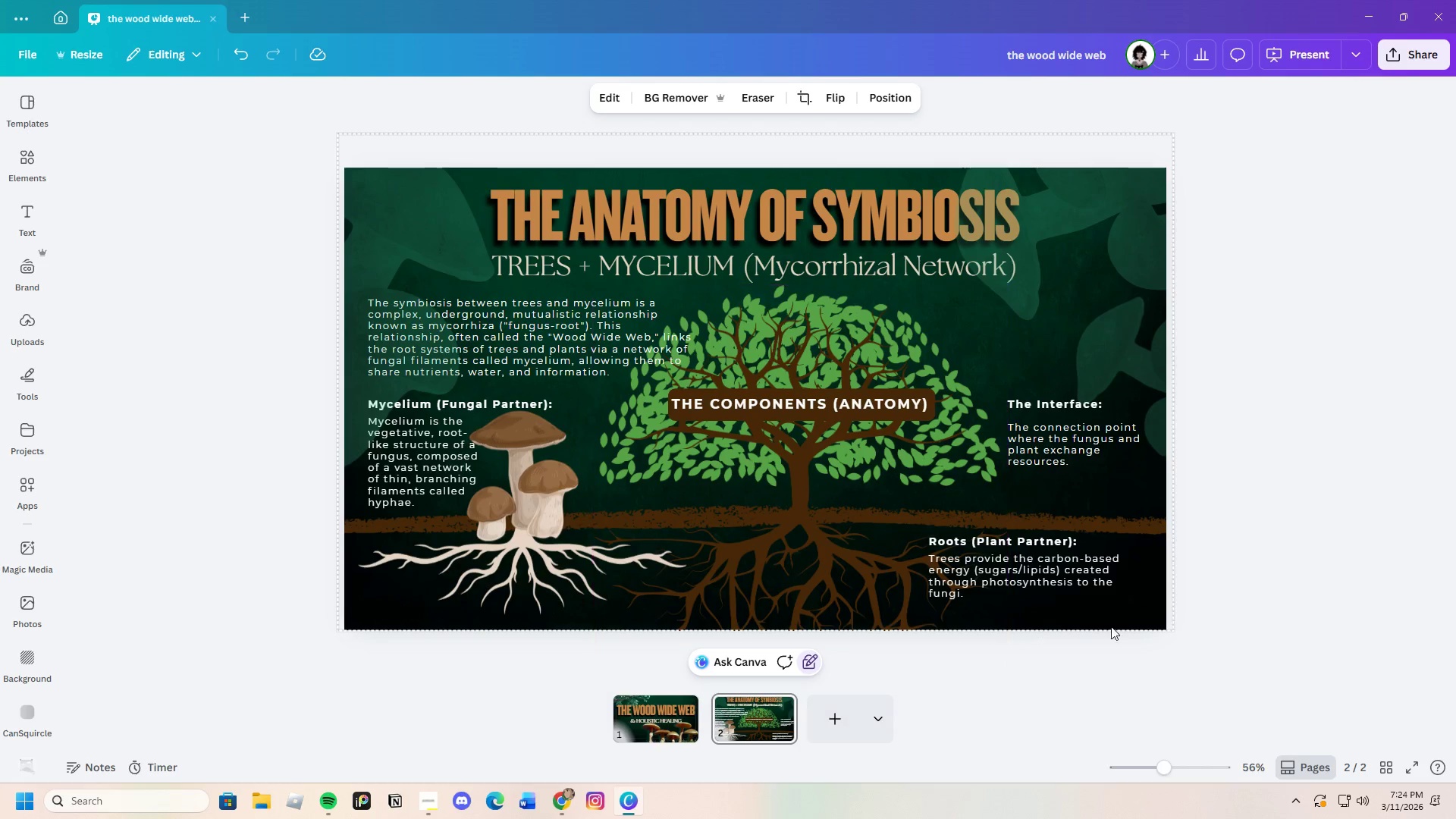 
left_click([1172, 629])
 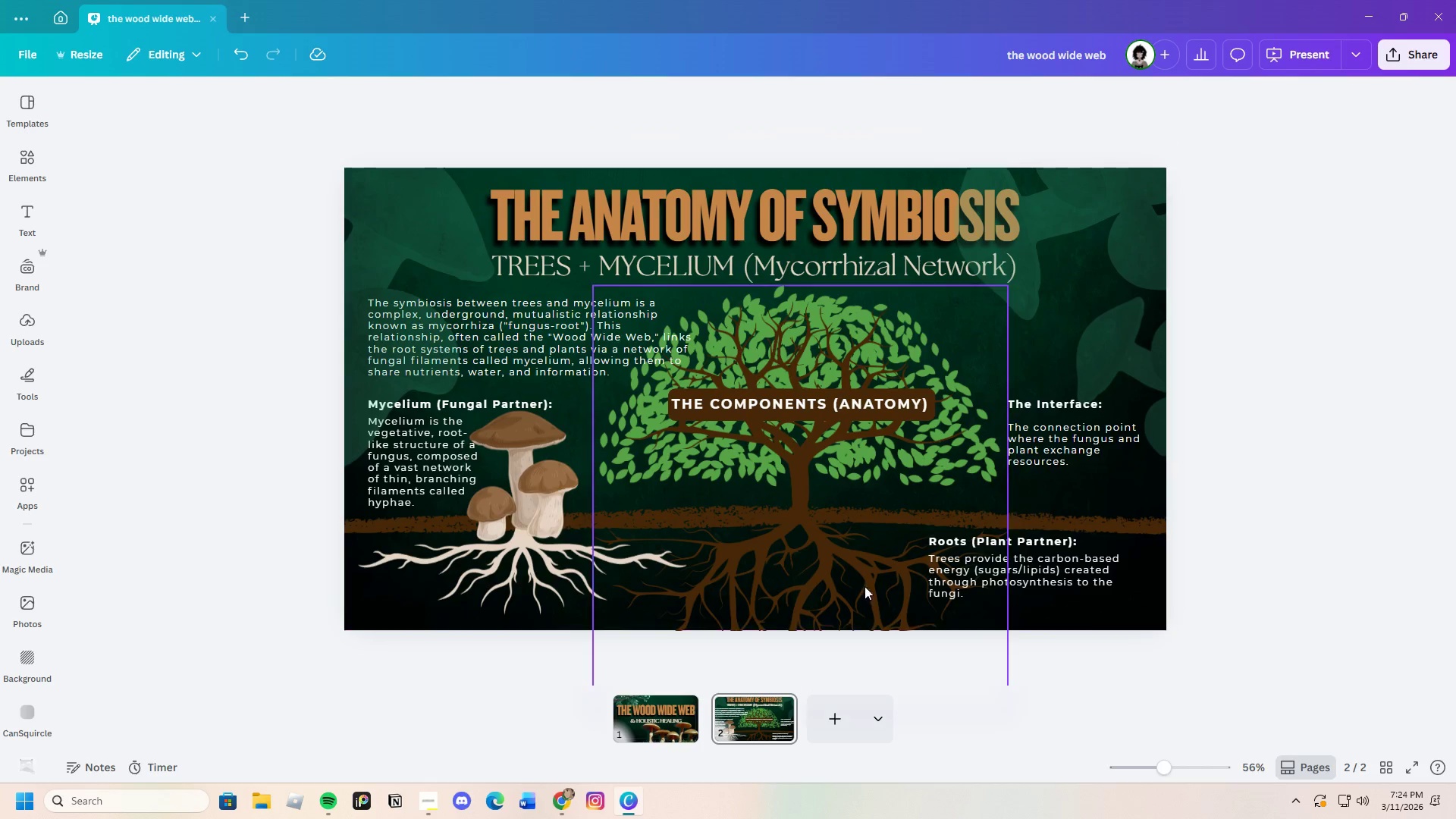 
left_click([811, 574])
 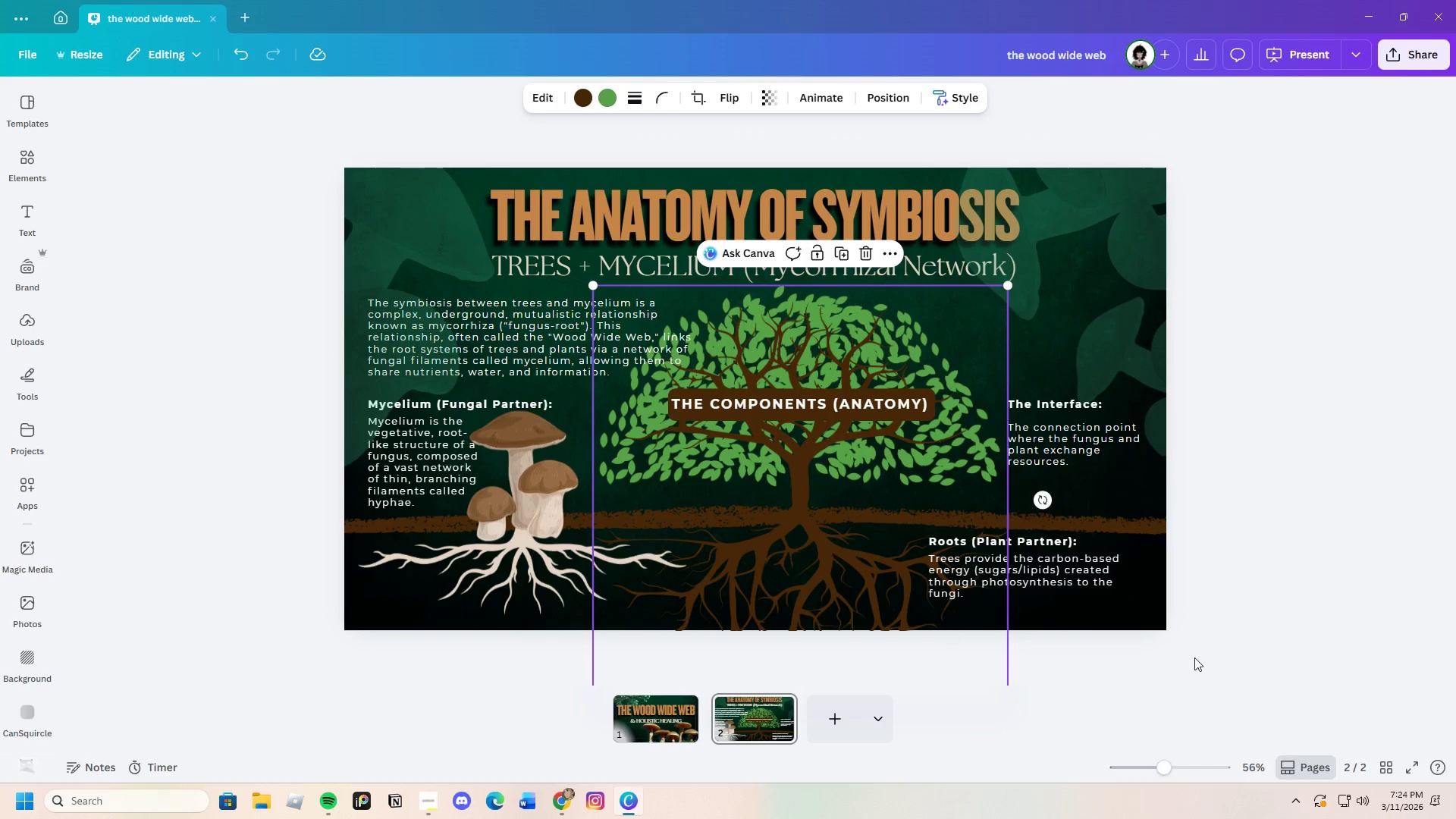 
left_click([1240, 655])
 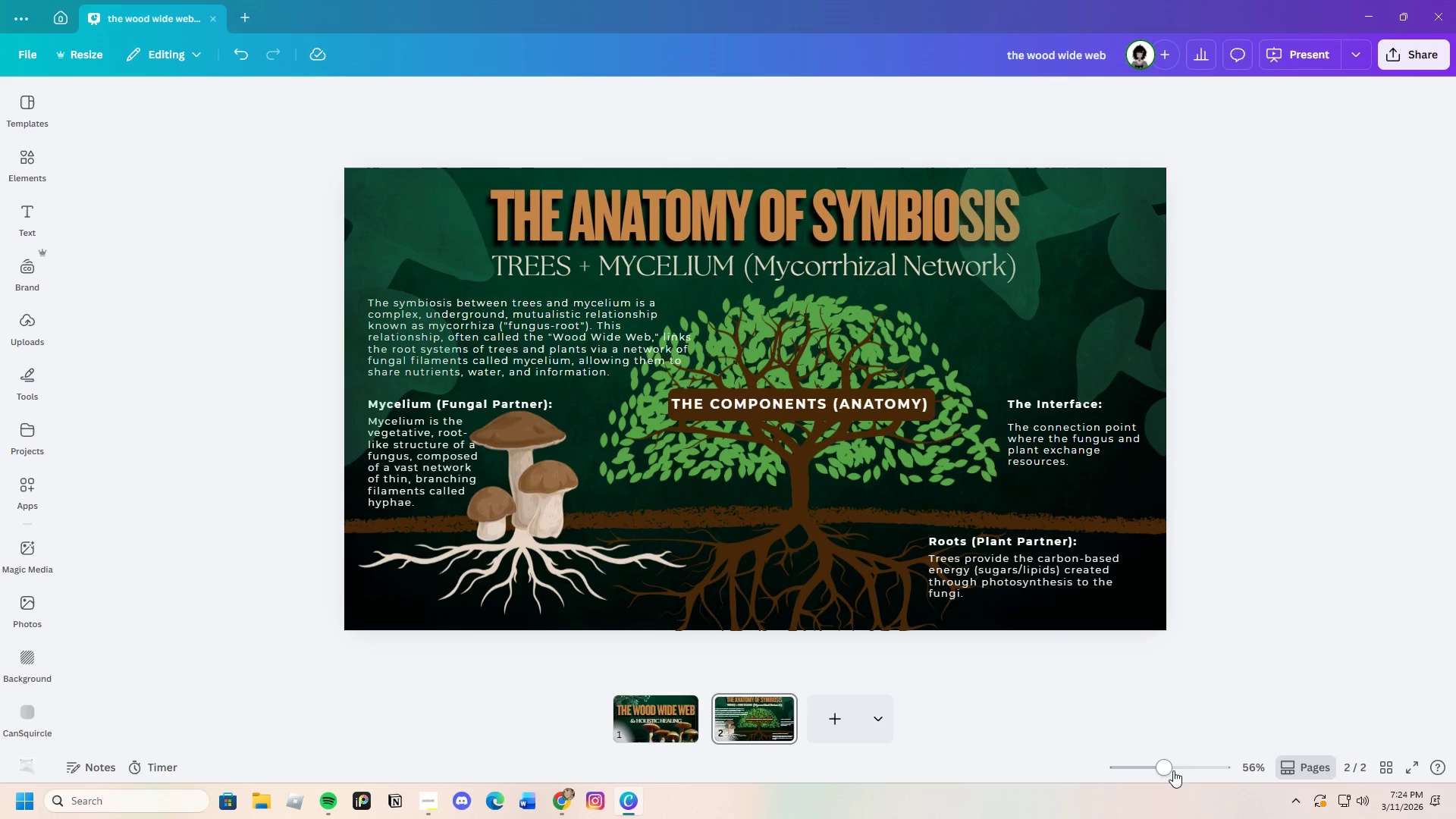 
left_click_drag(start_coordinate=[1168, 766], to_coordinate=[1163, 764])
 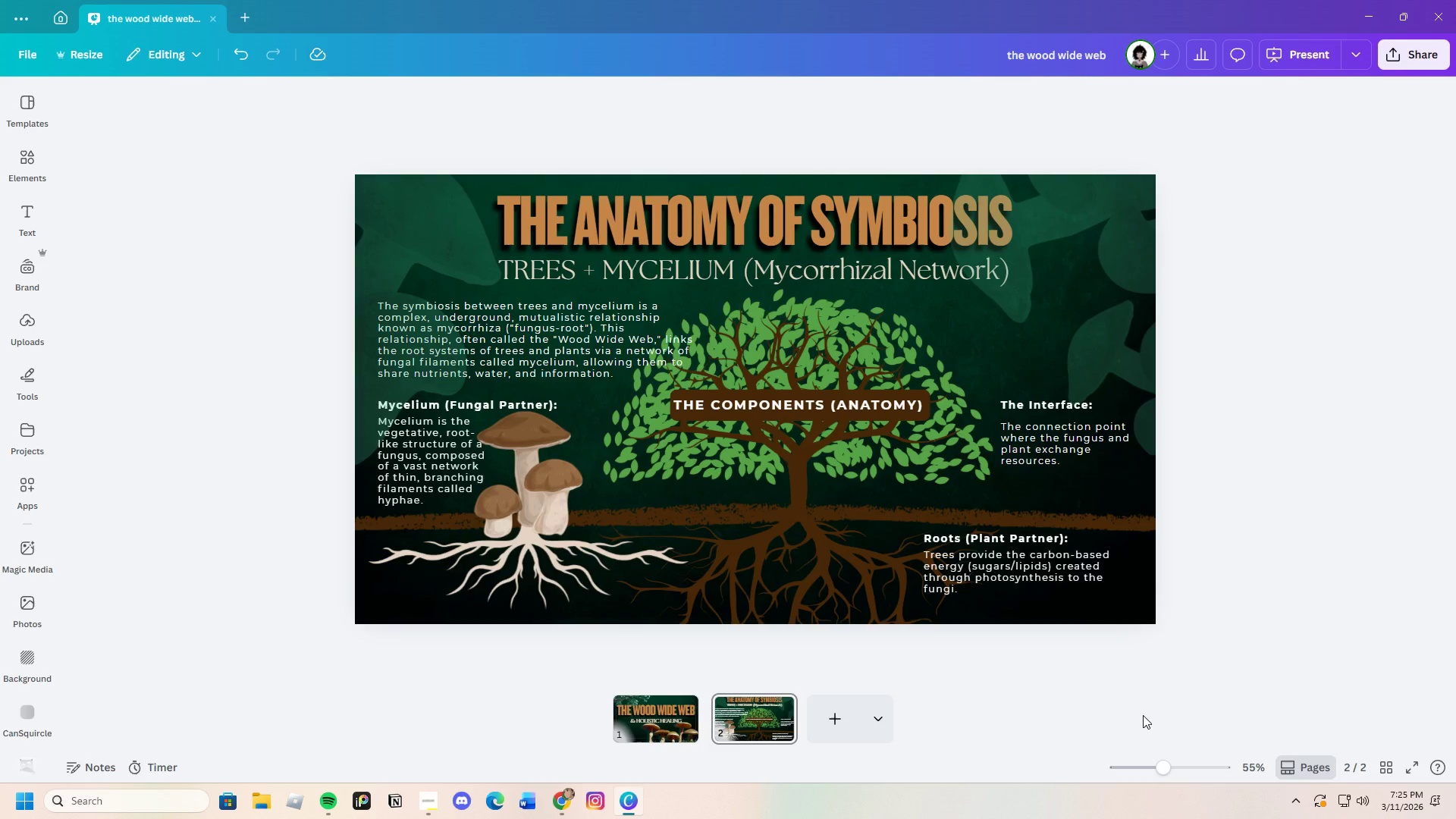 
wait(13.03)
 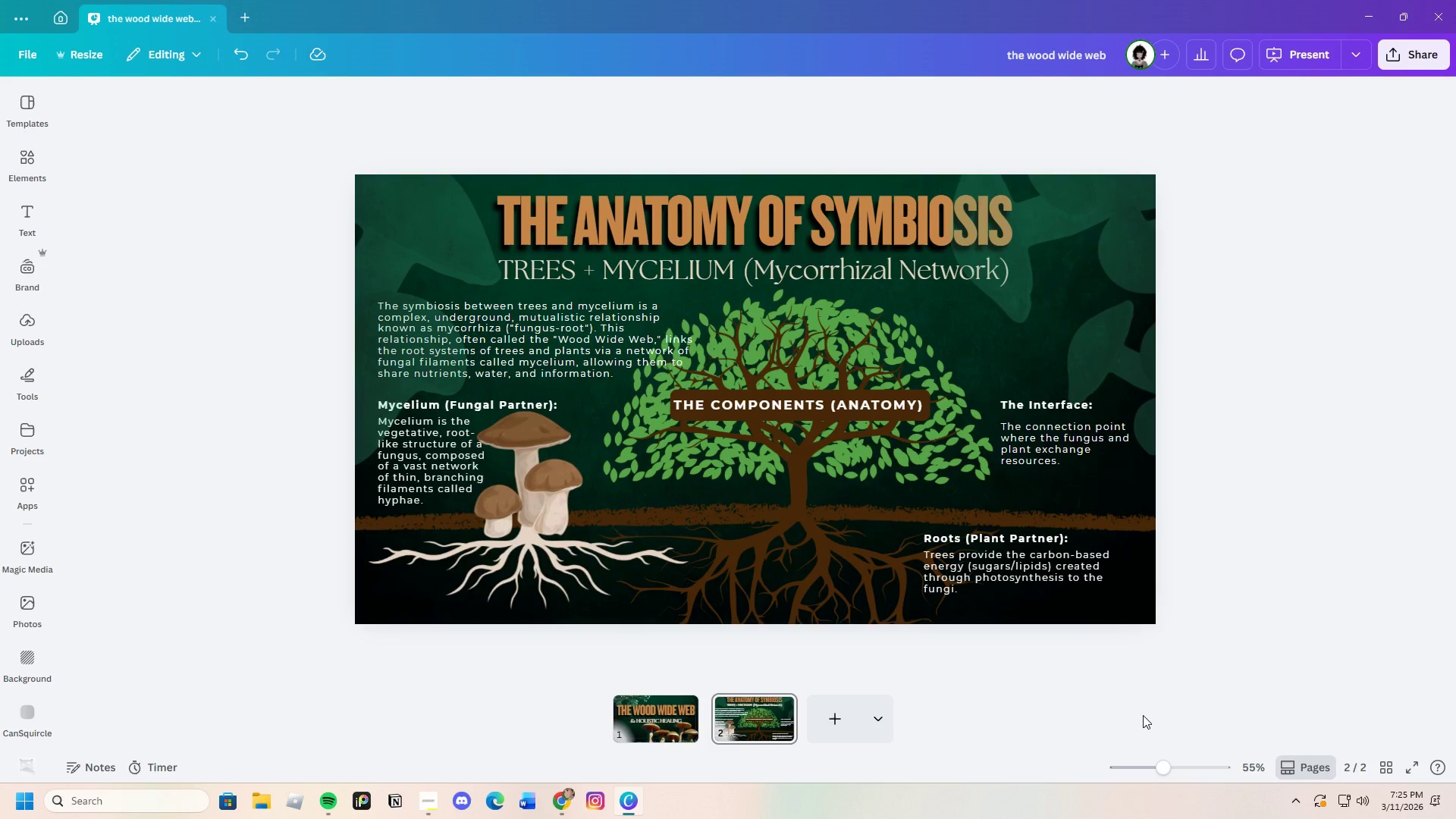 
left_click([1059, 229])
 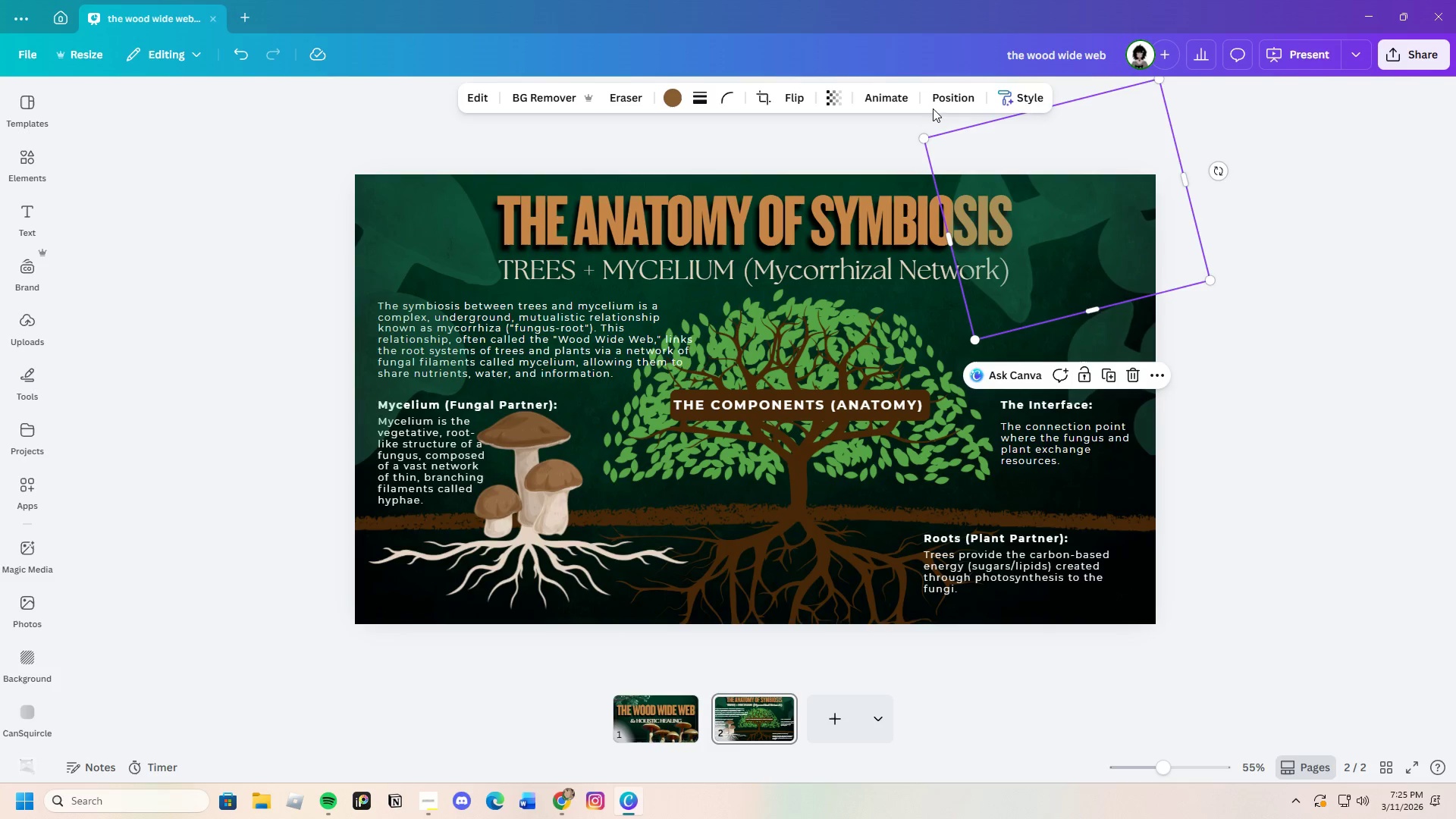 
left_click([956, 93])
 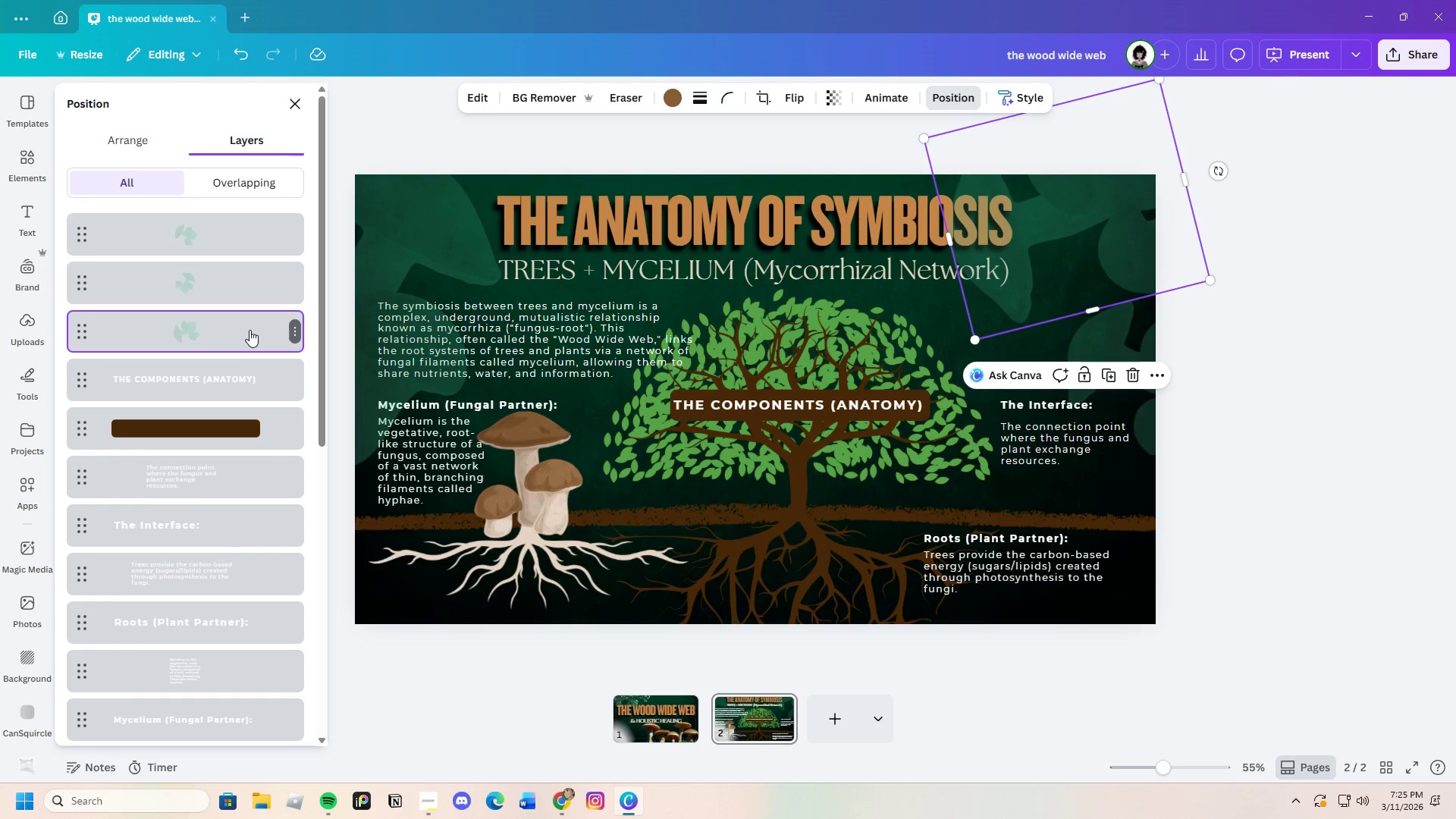 
left_click_drag(start_coordinate=[249, 329], to_coordinate=[238, 422])
 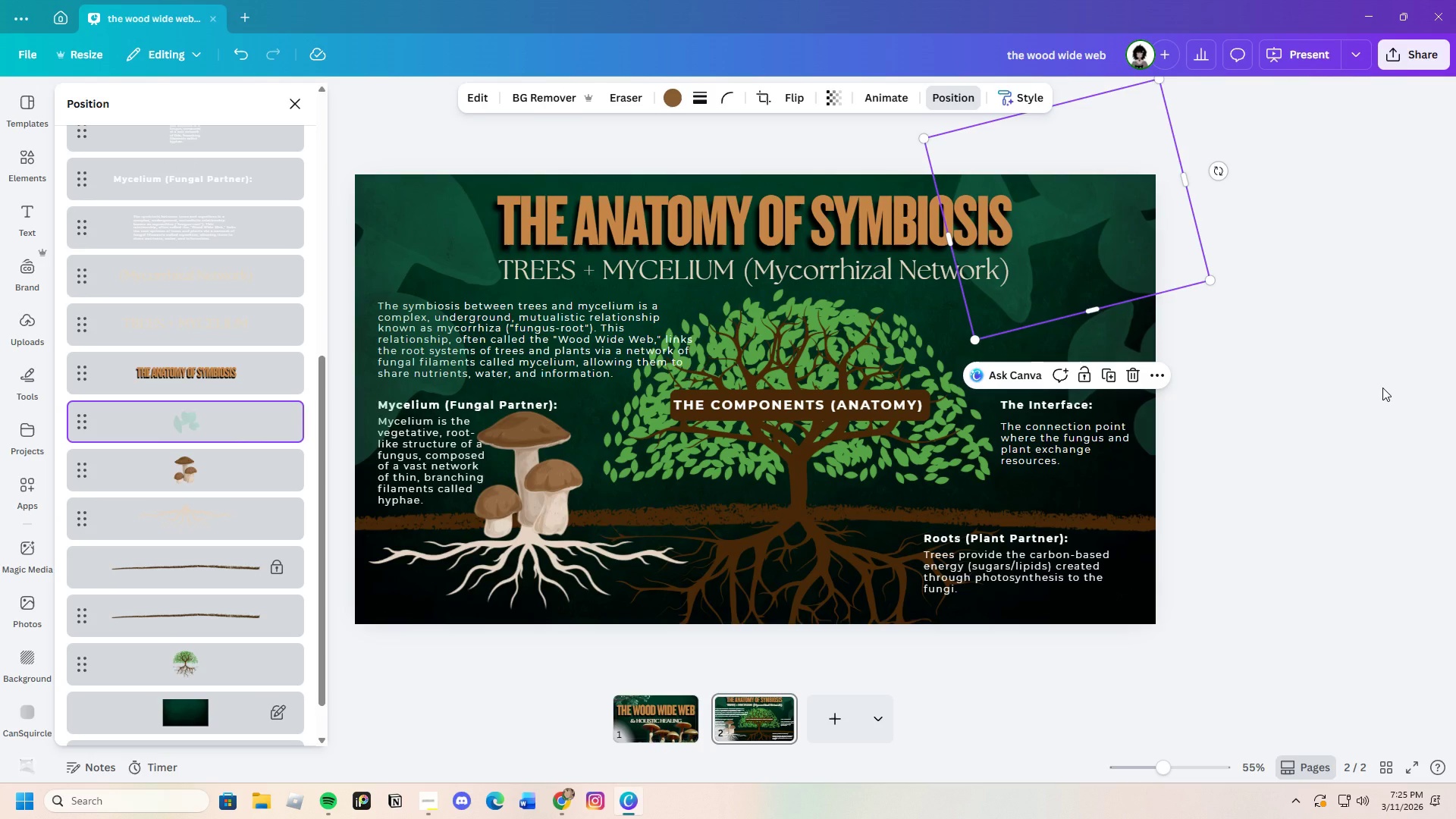 
left_click([1382, 388])
 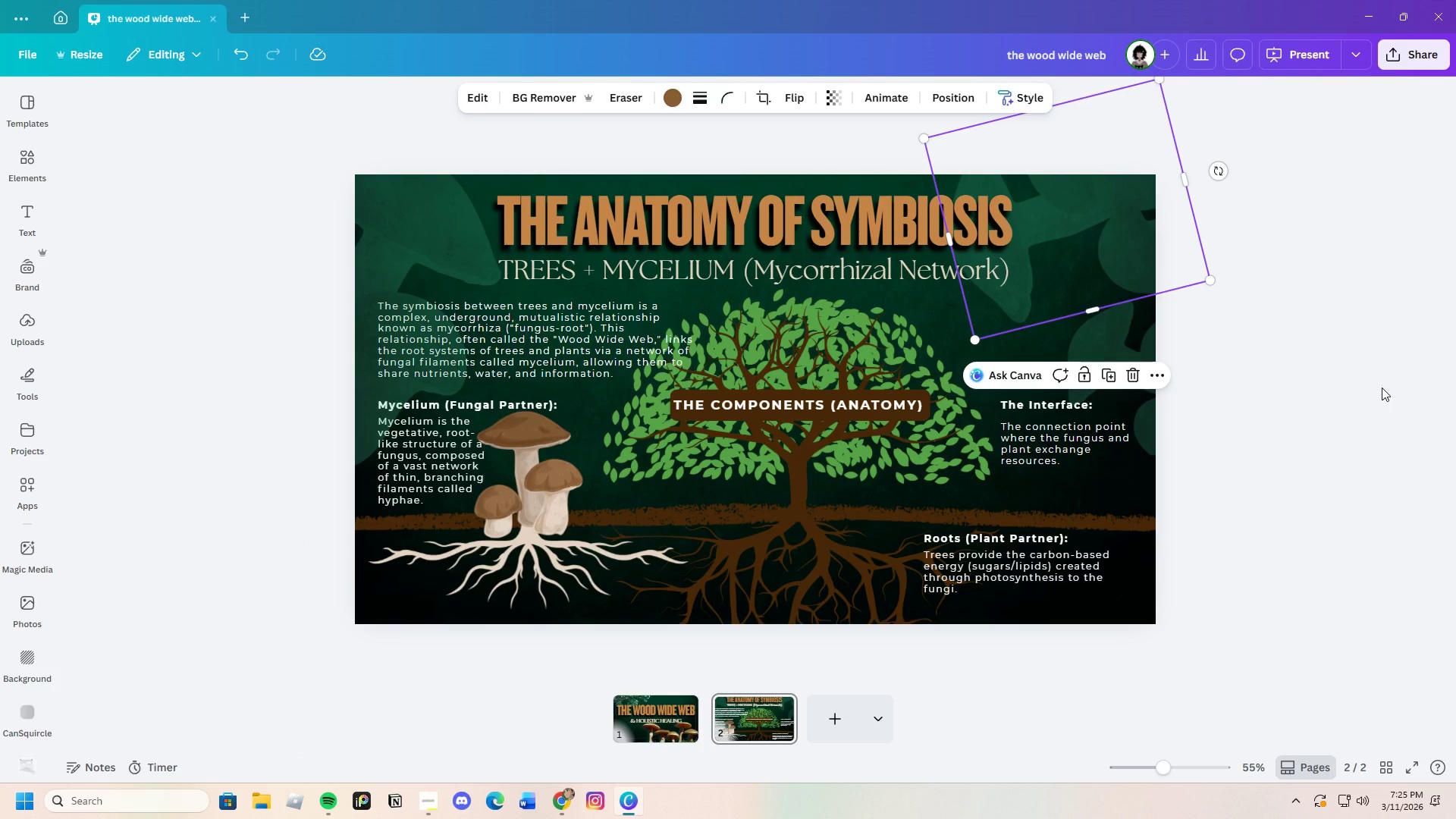 
left_click([1382, 388])
 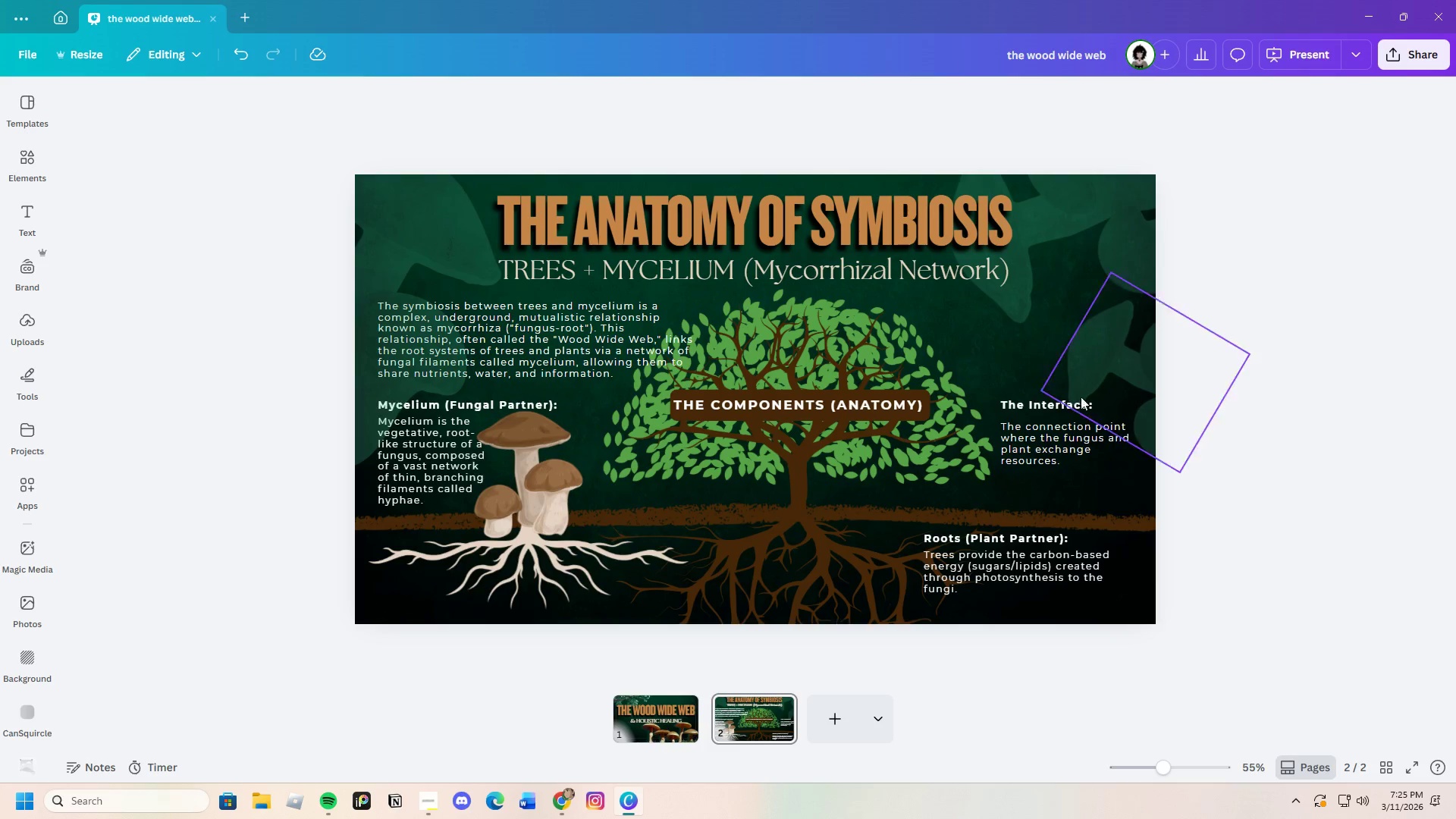 
wait(6.36)
 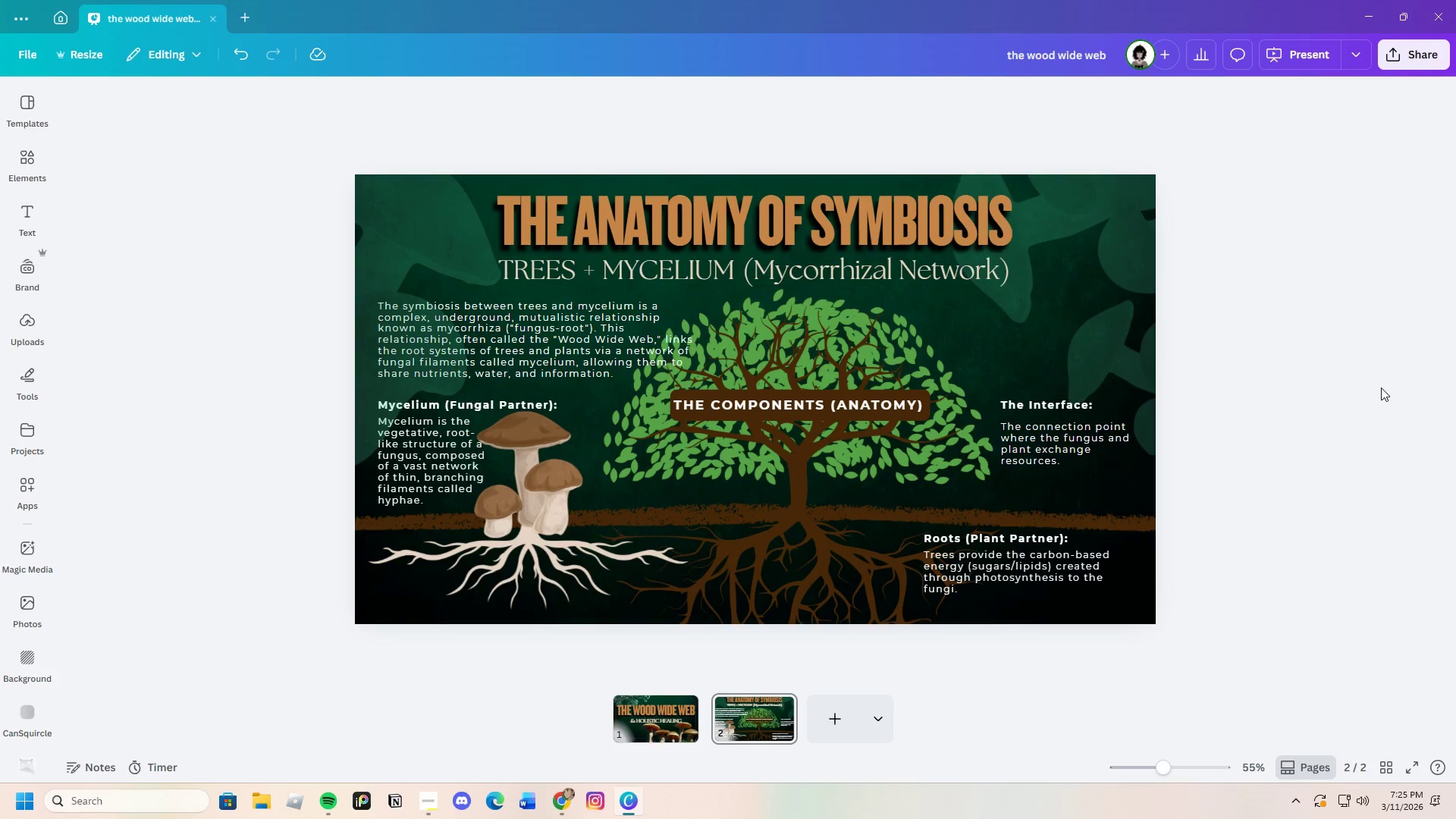 
left_click([1056, 299])
 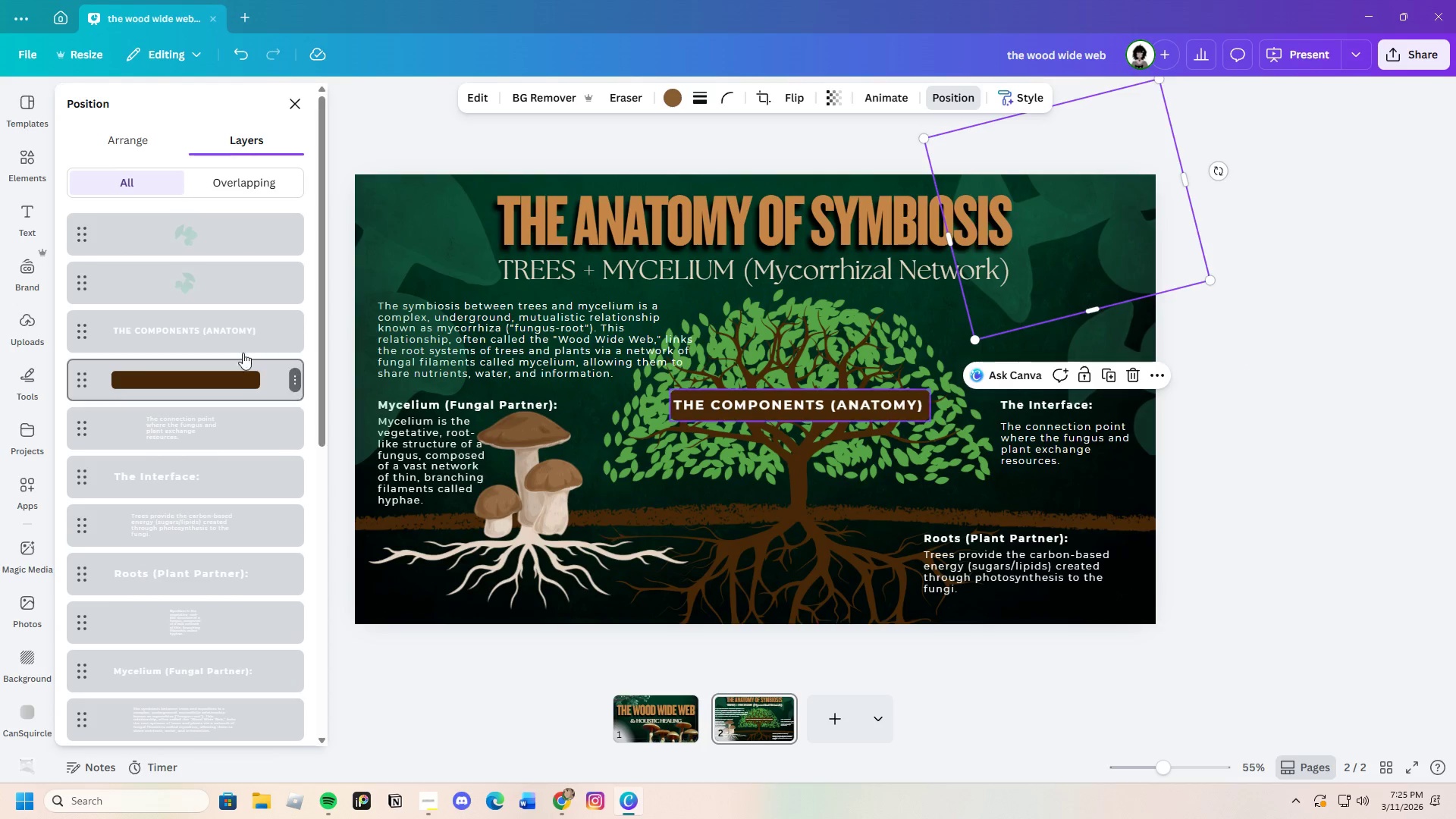 
left_click_drag(start_coordinate=[240, 269], to_coordinate=[228, 576])
 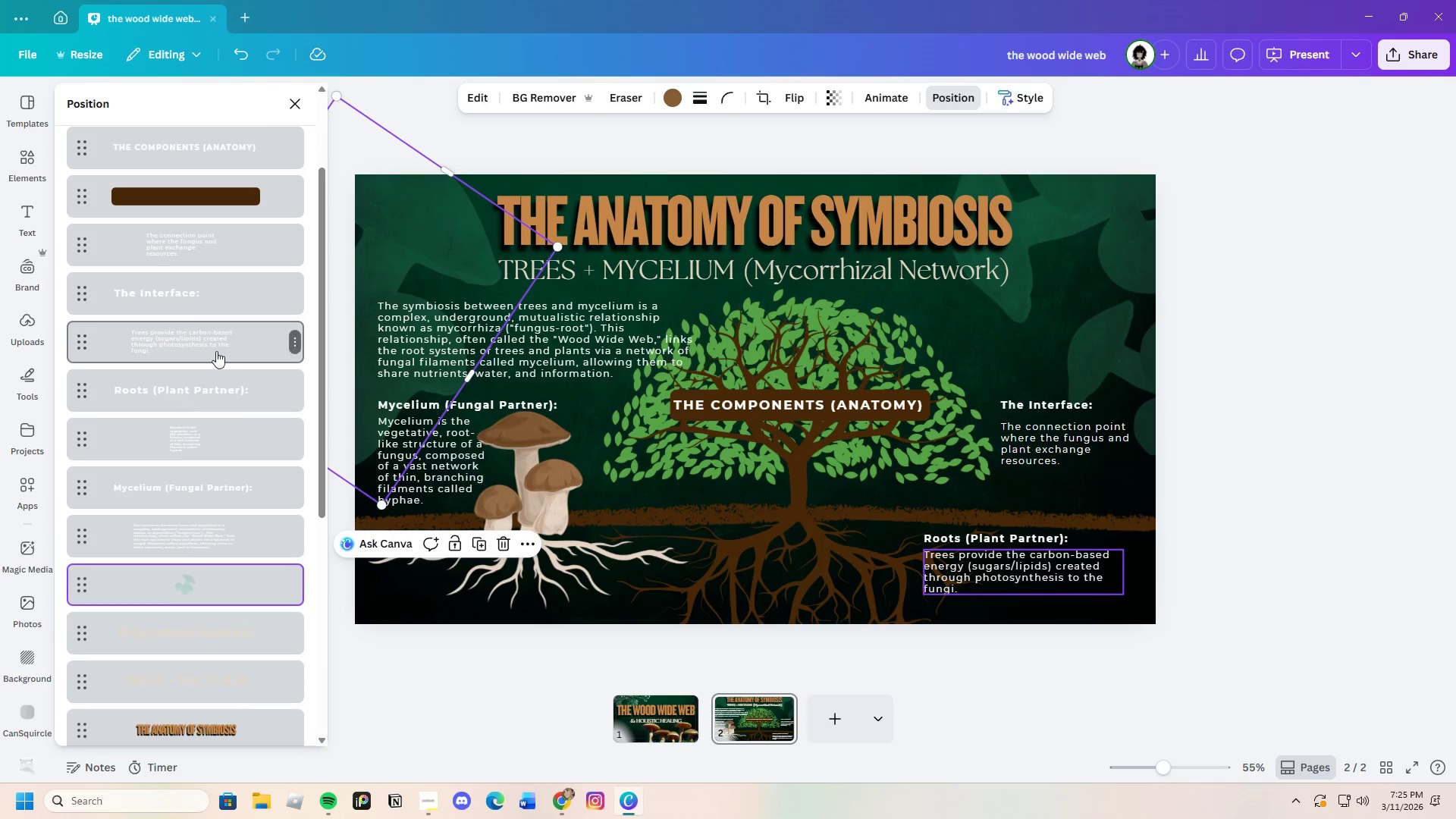 
scroll: coordinate [219, 396], scroll_direction: up, amount: 2.0
 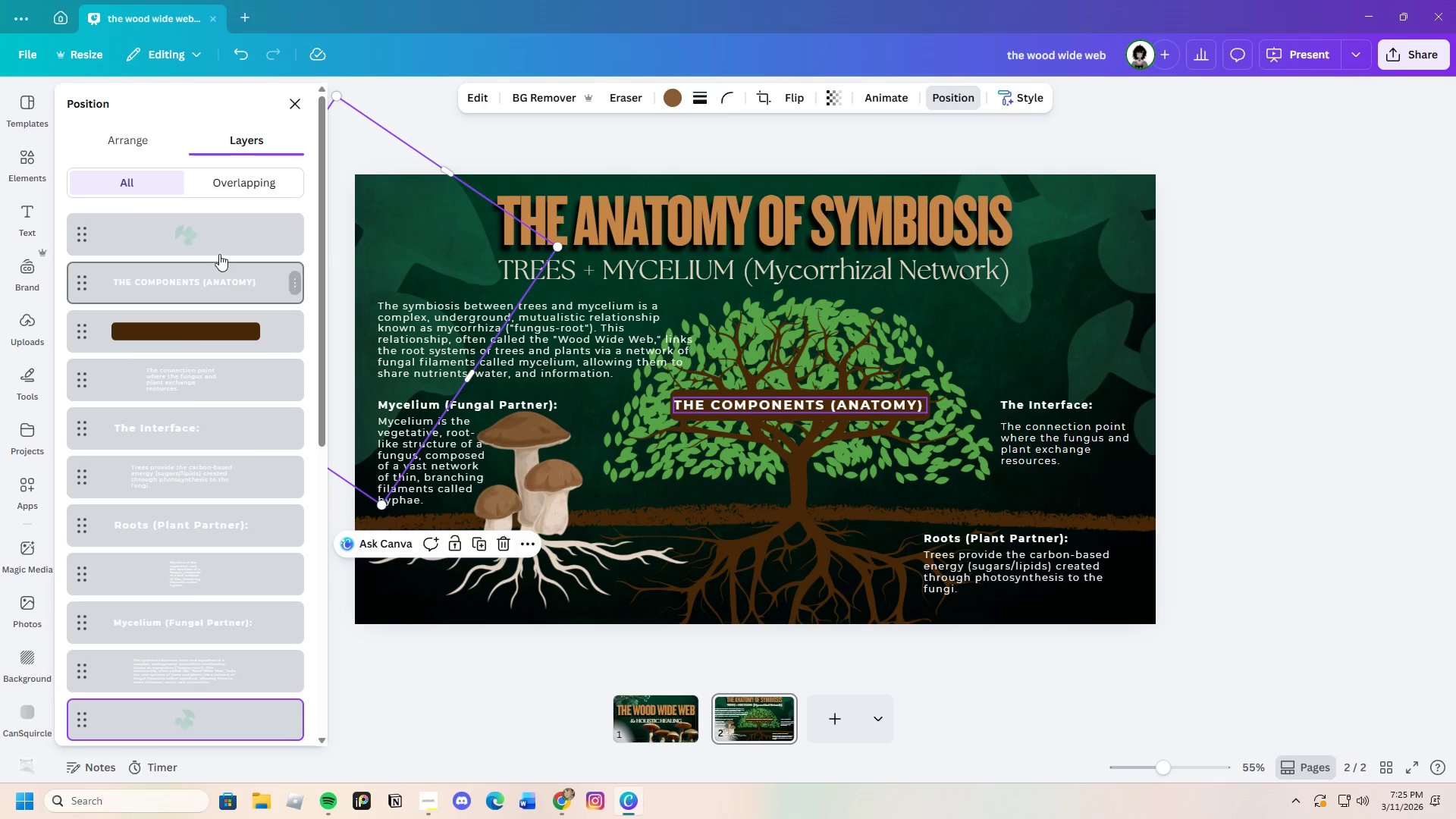 
left_click([224, 236])
 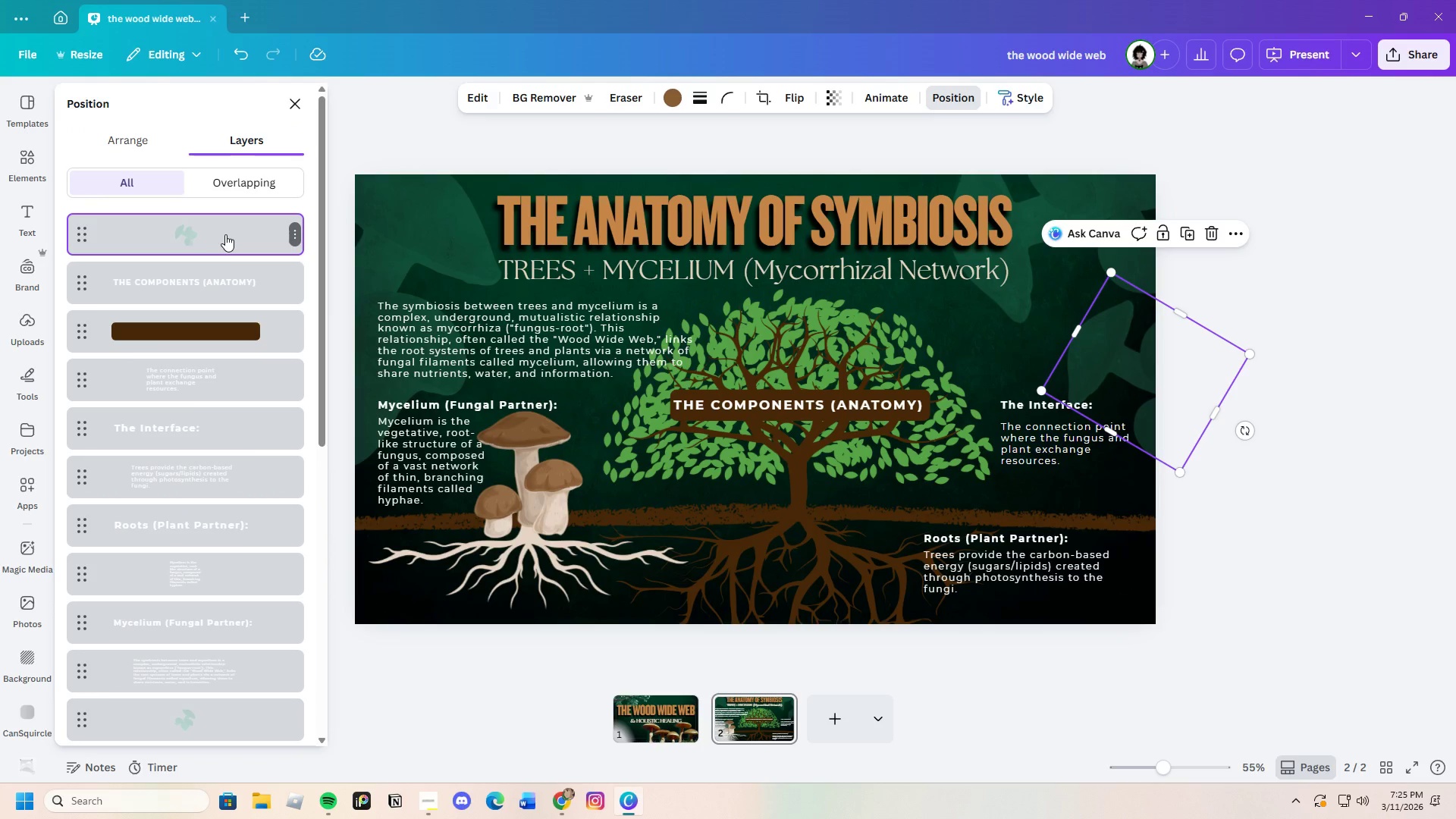 
left_click_drag(start_coordinate=[226, 234], to_coordinate=[222, 500])
 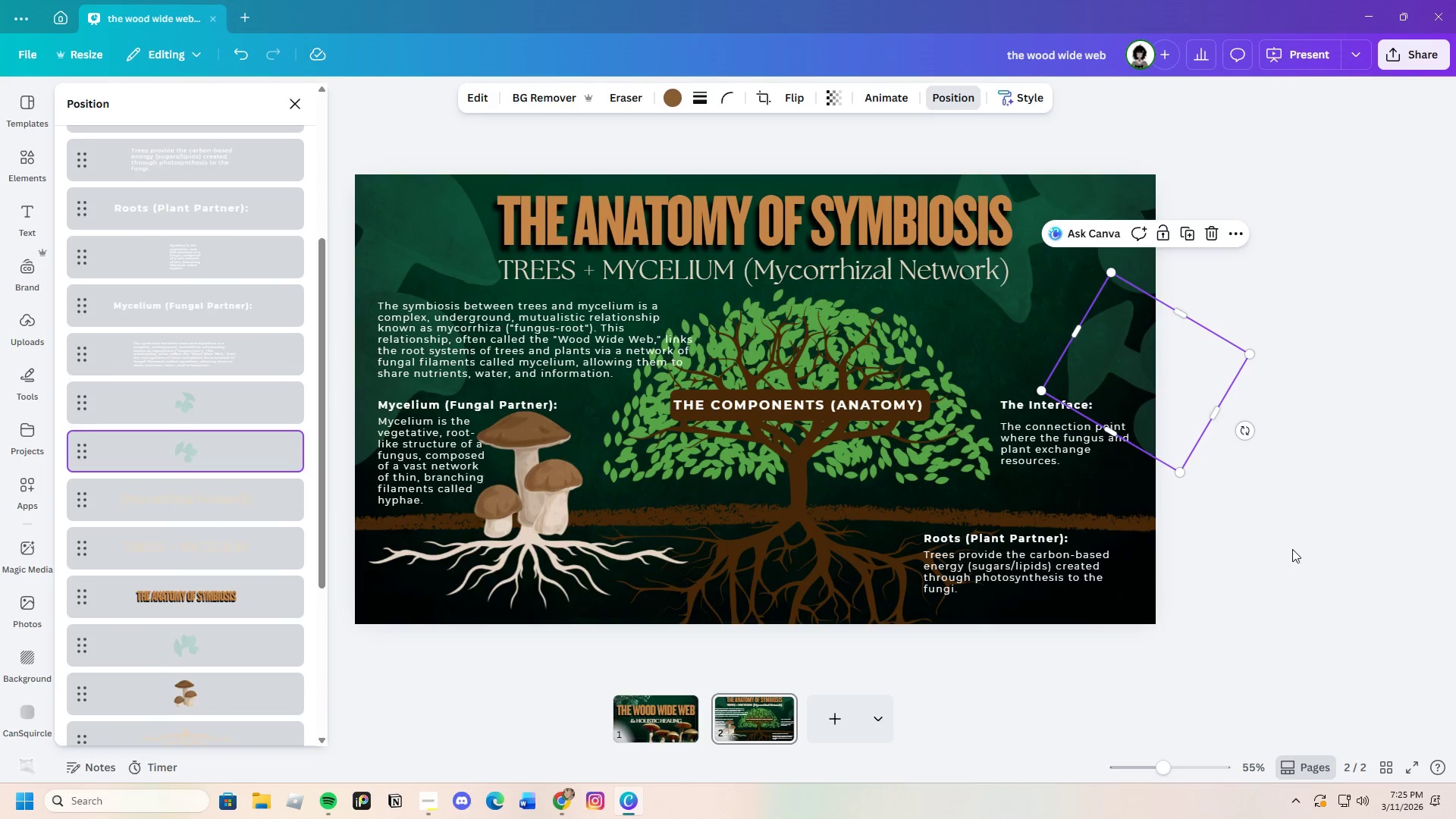 
left_click([1345, 532])
 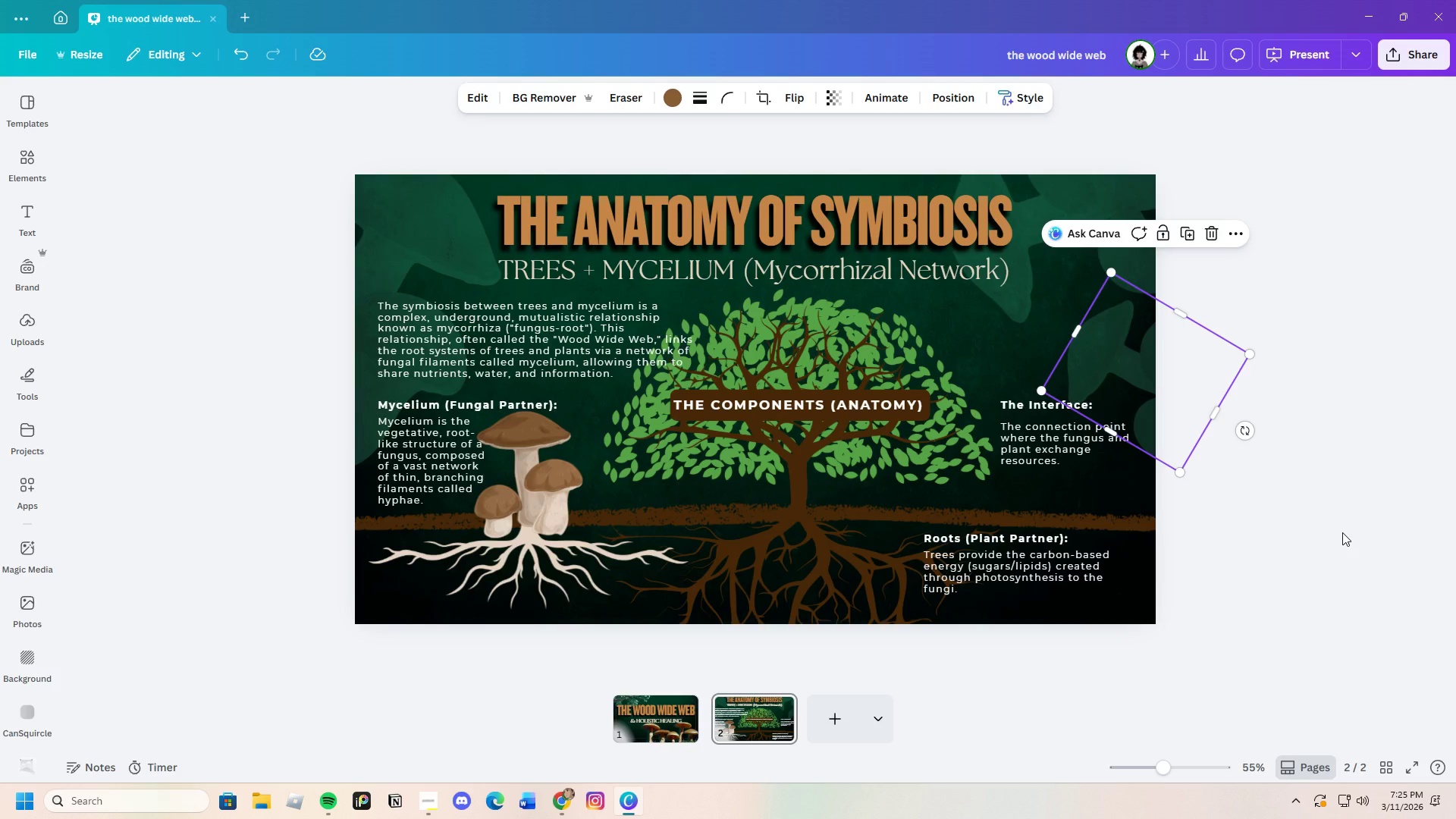 
left_click([1342, 532])
 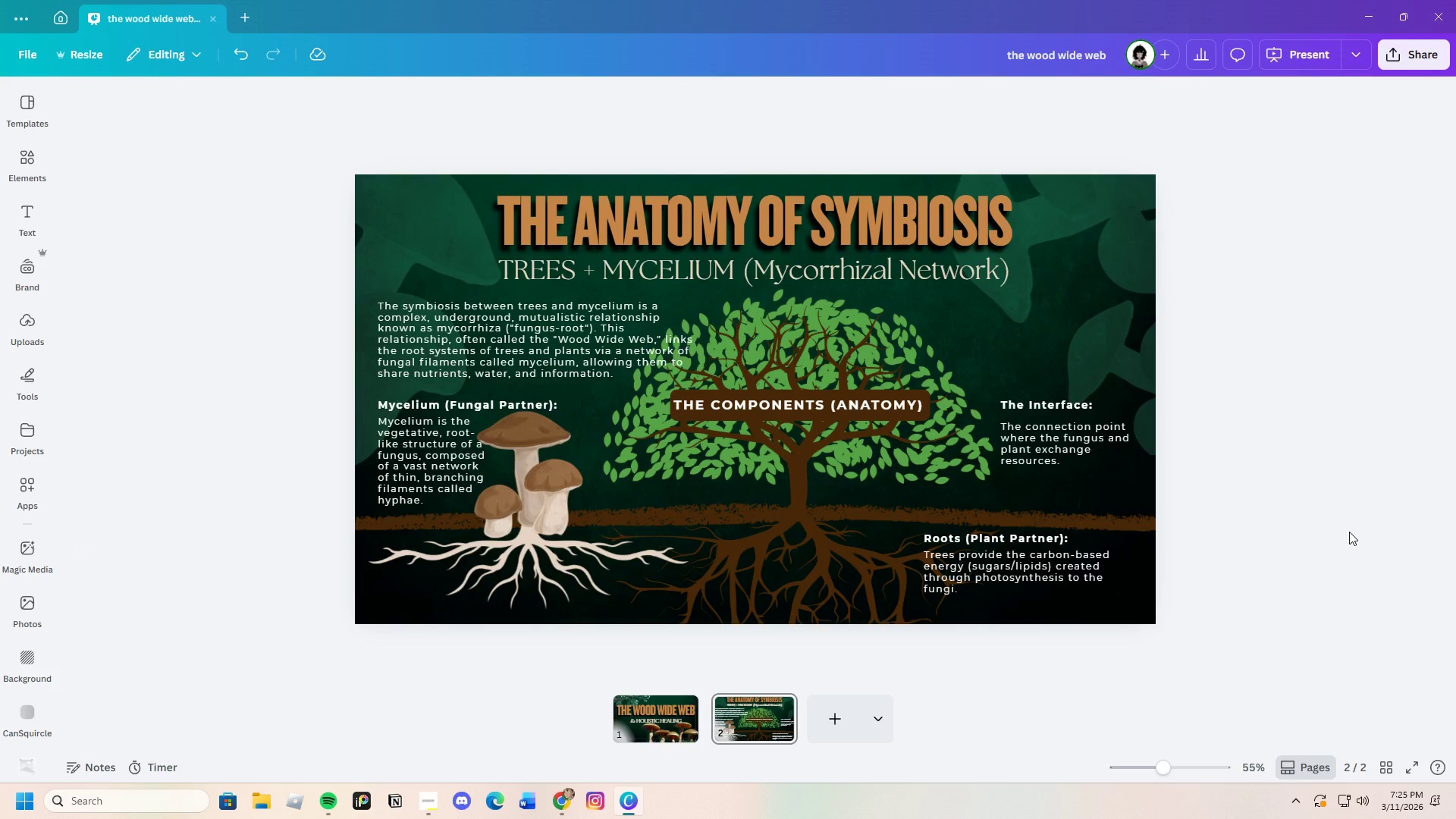 
wait(19.59)
 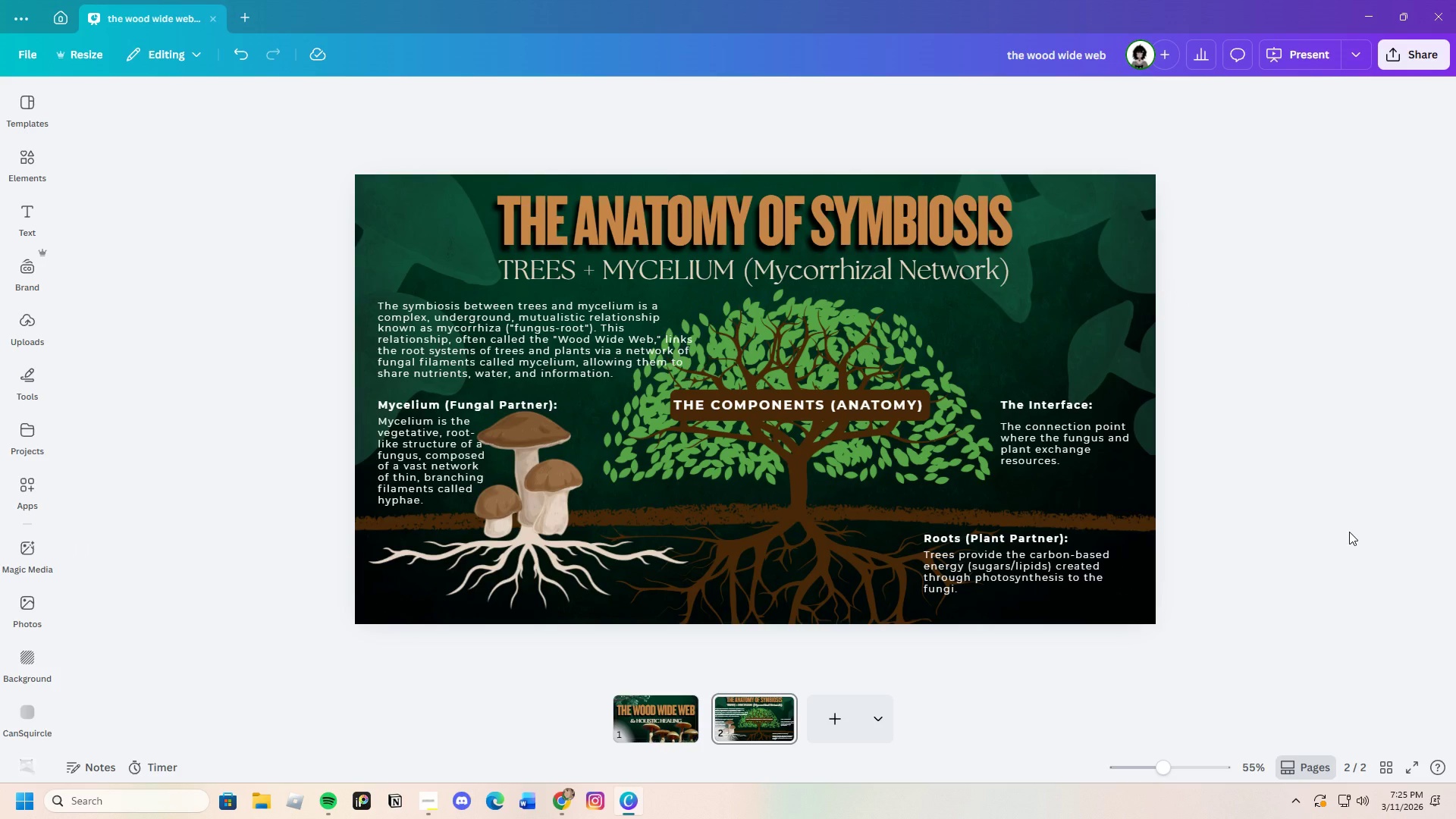 
mouse_move([779, 688])
 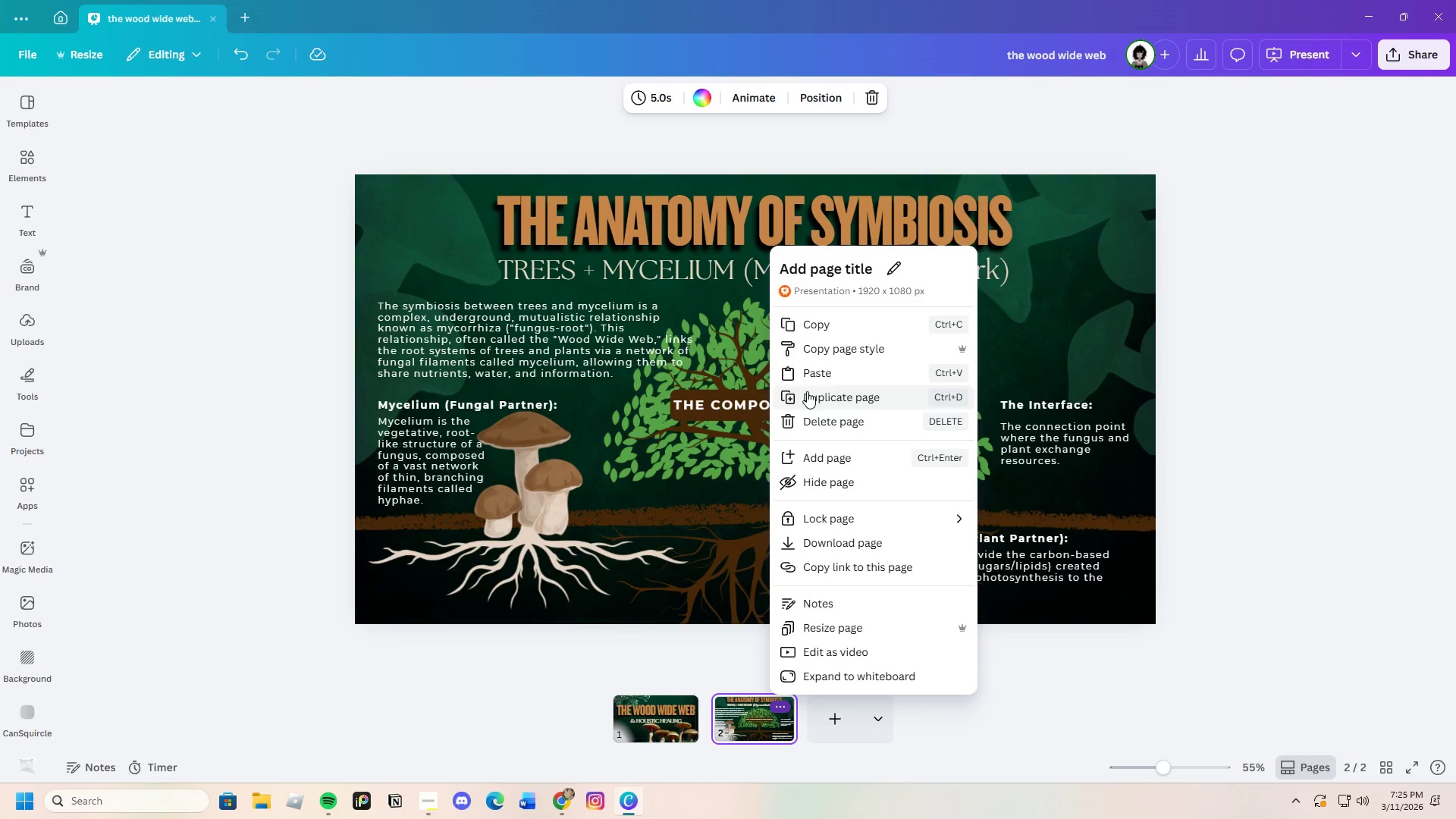 
left_click([809, 393])
 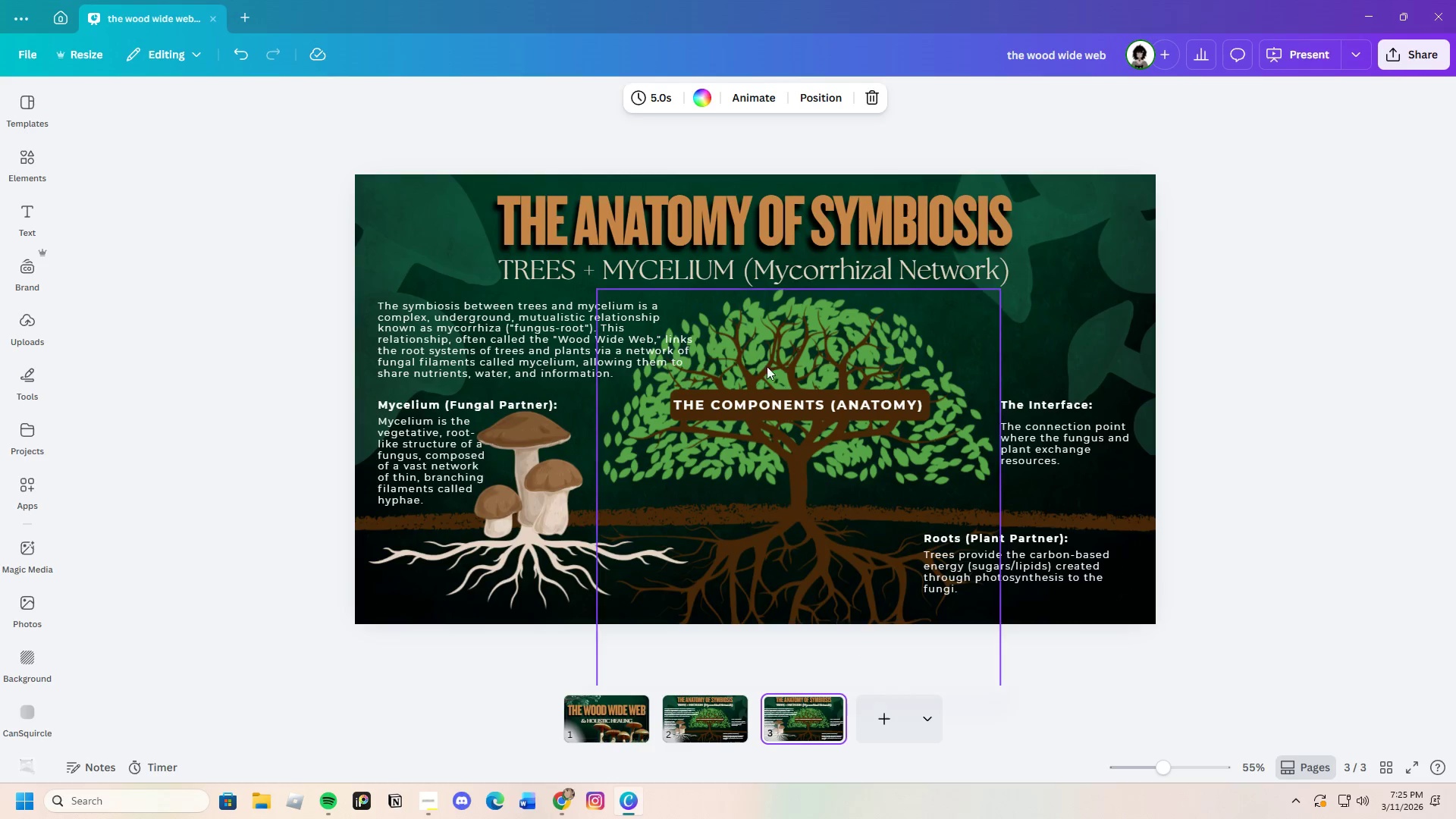 
left_click([748, 351])
 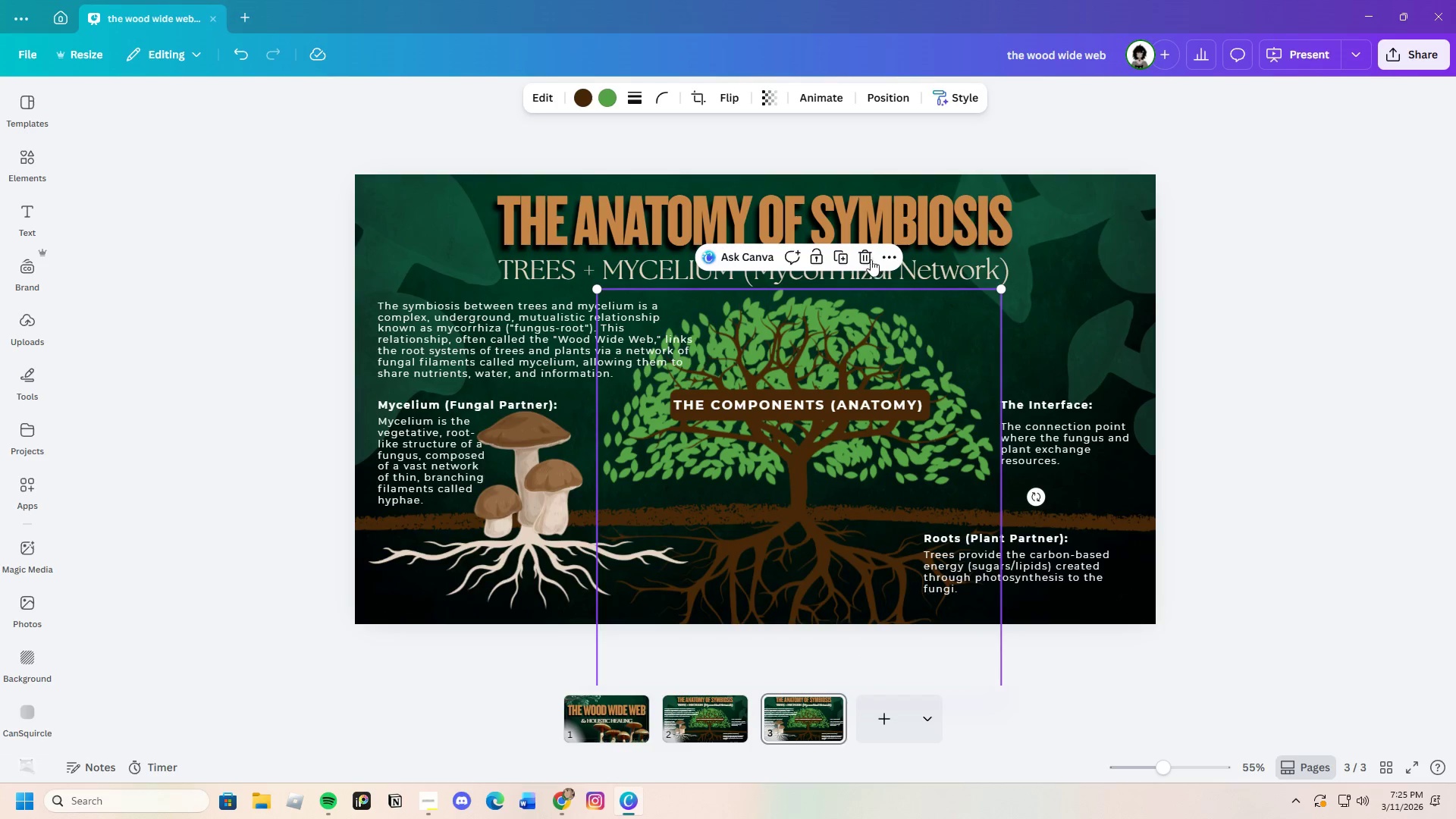 
left_click([862, 254])
 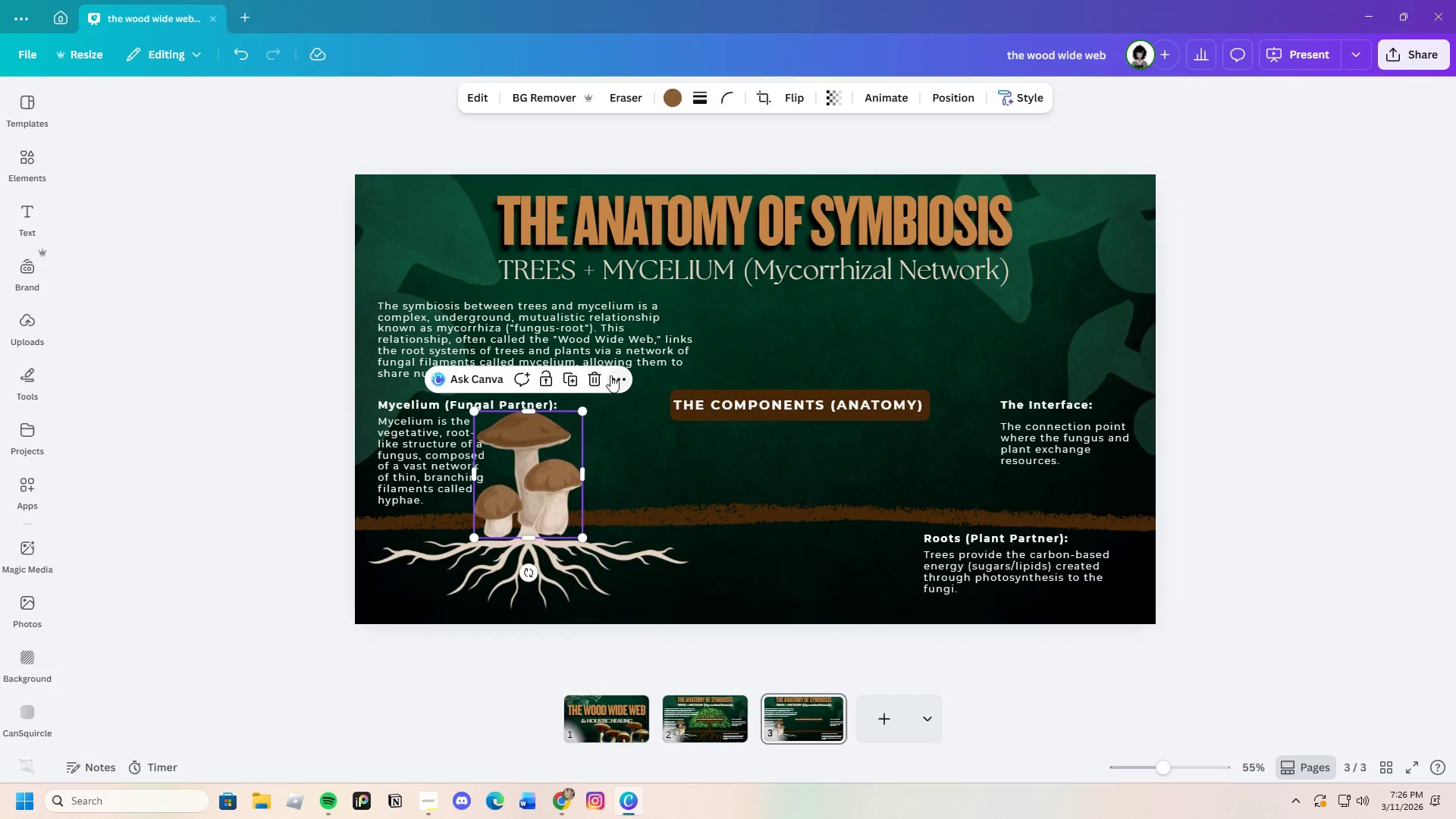 
double_click([546, 548])
 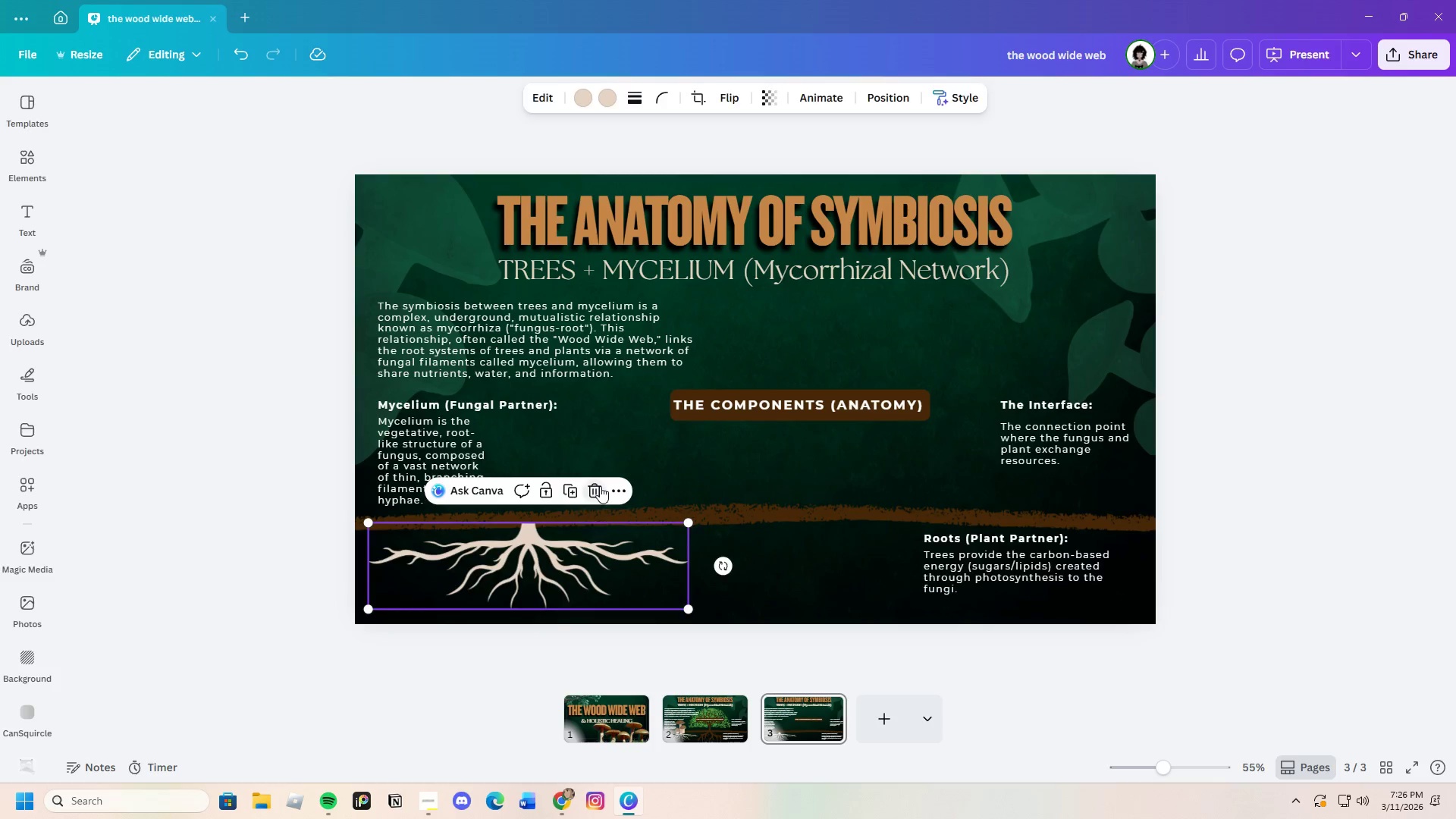 
double_click([713, 518])
 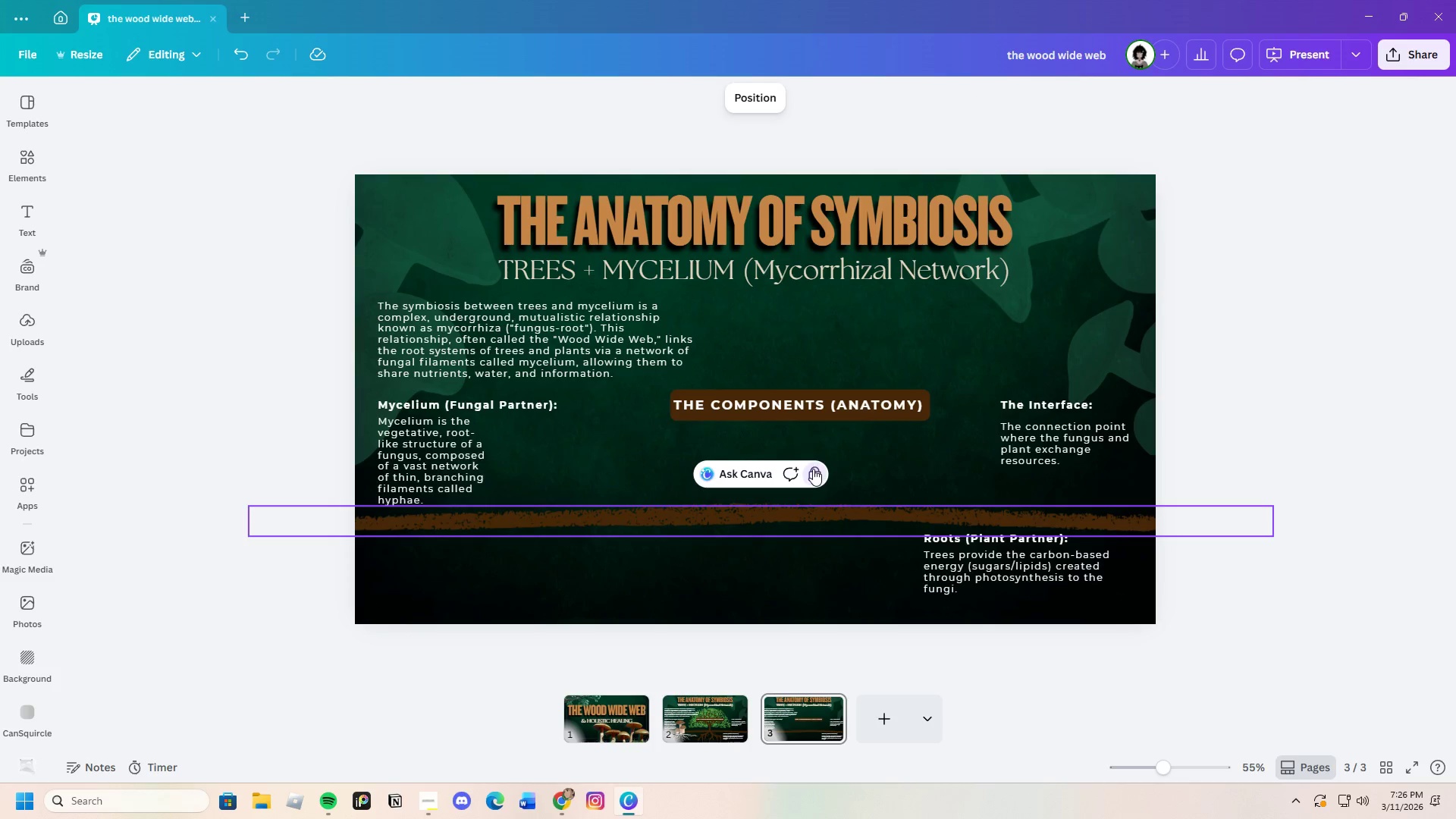 
left_click([807, 472])
 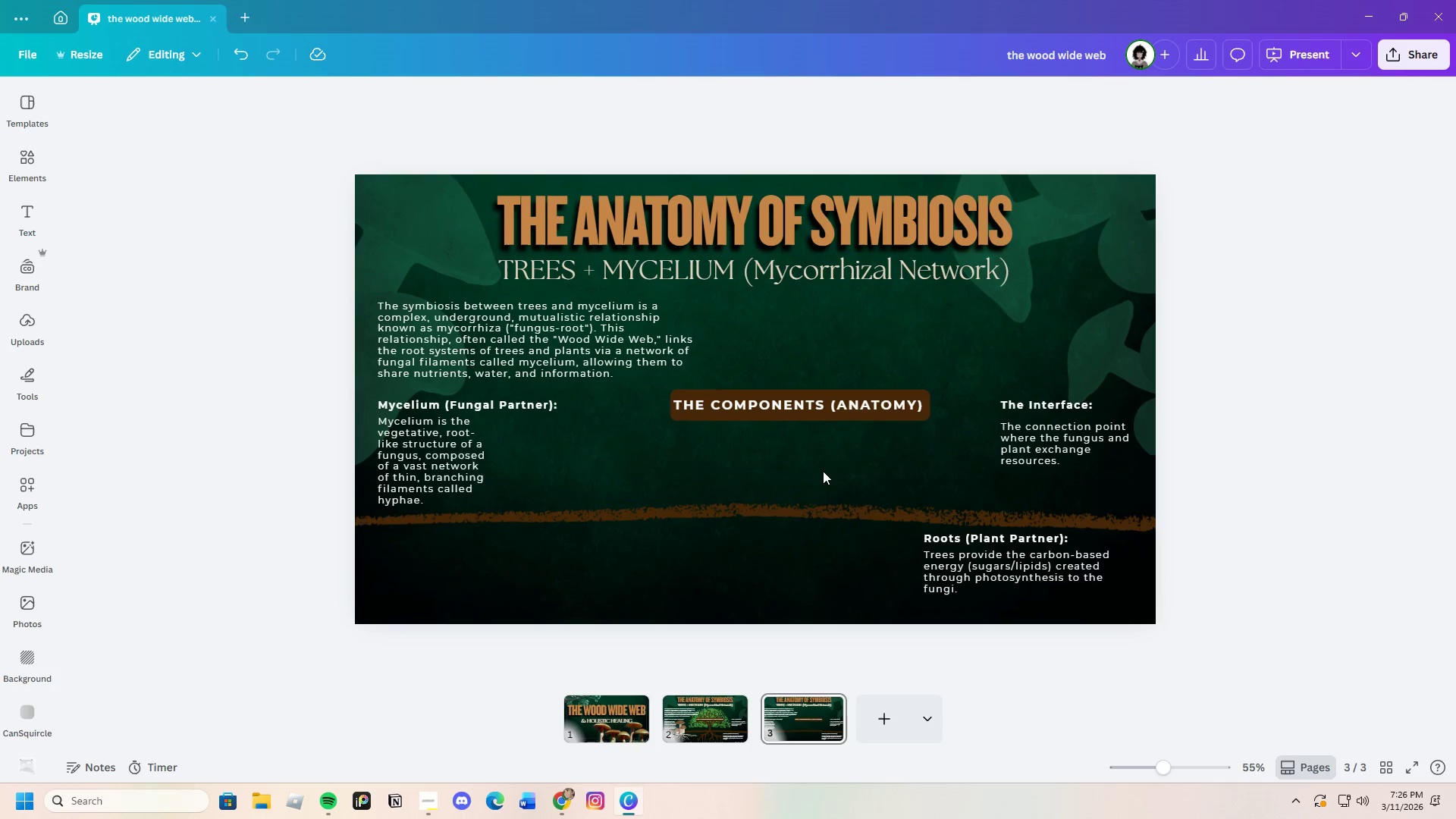 
left_click([830, 507])
 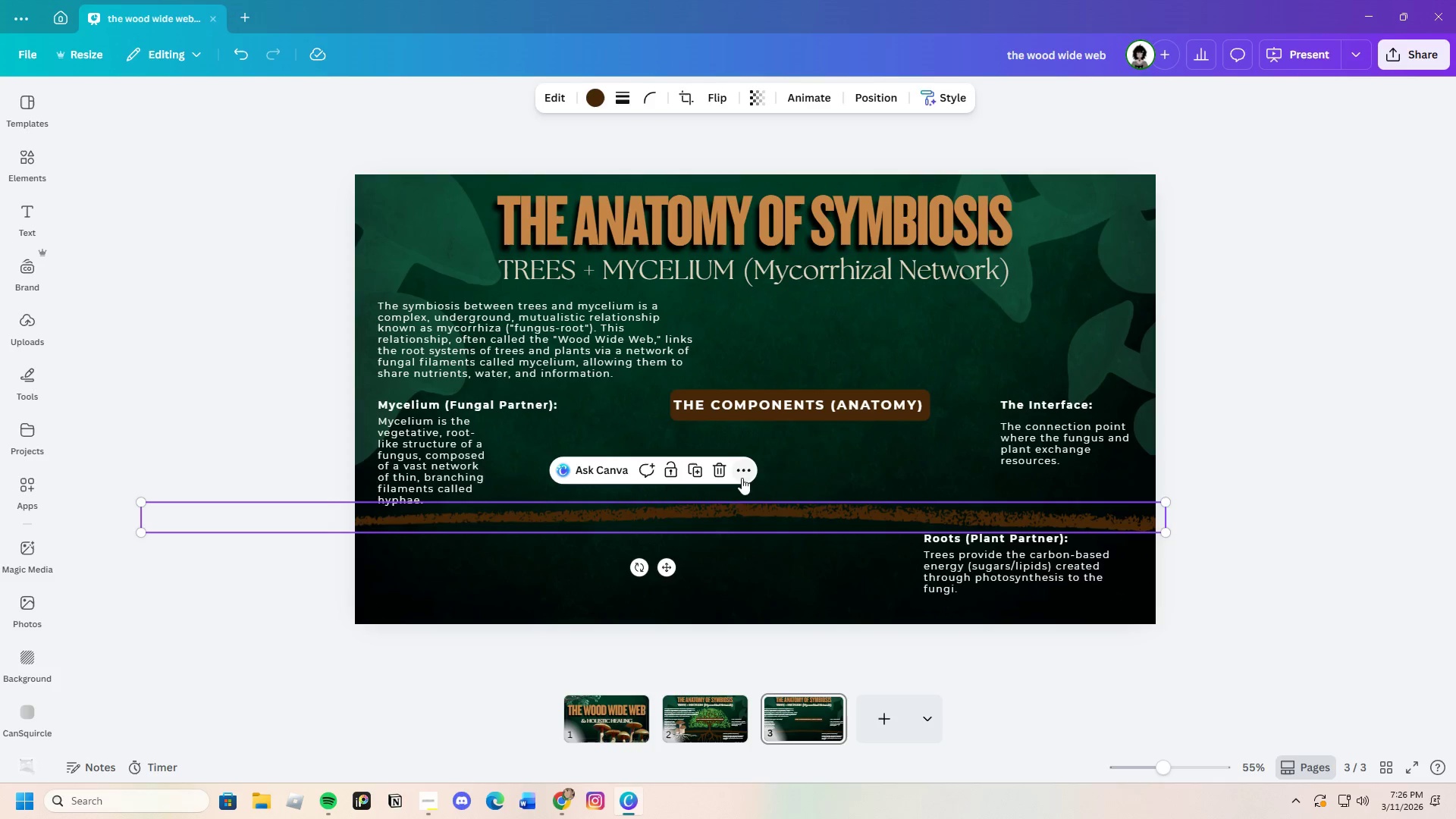 
left_click([727, 470])
 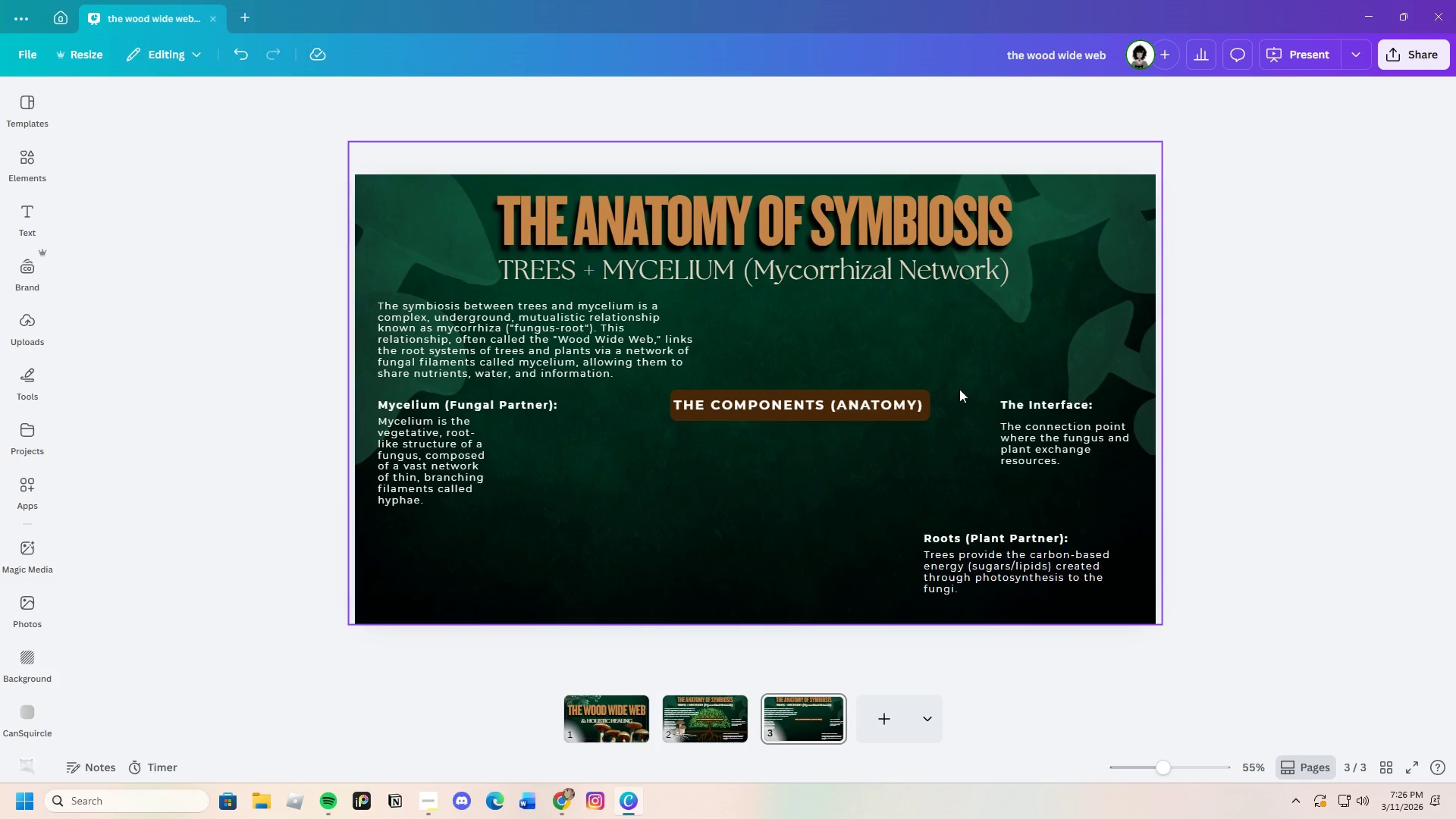 
left_click_drag(start_coordinate=[976, 379], to_coordinate=[981, 573])
 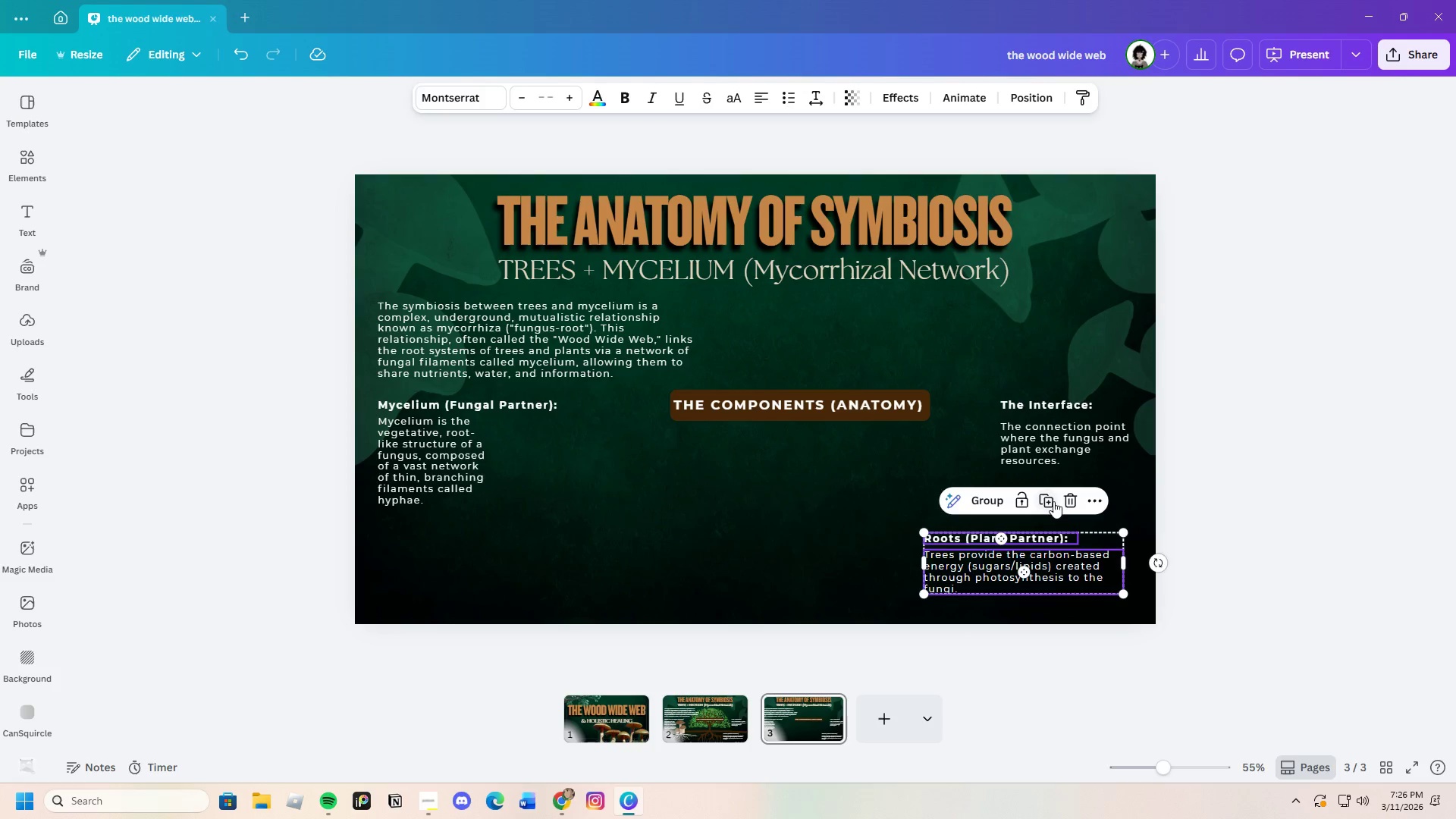 
left_click_drag(start_coordinate=[1058, 499], to_coordinate=[1062, 497])
 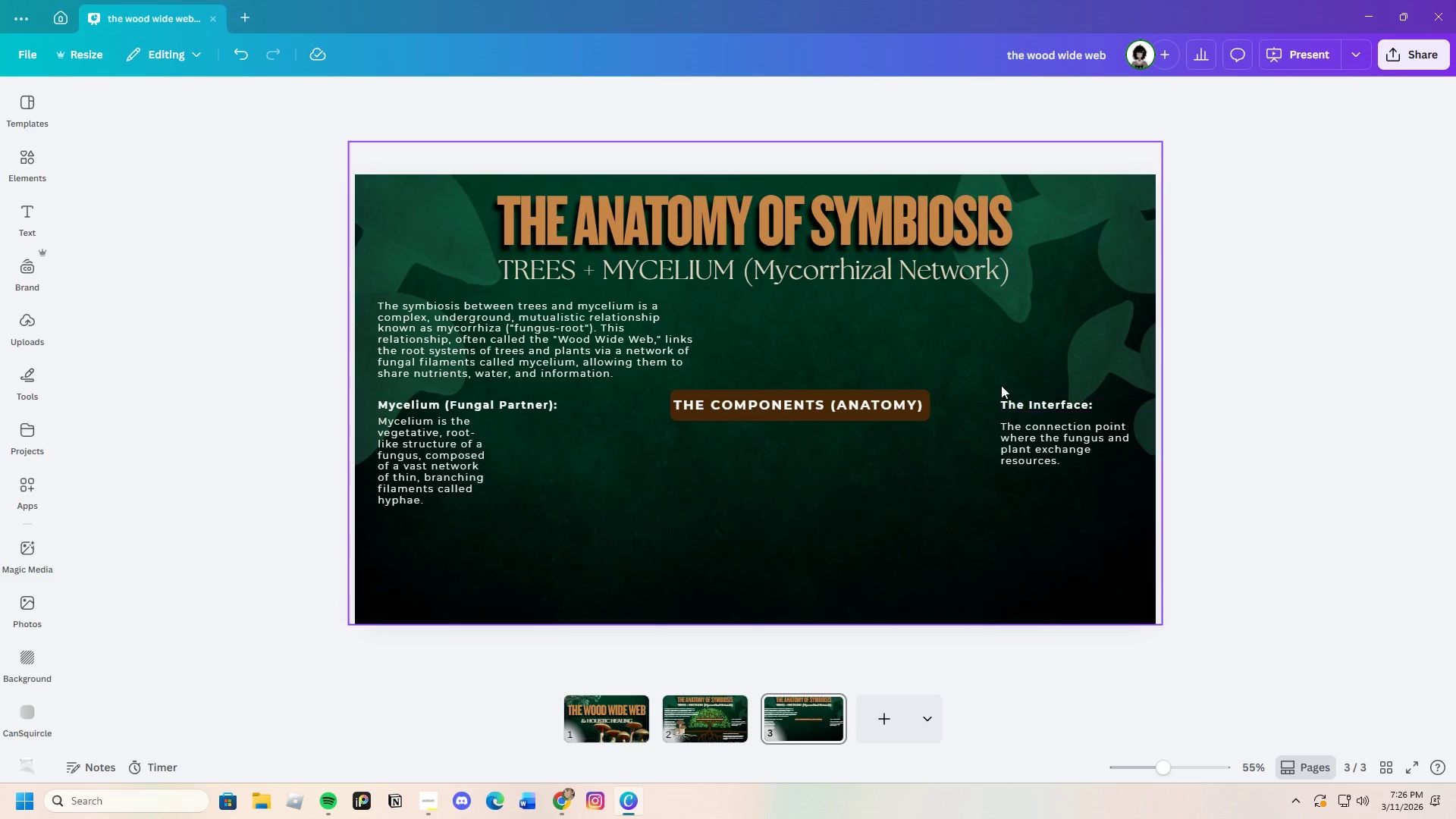 
left_click_drag(start_coordinate=[1001, 383], to_coordinate=[1032, 464])
 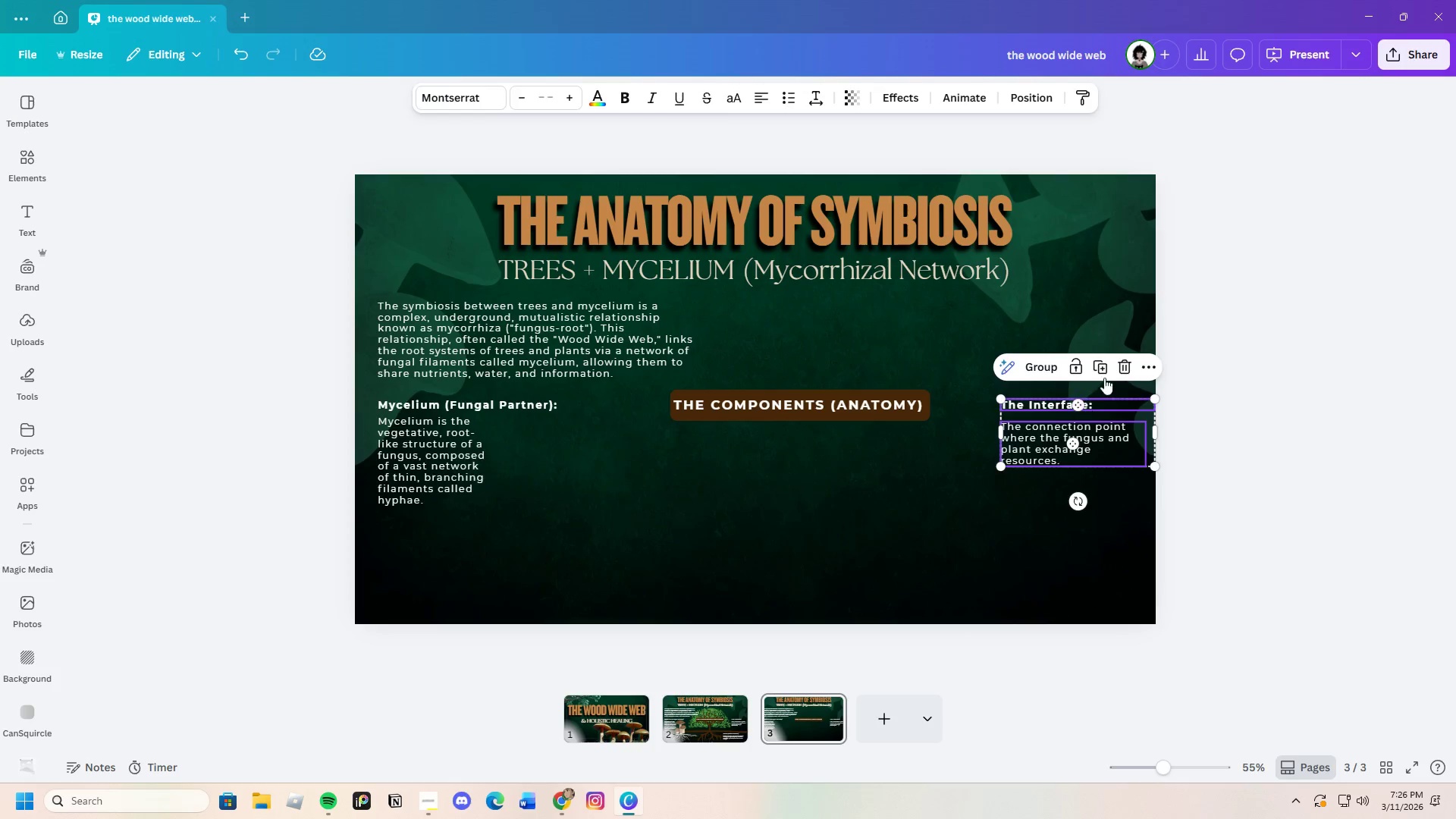 
left_click([1123, 362])
 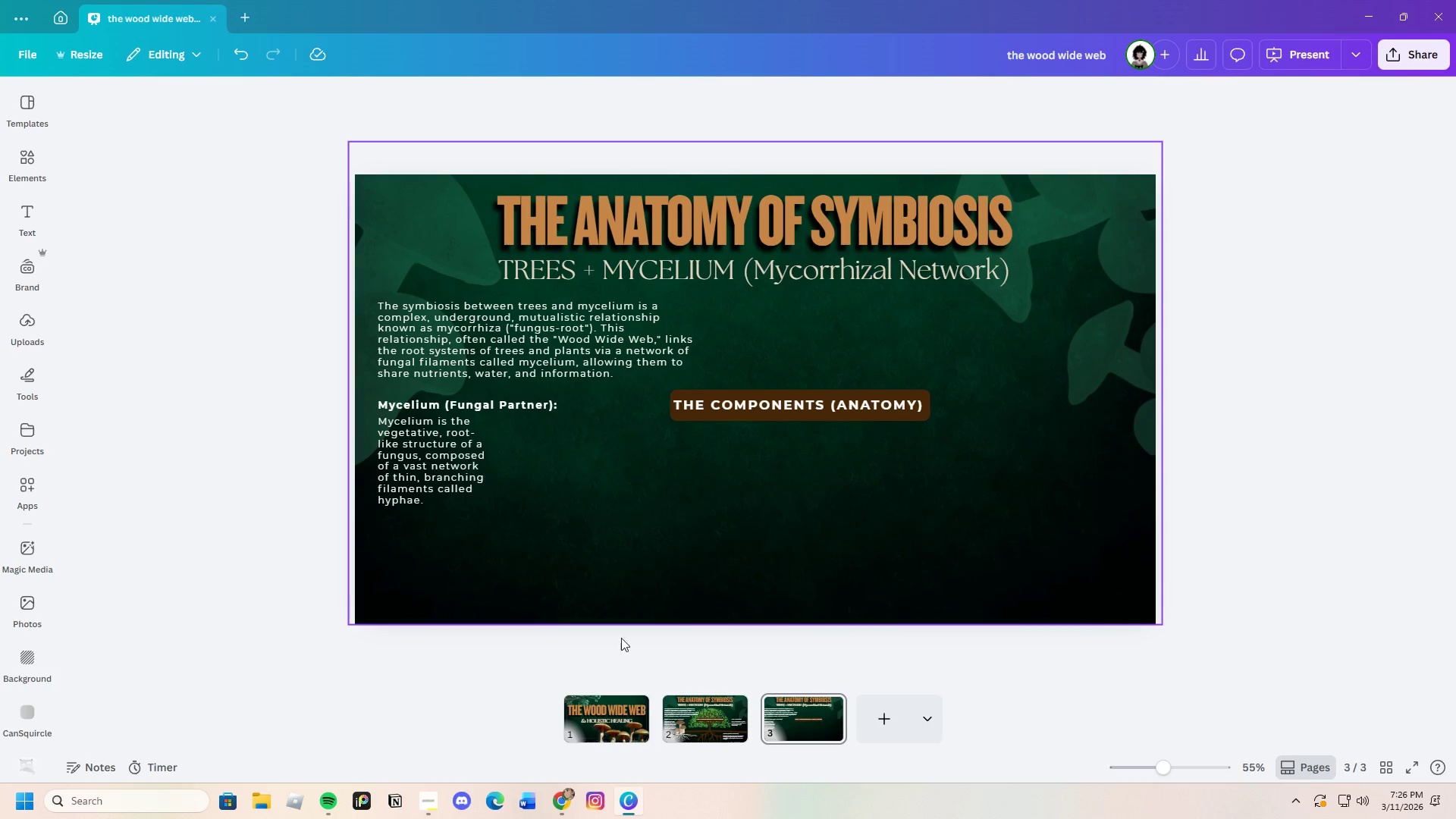 
wait(7.56)
 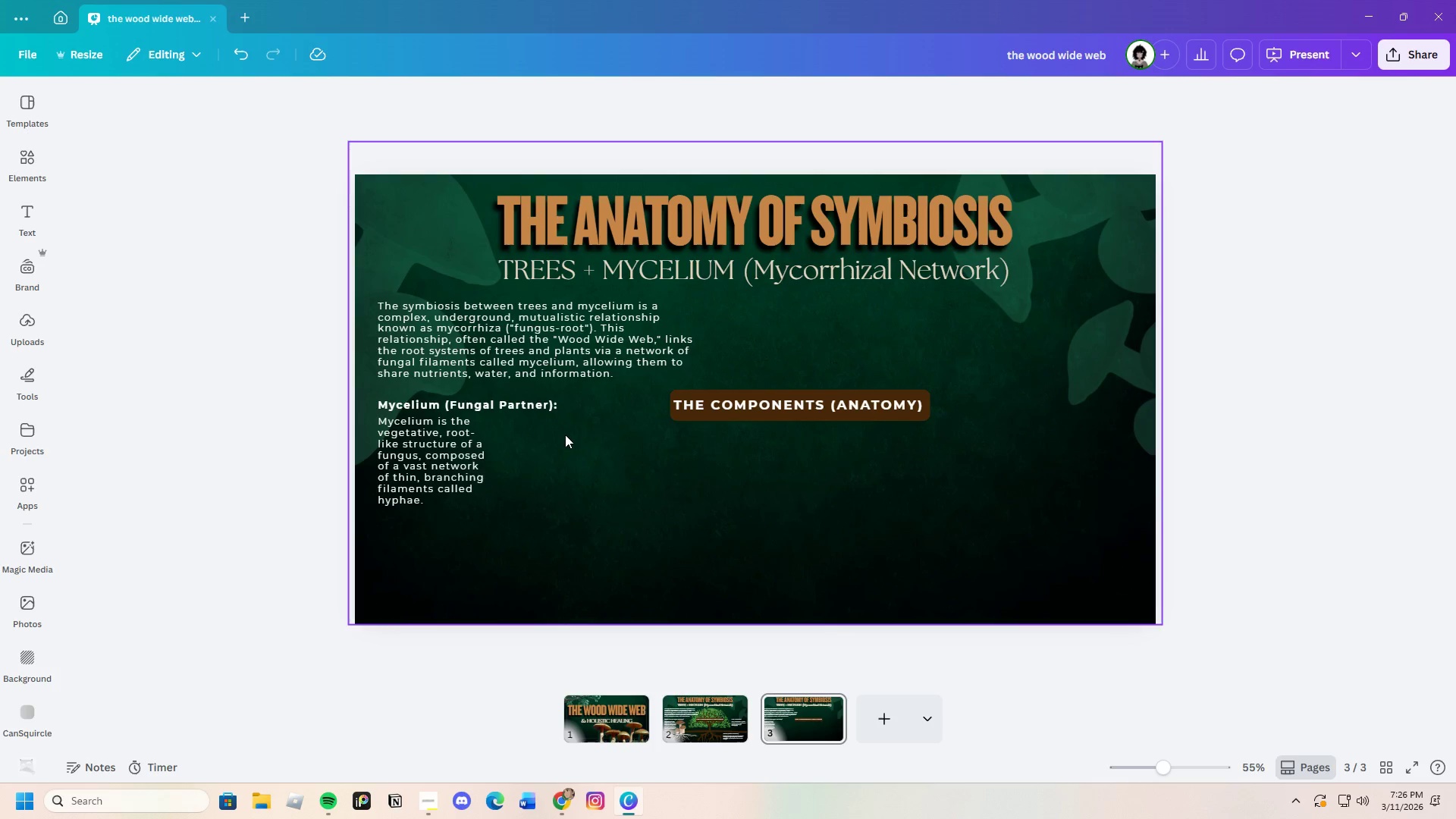 
left_click([579, 334])
 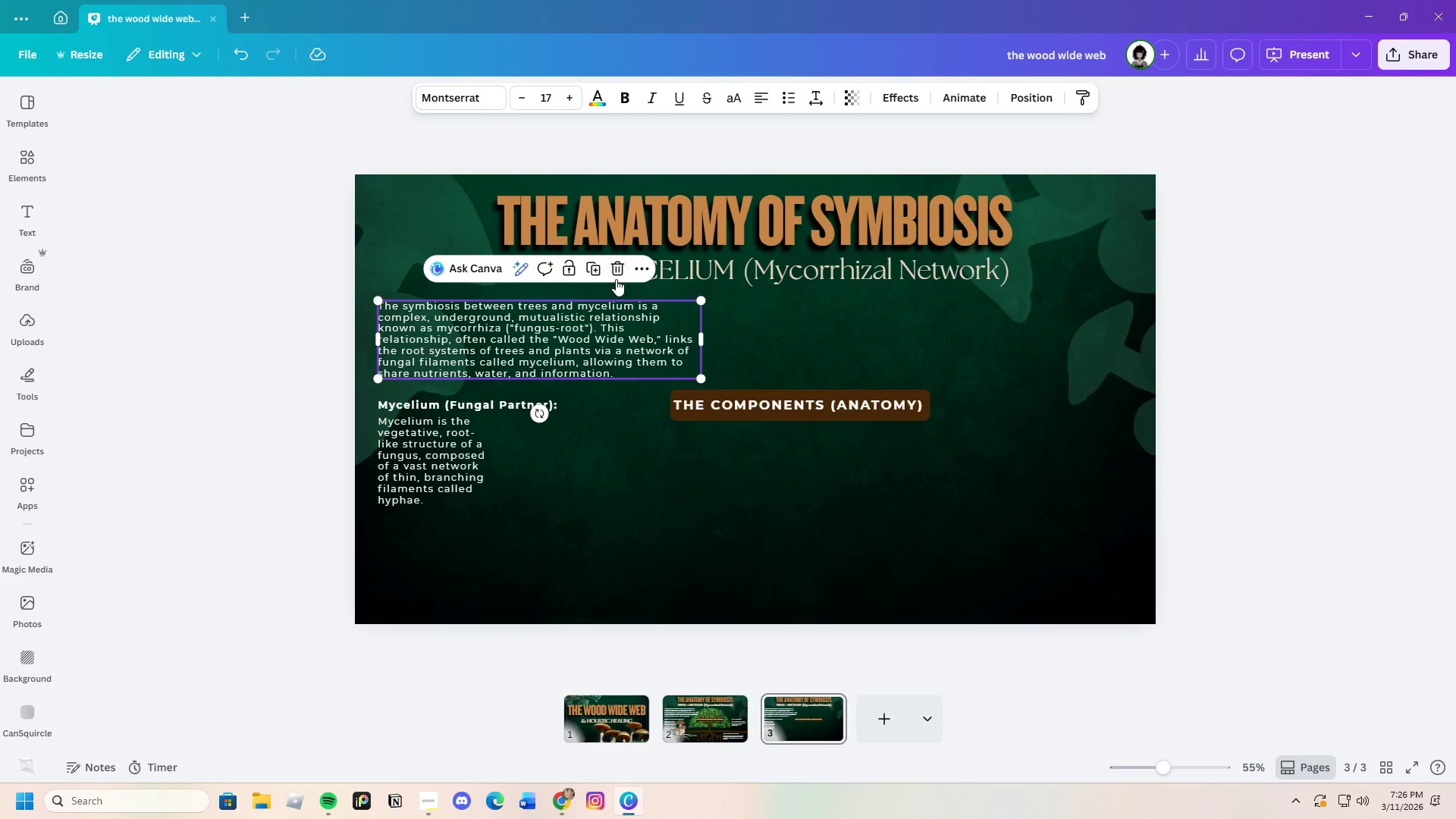 
left_click([616, 271])
 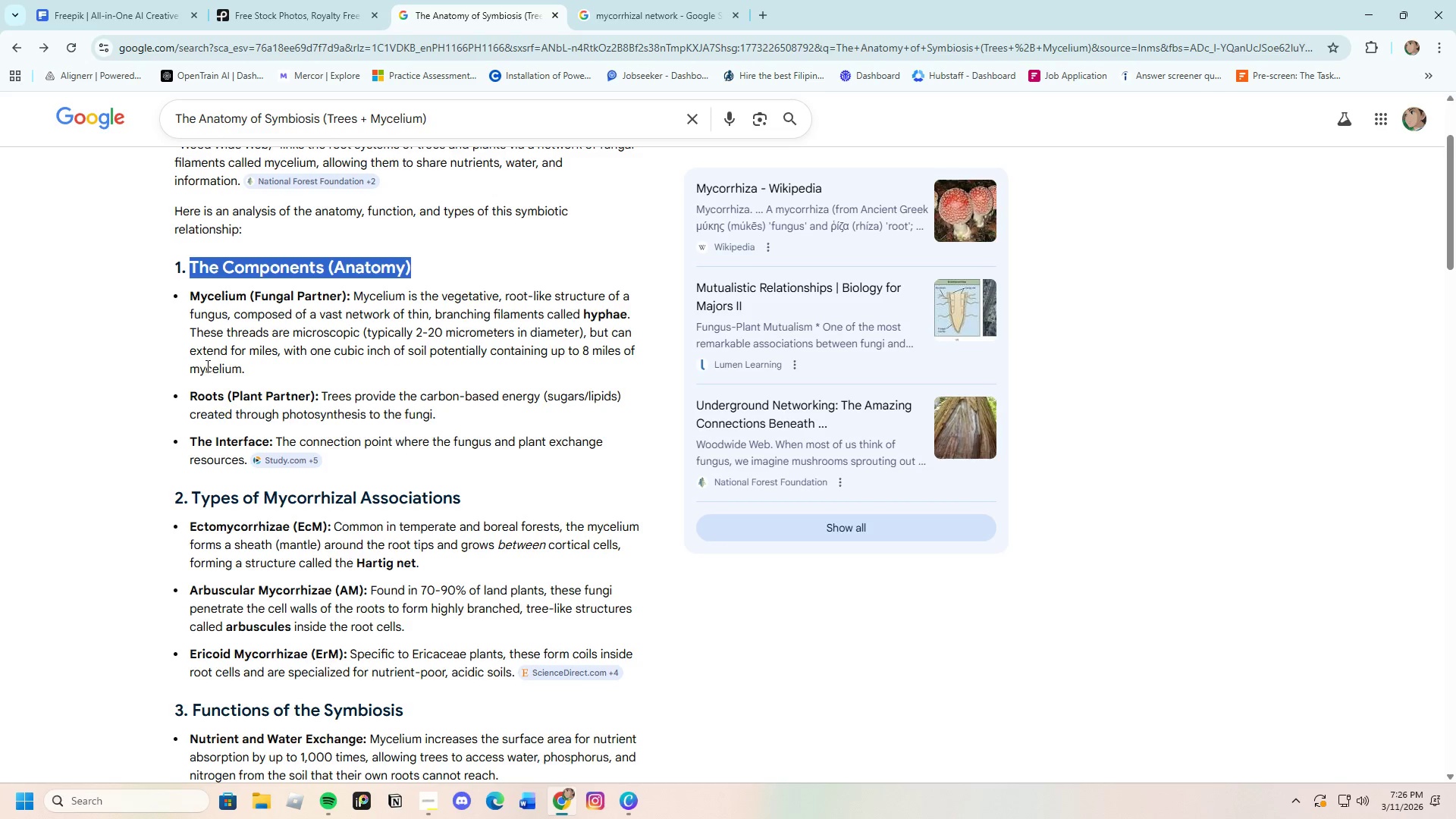 
wait(5.28)
 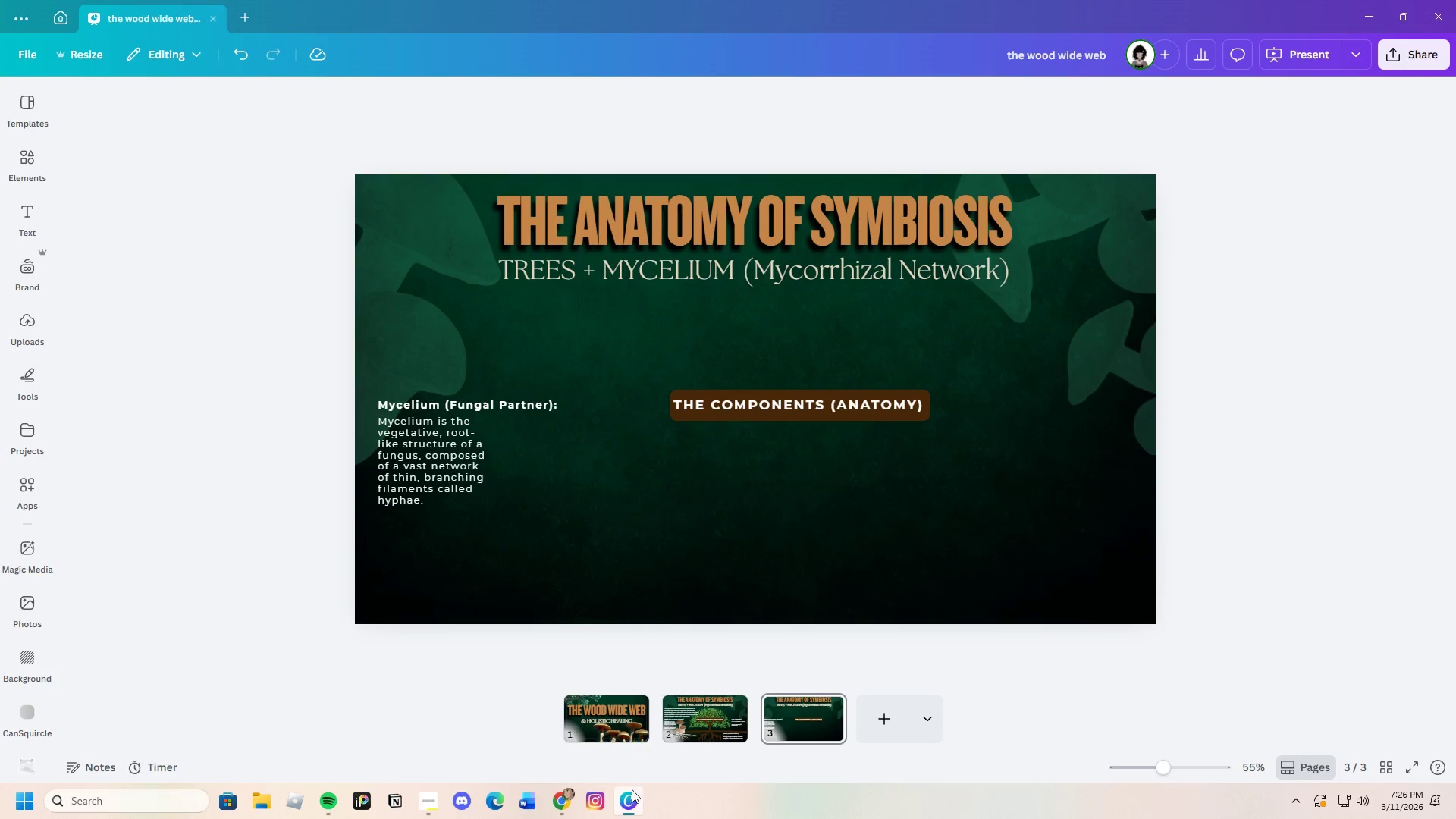 
left_click_drag(start_coordinate=[190, 498], to_coordinate=[474, 476])
 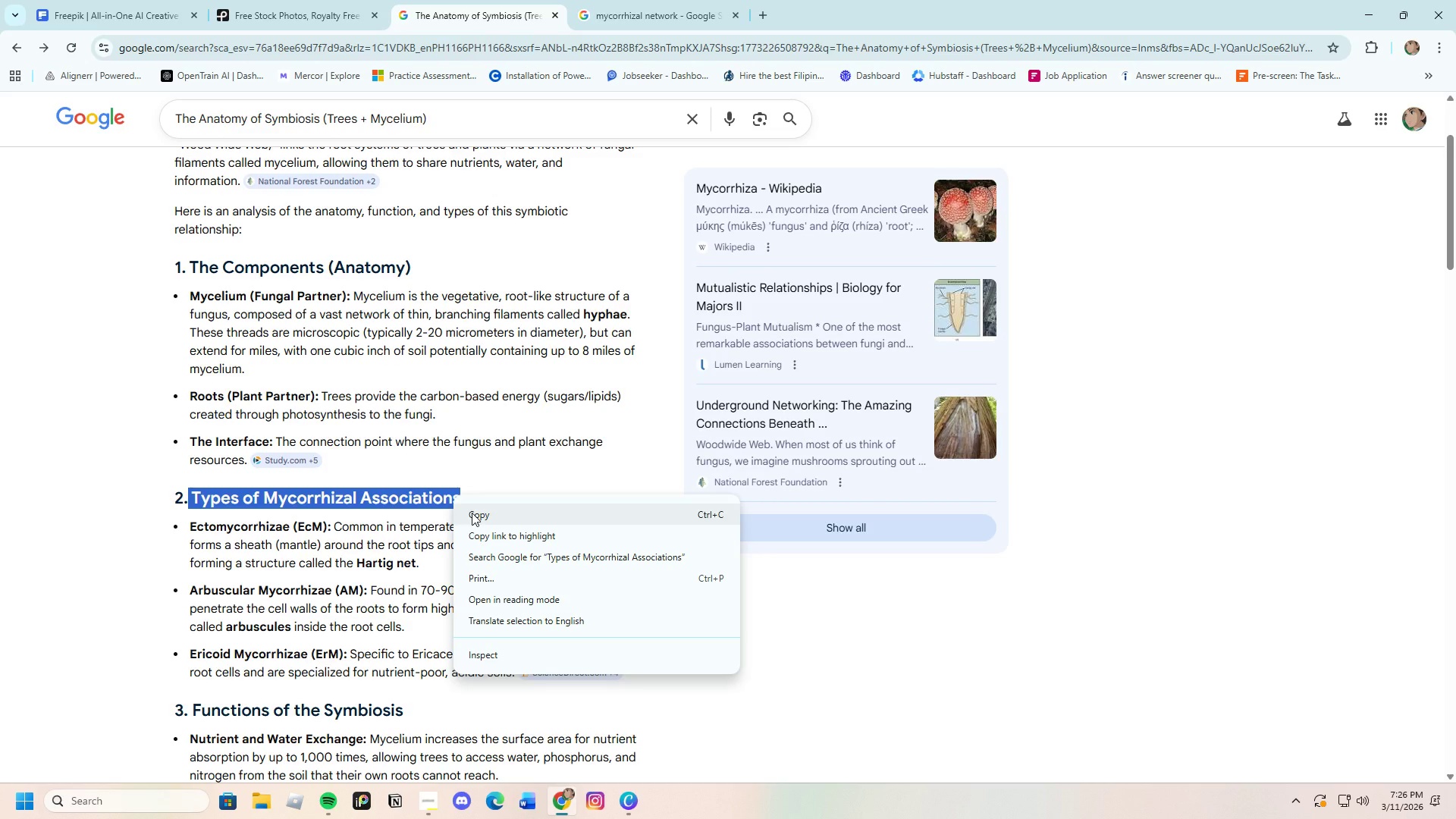 
left_click([472, 513])
 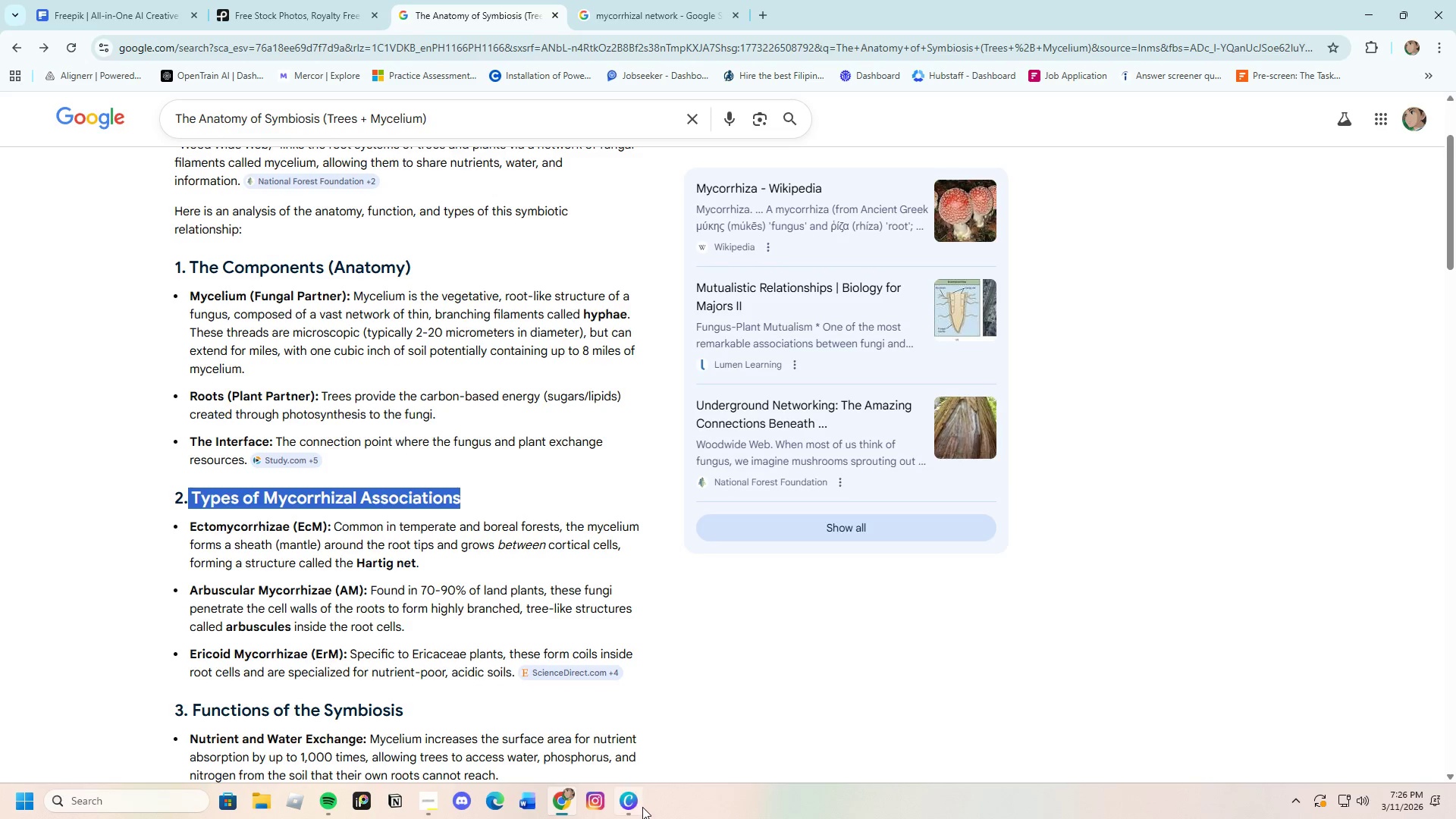 
left_click([636, 806])
 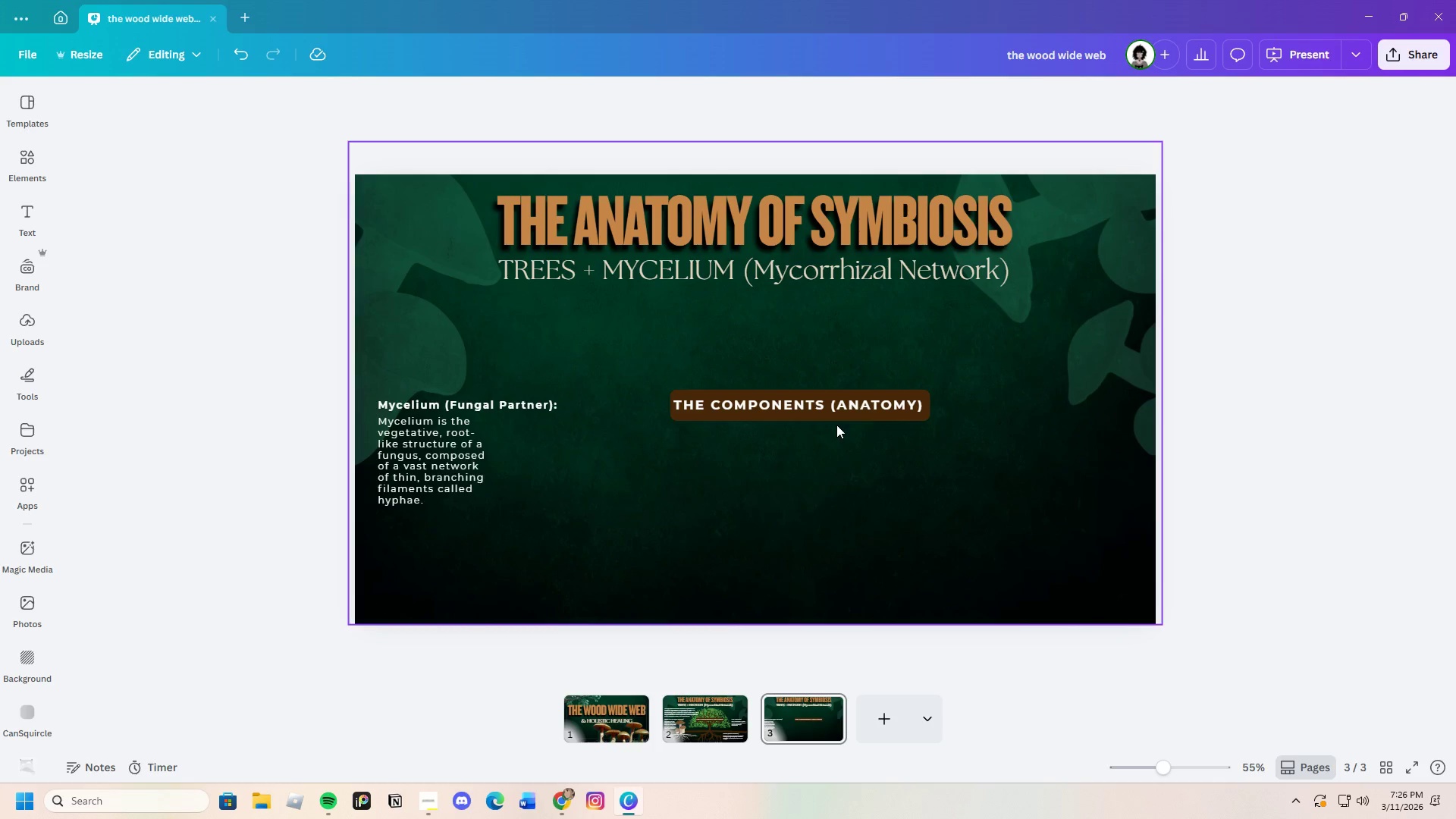 
left_click([839, 417])
 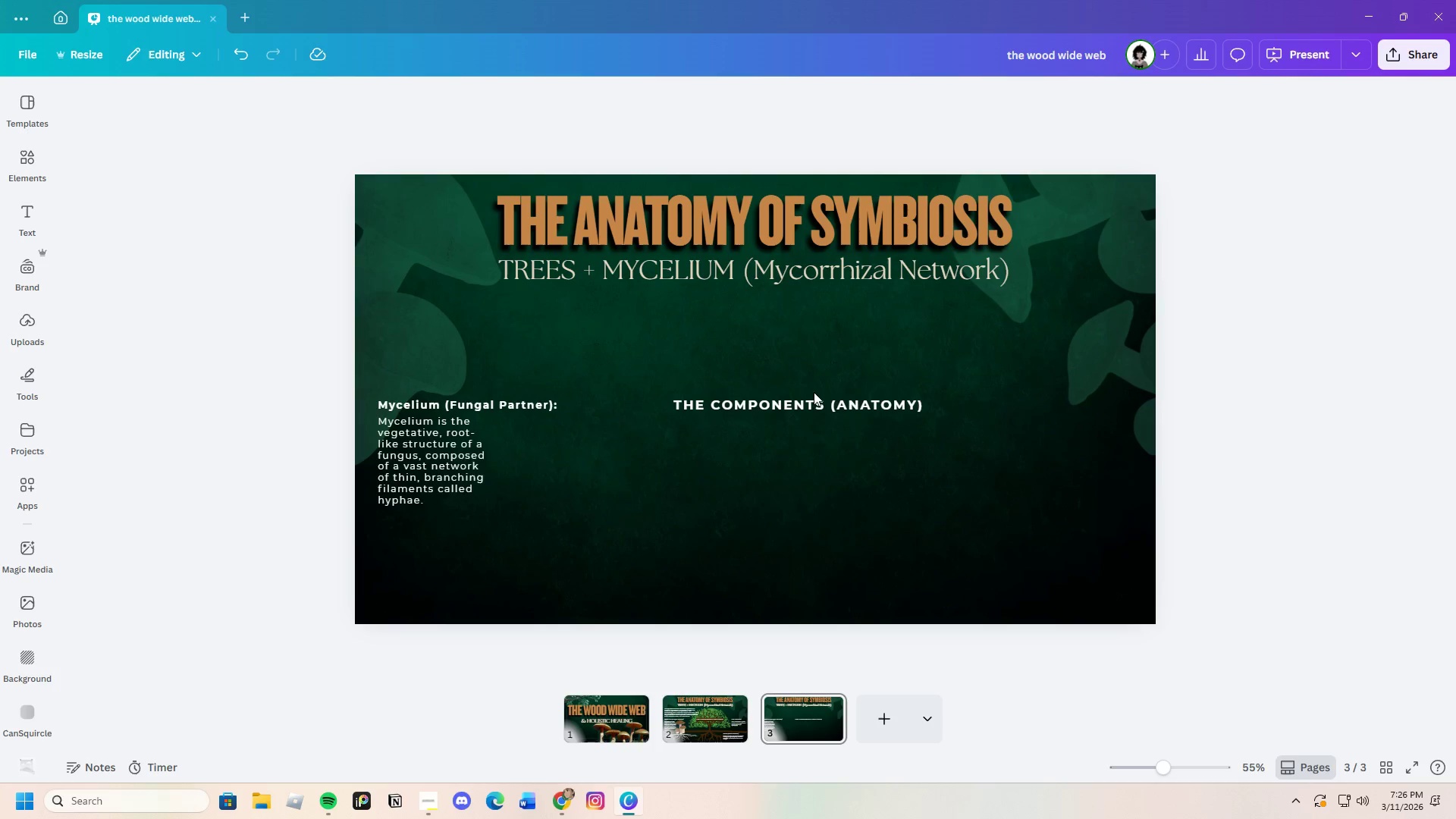 
left_click([817, 397])
 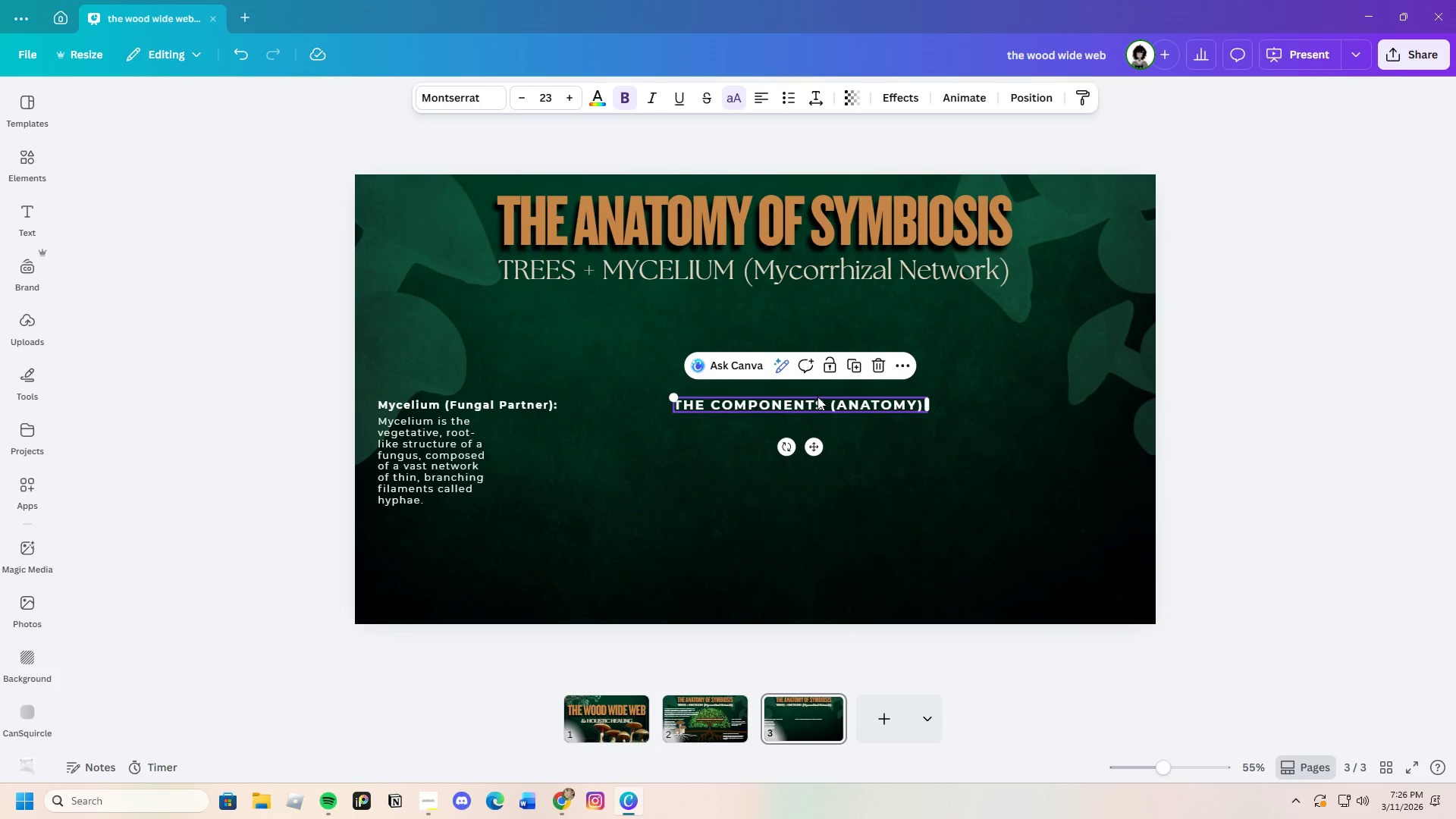 
left_click([817, 397])
 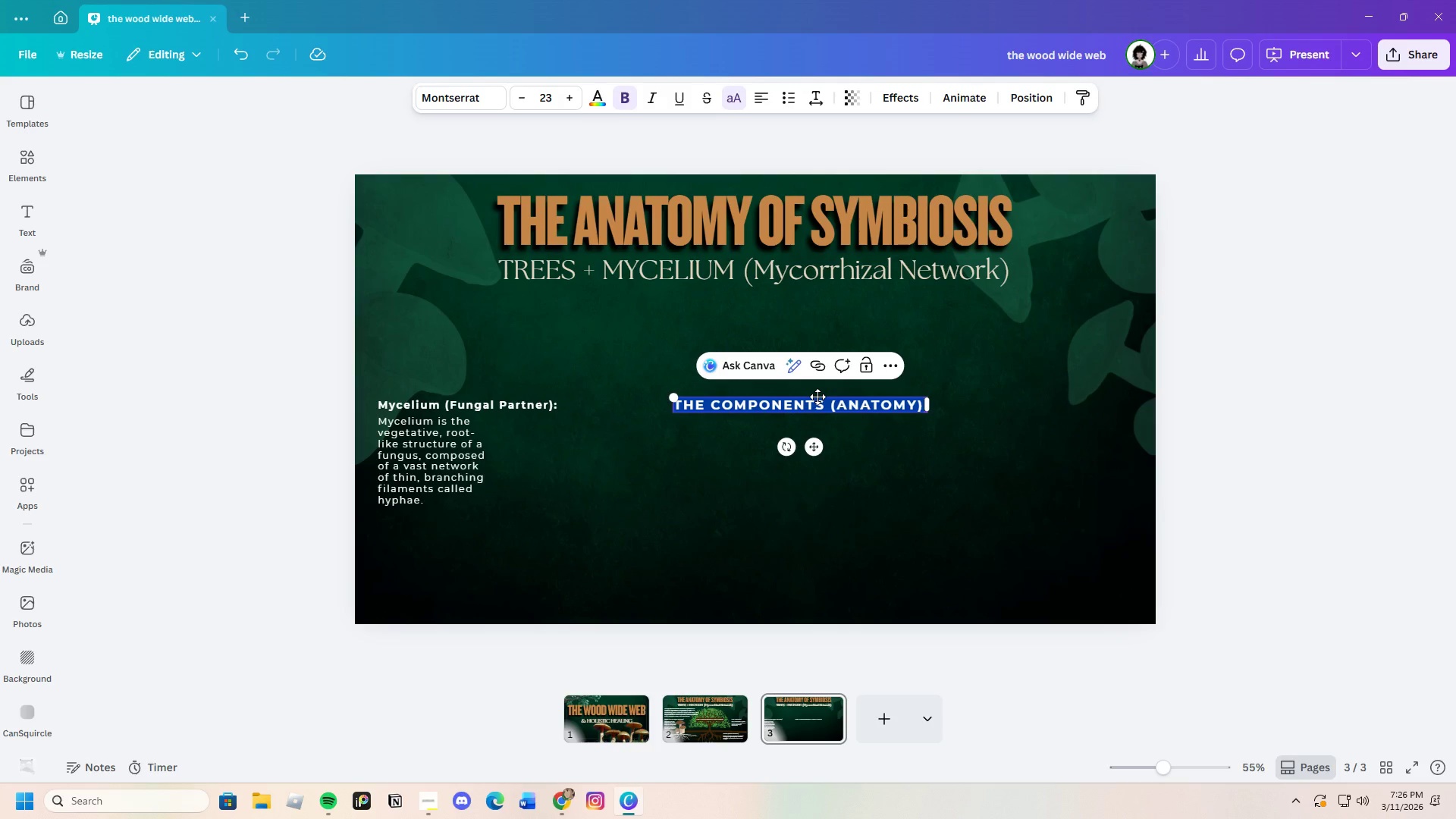 
key(Backspace)
 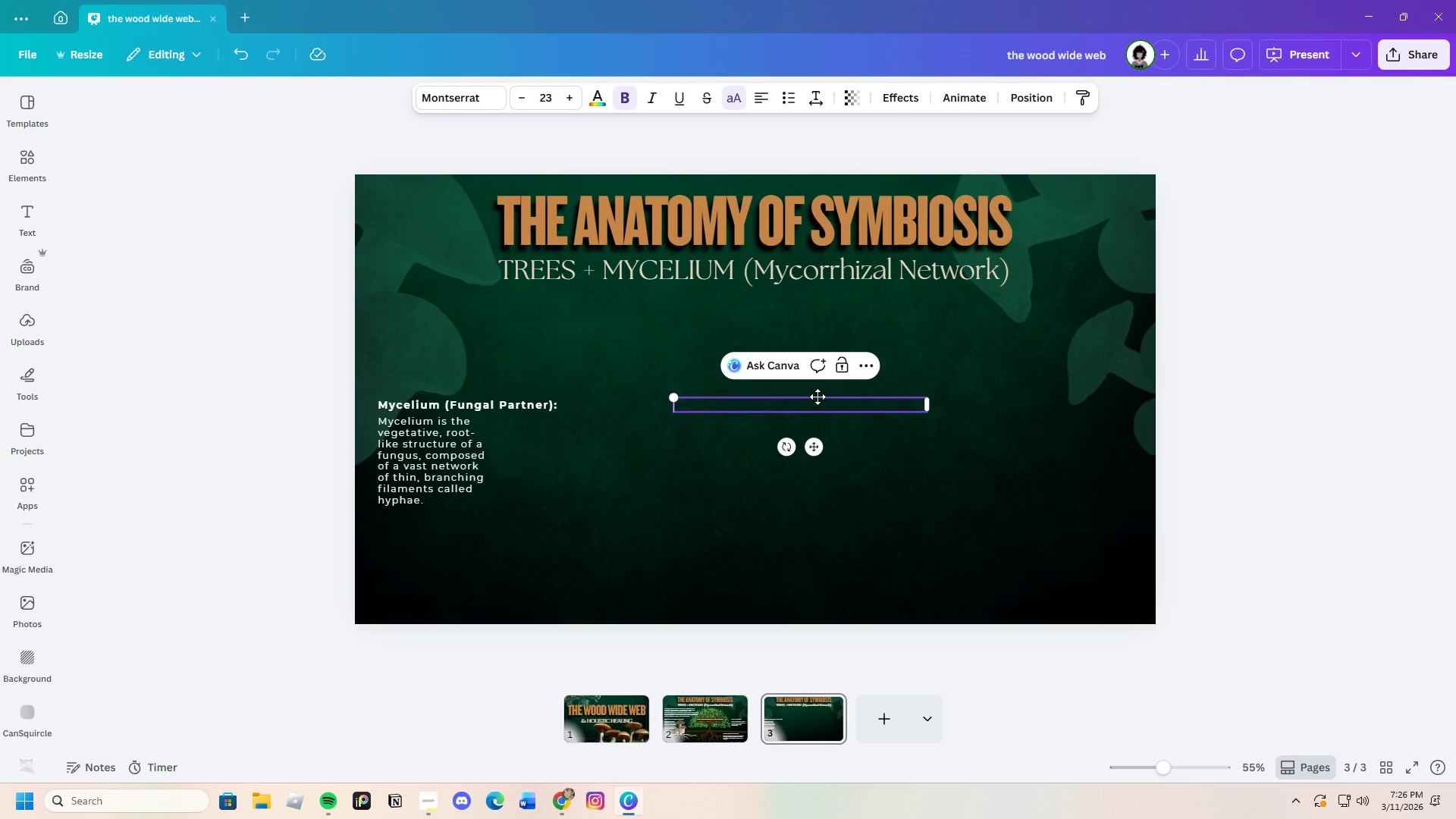 
key(Control+V)
 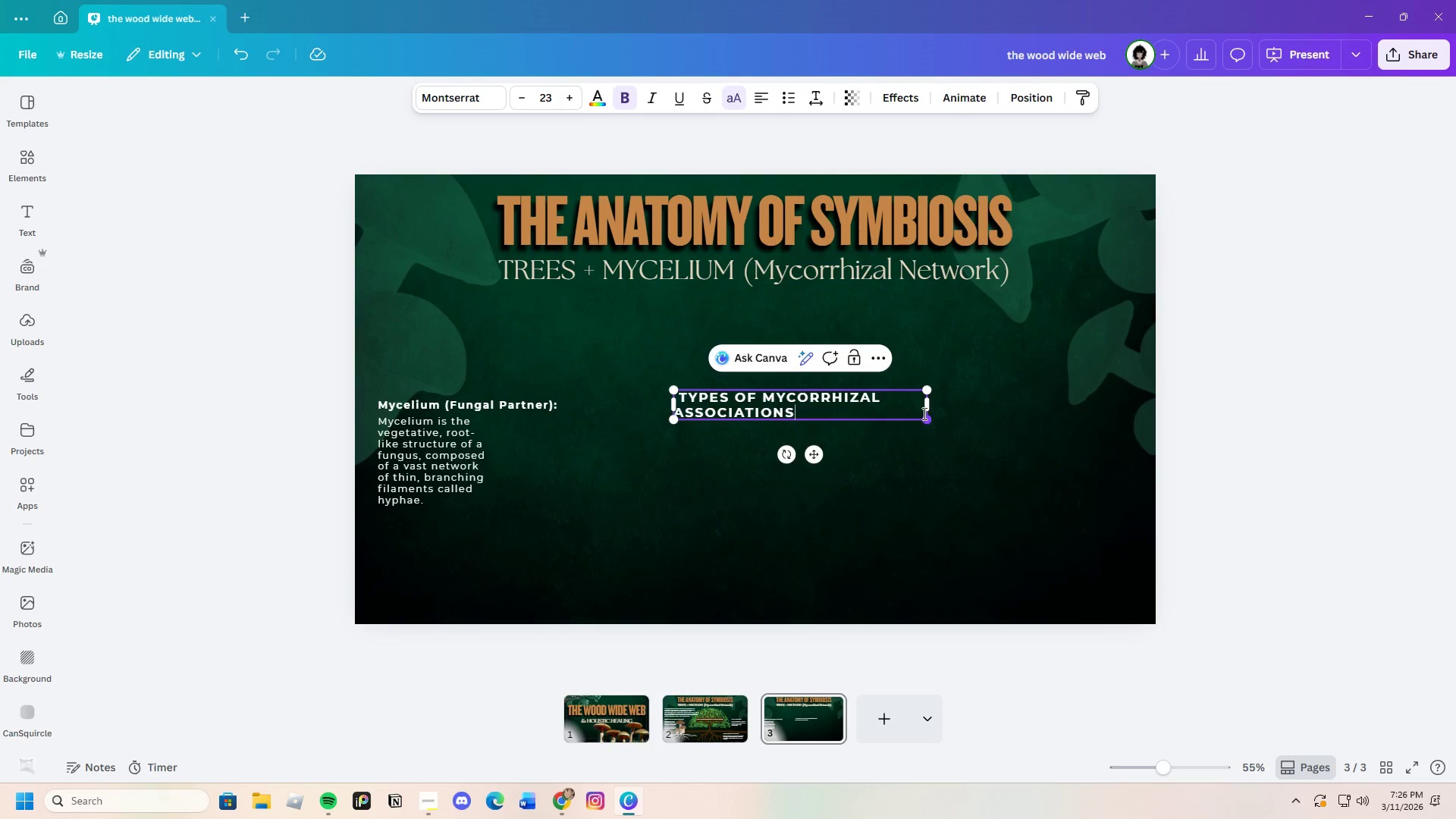 
left_click_drag(start_coordinate=[927, 406], to_coordinate=[1011, 403])
 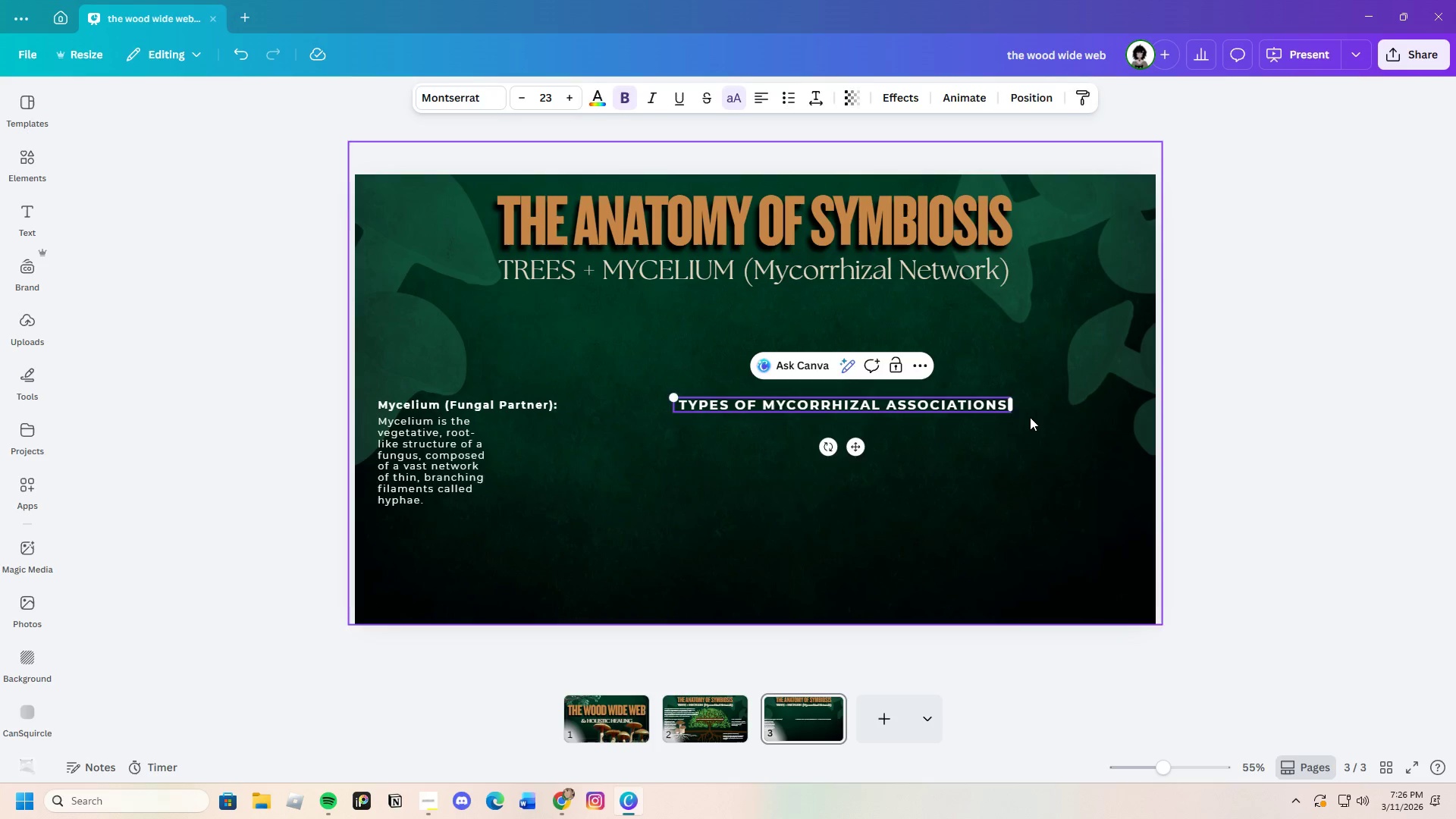 
left_click([1030, 417])
 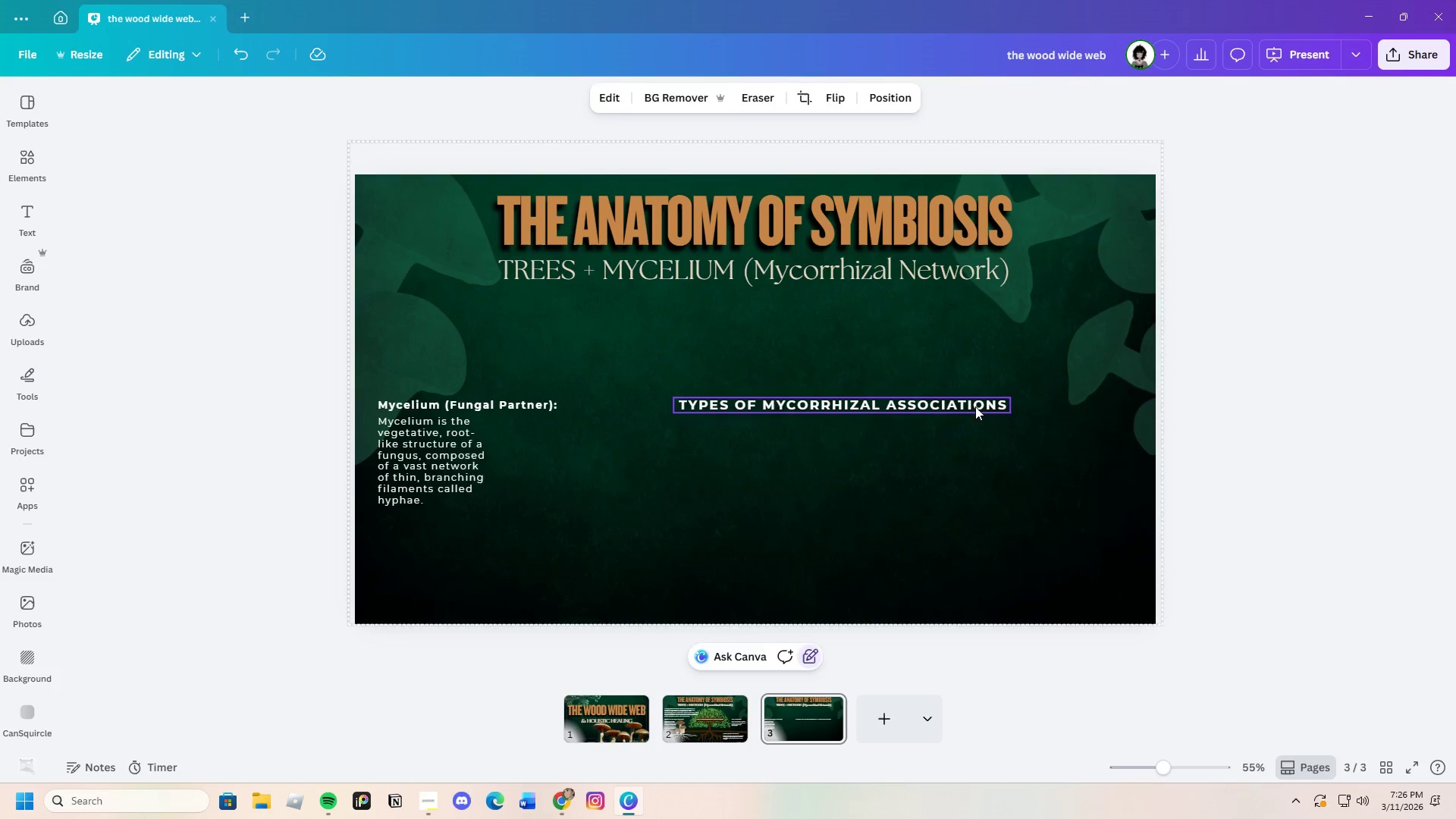 
left_click([974, 406])
 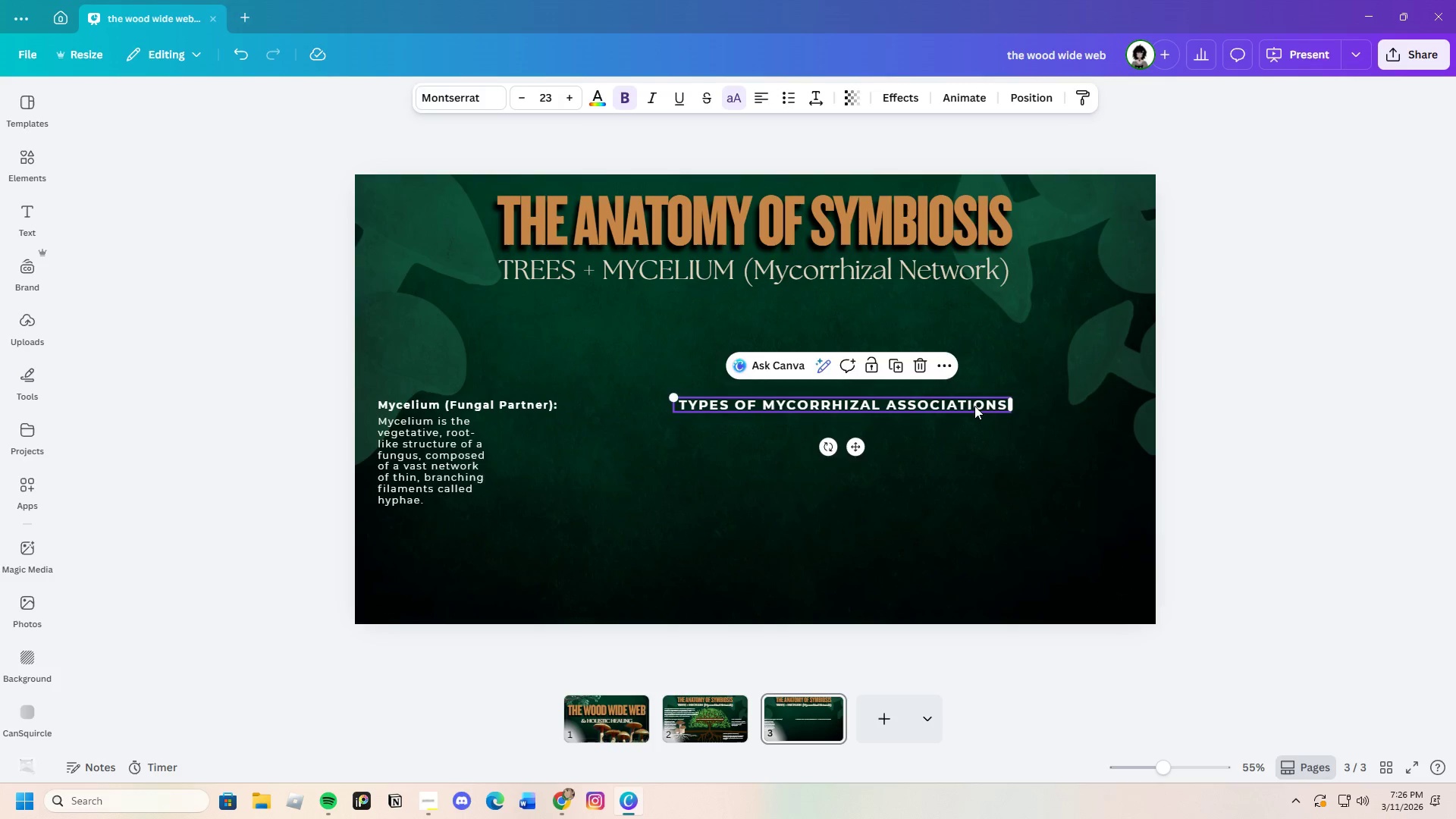 
left_click_drag(start_coordinate=[974, 406], to_coordinate=[910, 338])
 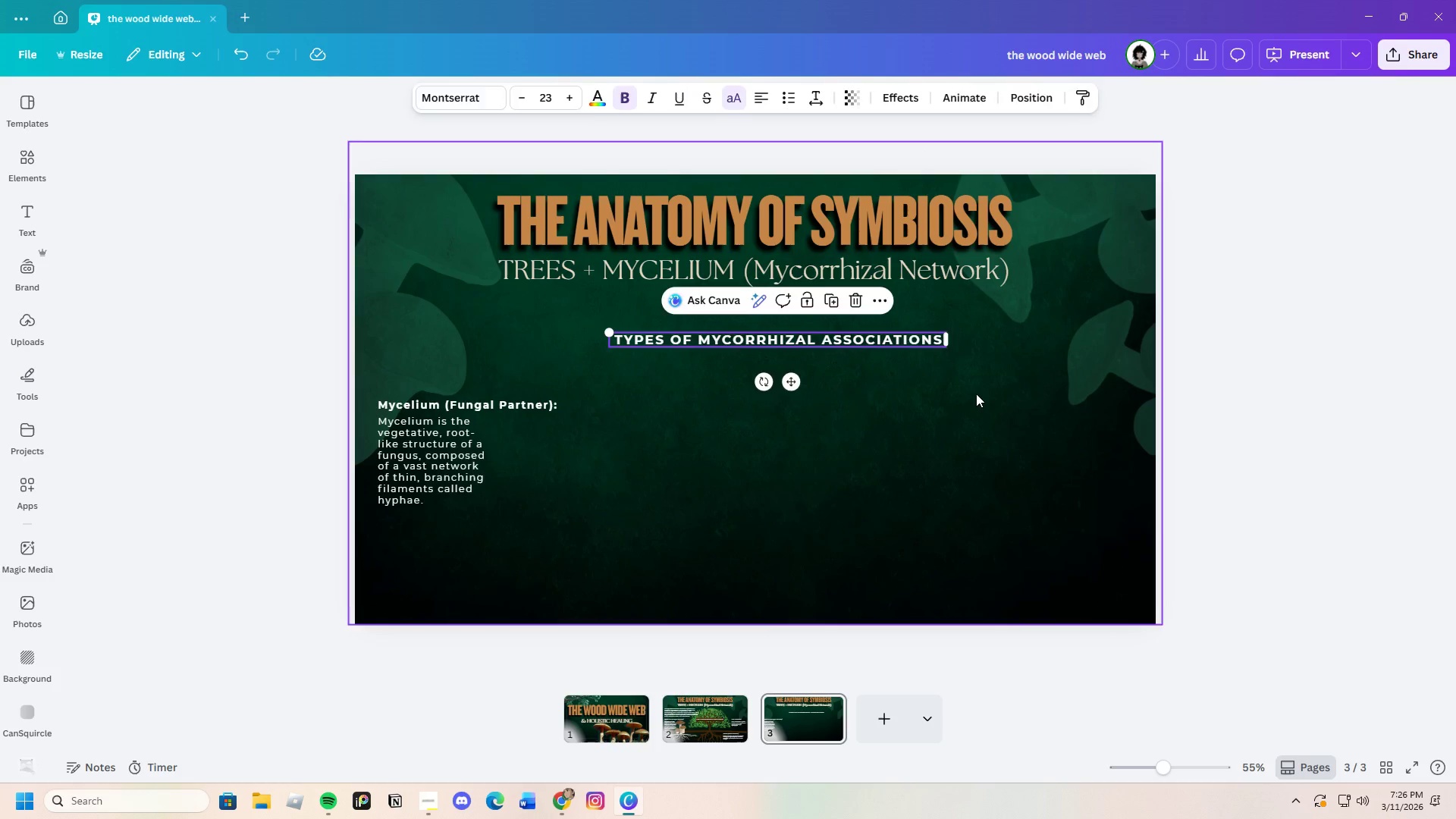 
left_click([976, 394])
 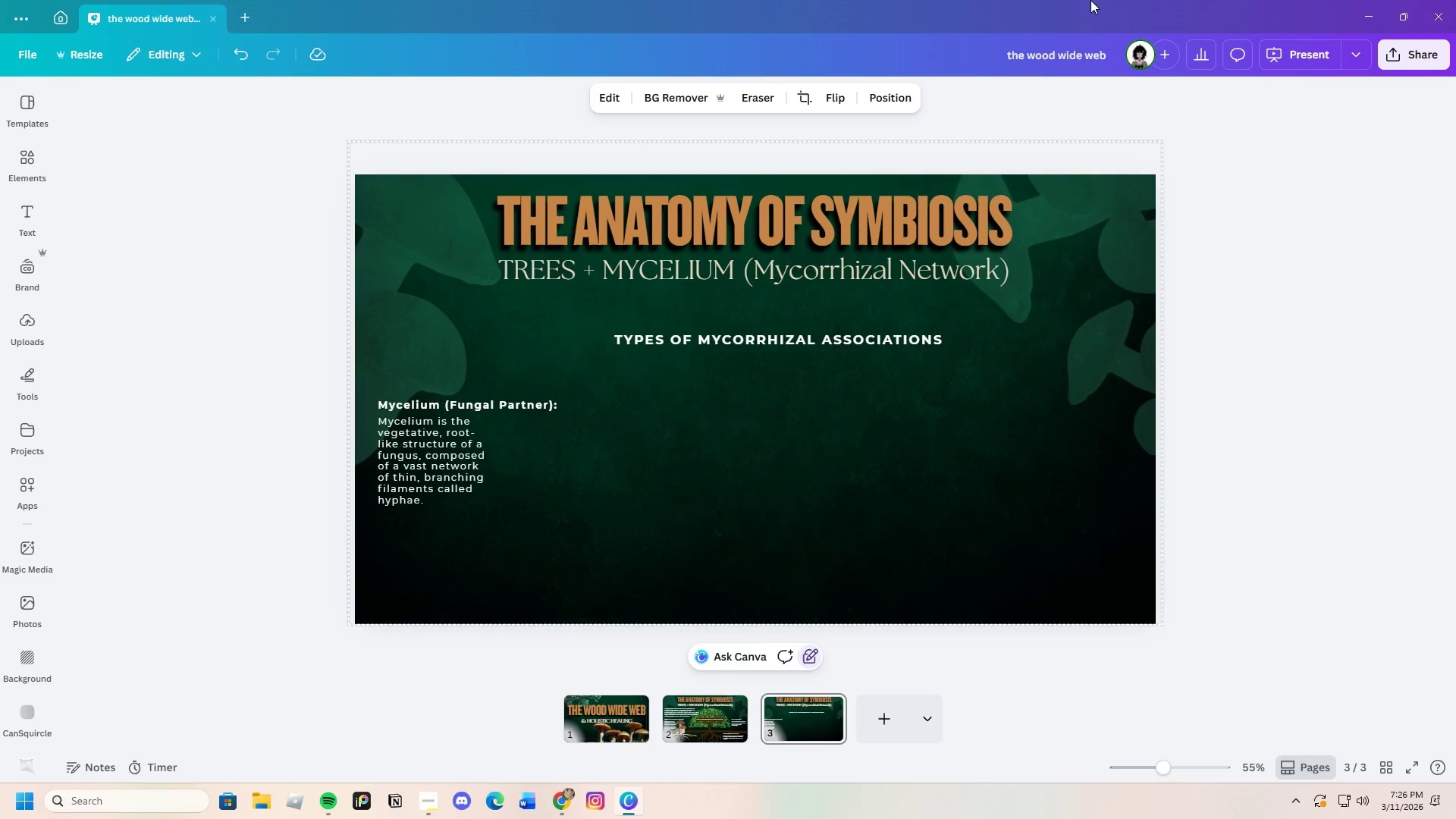 
left_click_drag(start_coordinate=[858, 344], to_coordinate=[833, 335])
 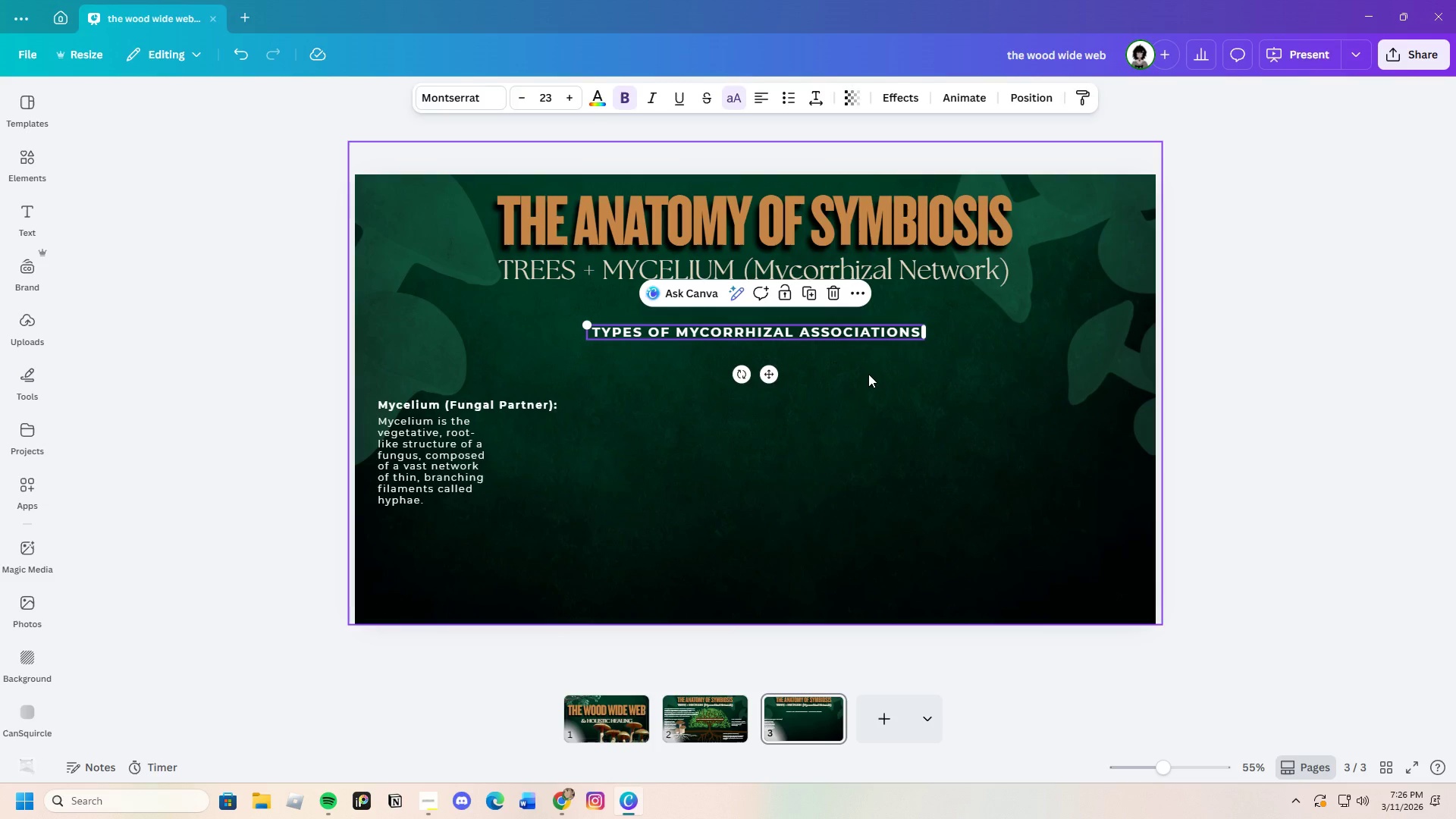 
left_click([868, 374])
 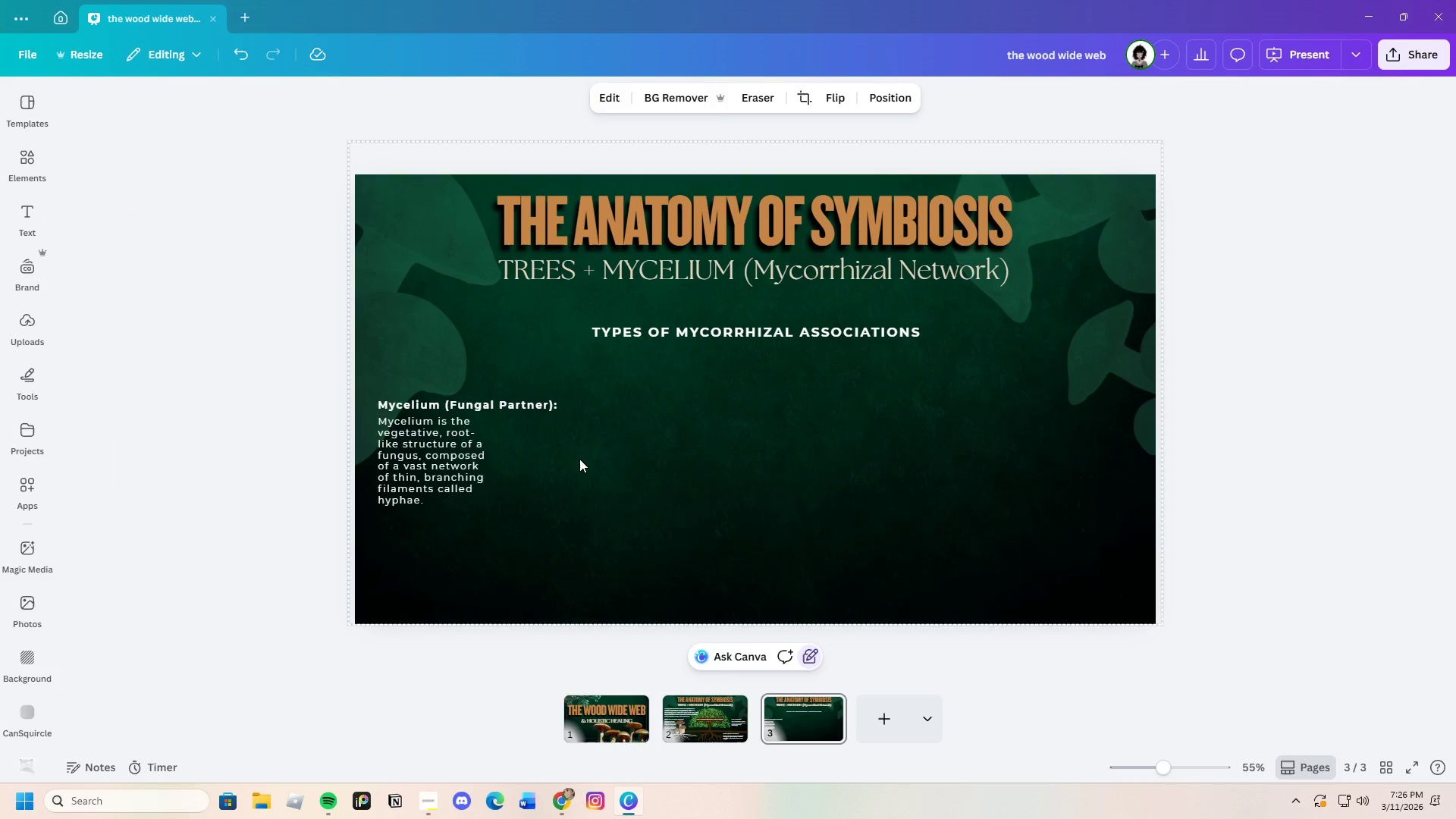 
wait(6.47)
 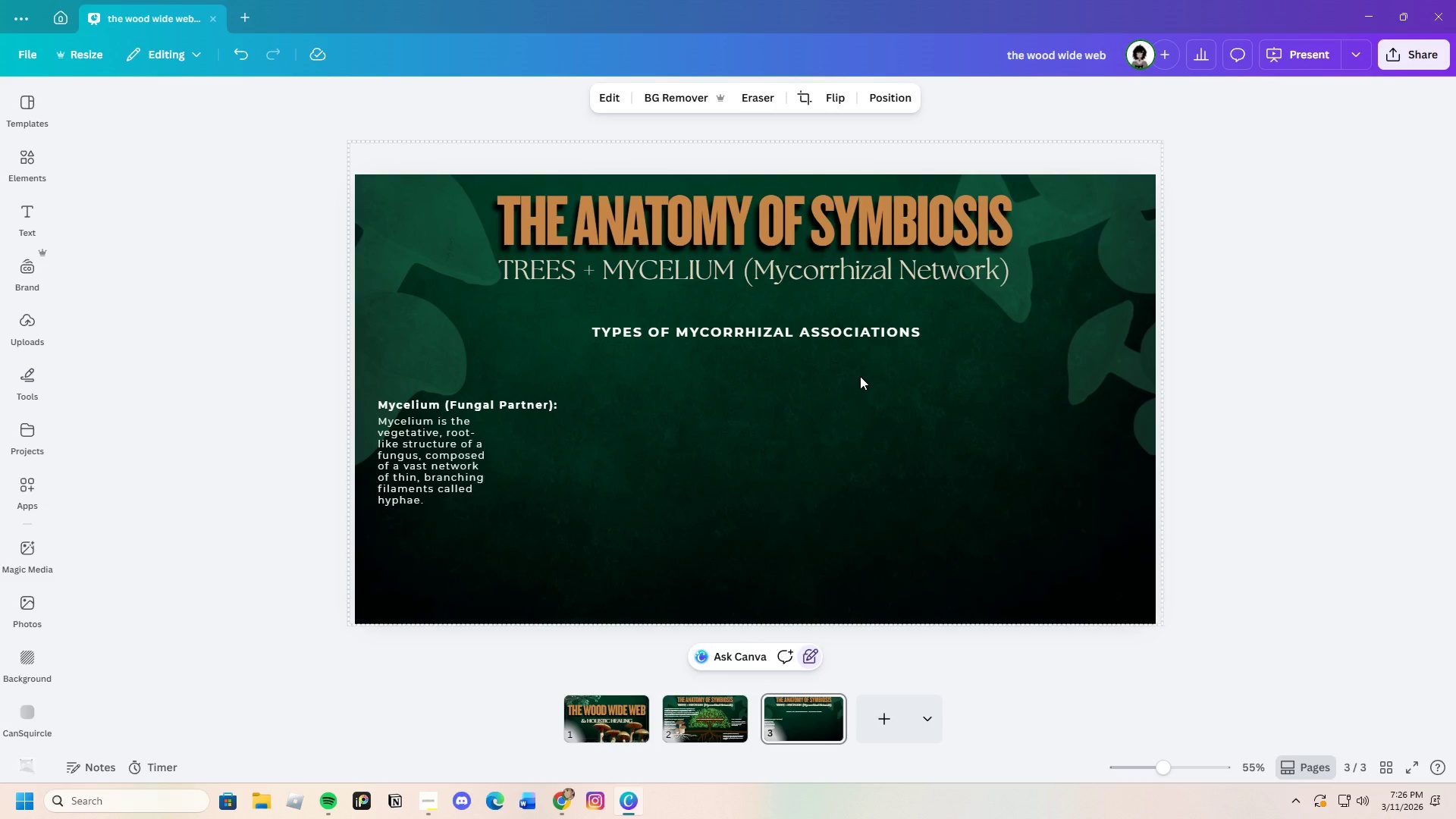 
left_click([71, 381])
 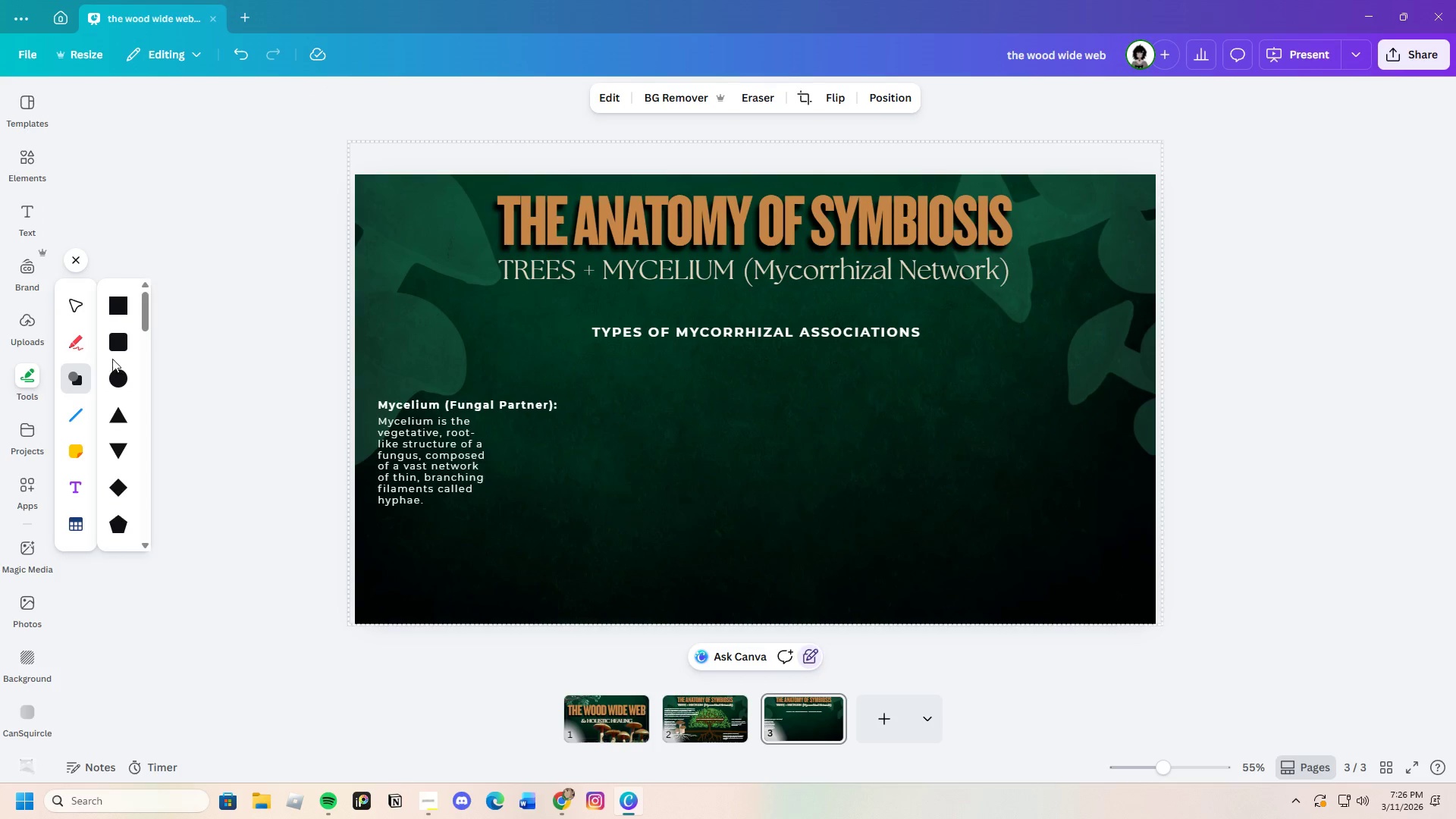 
left_click([118, 348])
 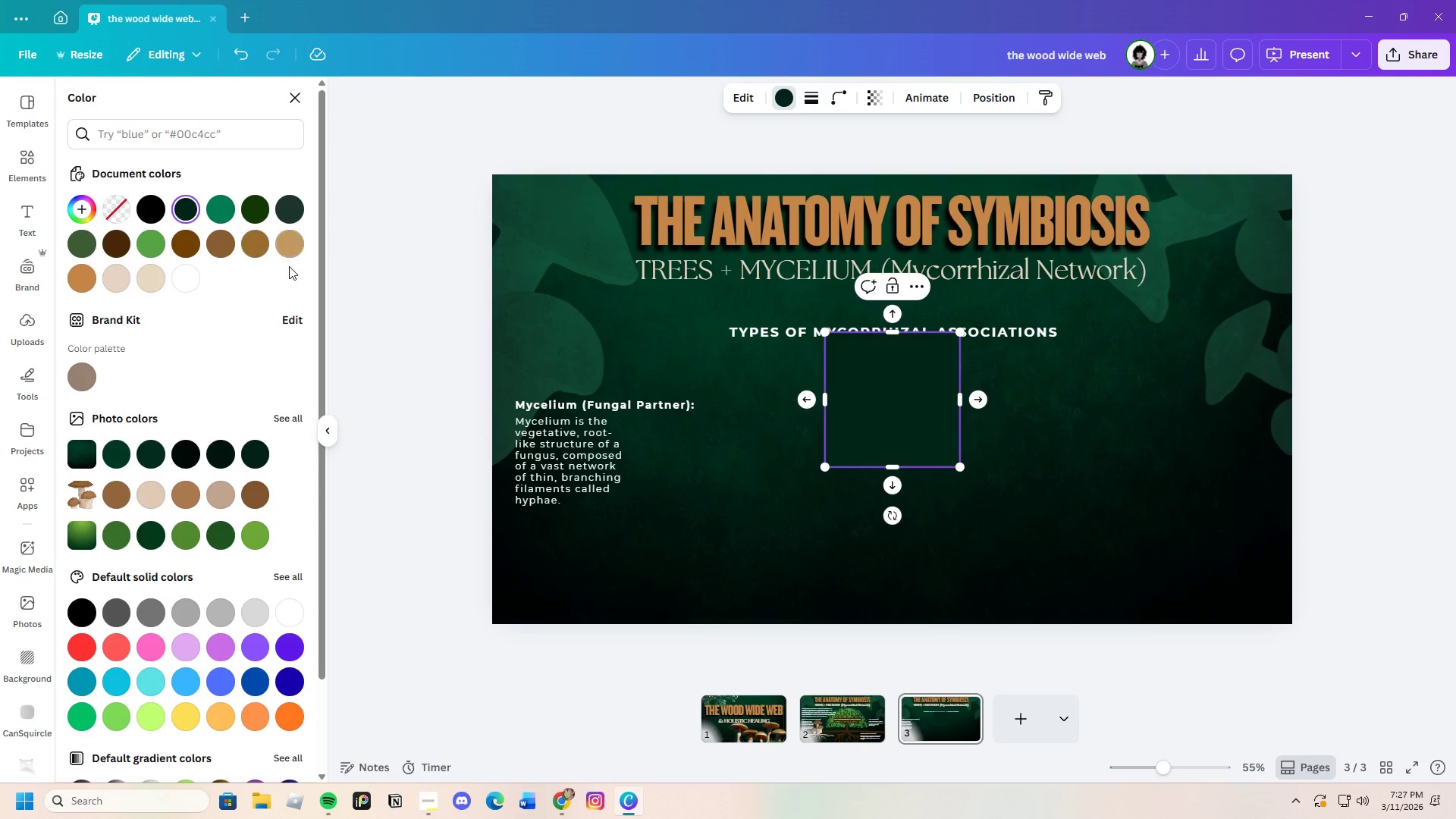 
left_click([187, 246])
 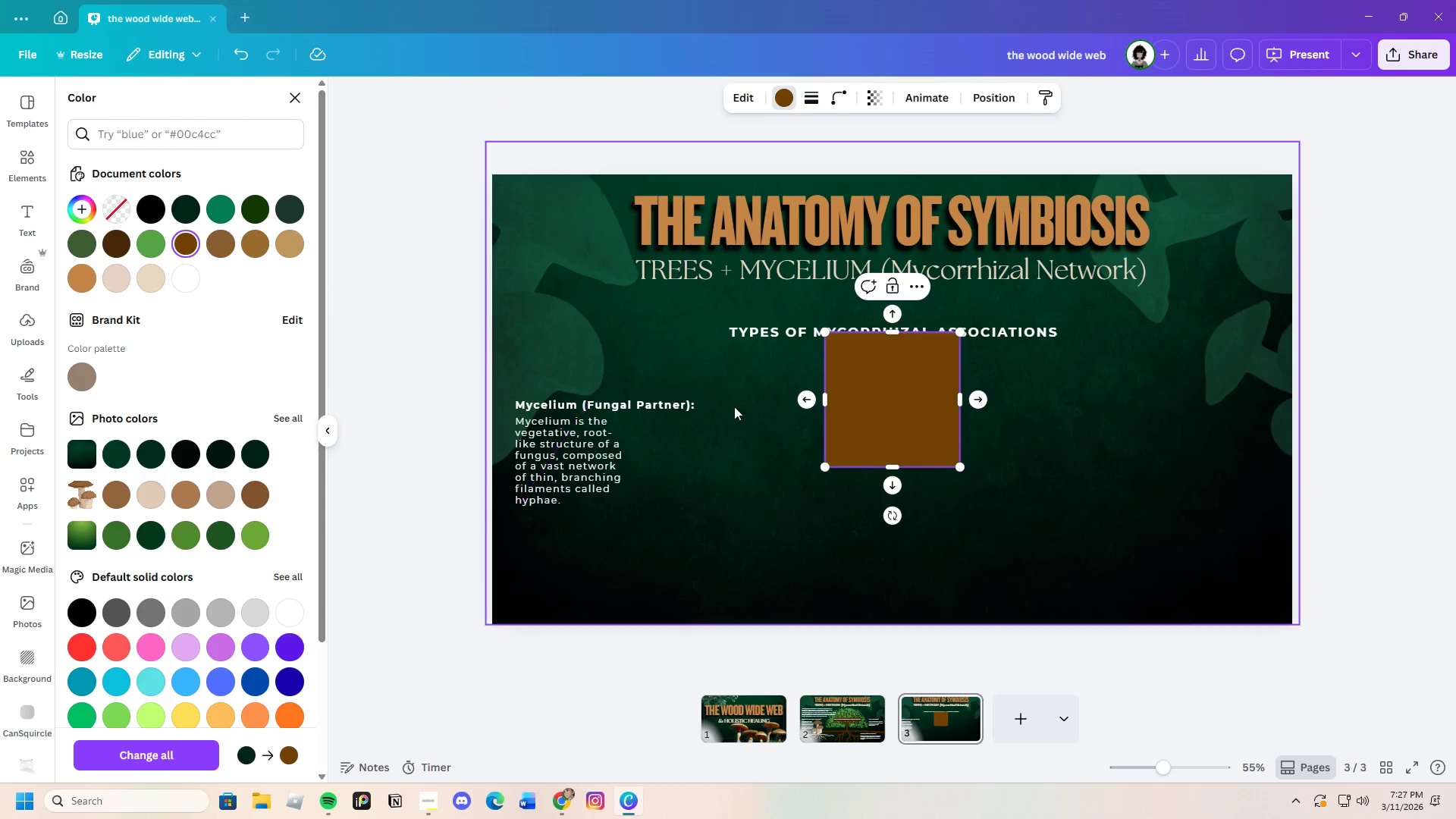 
left_click([150, 277])
 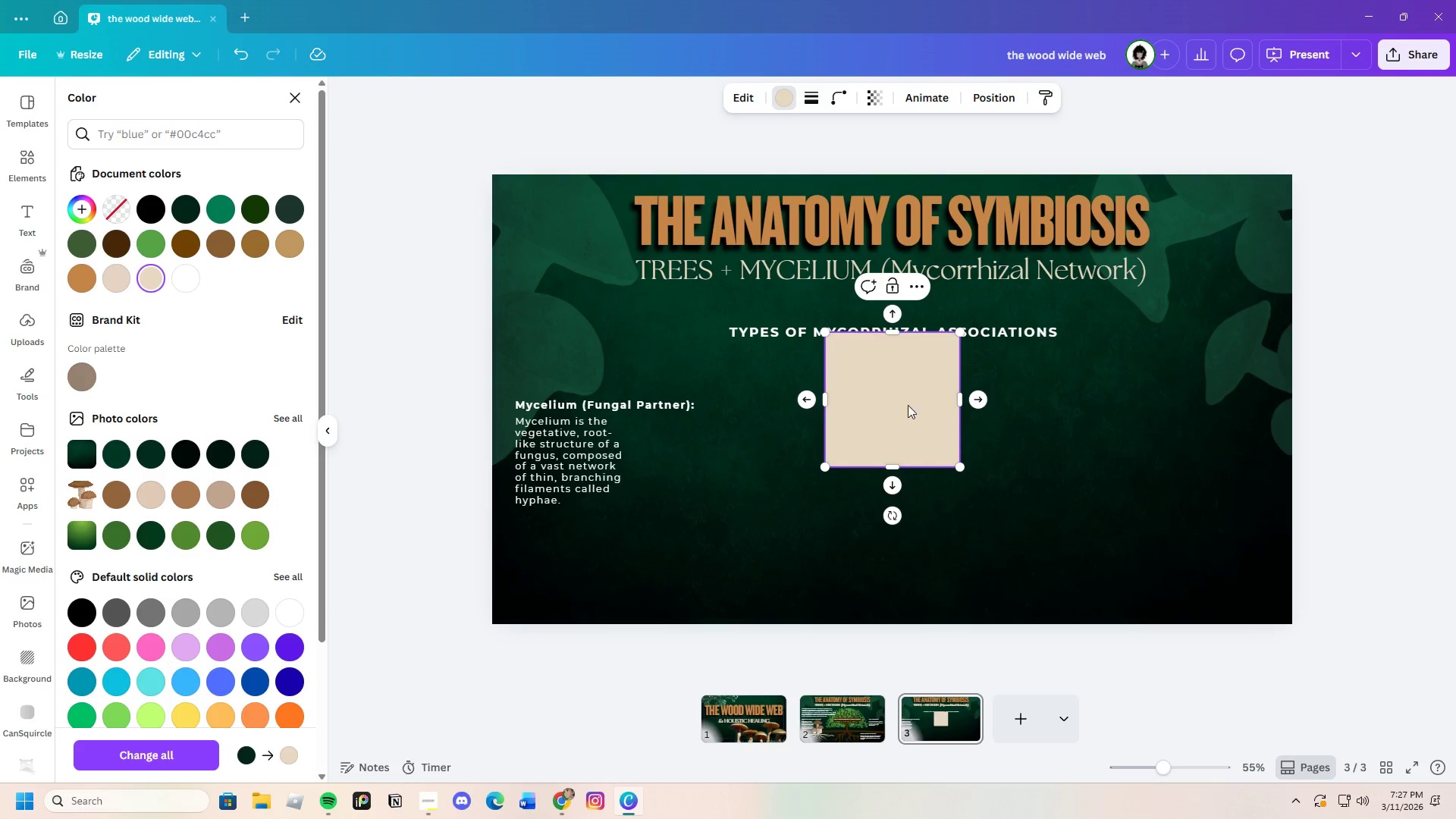 
left_click([1015, 406])
 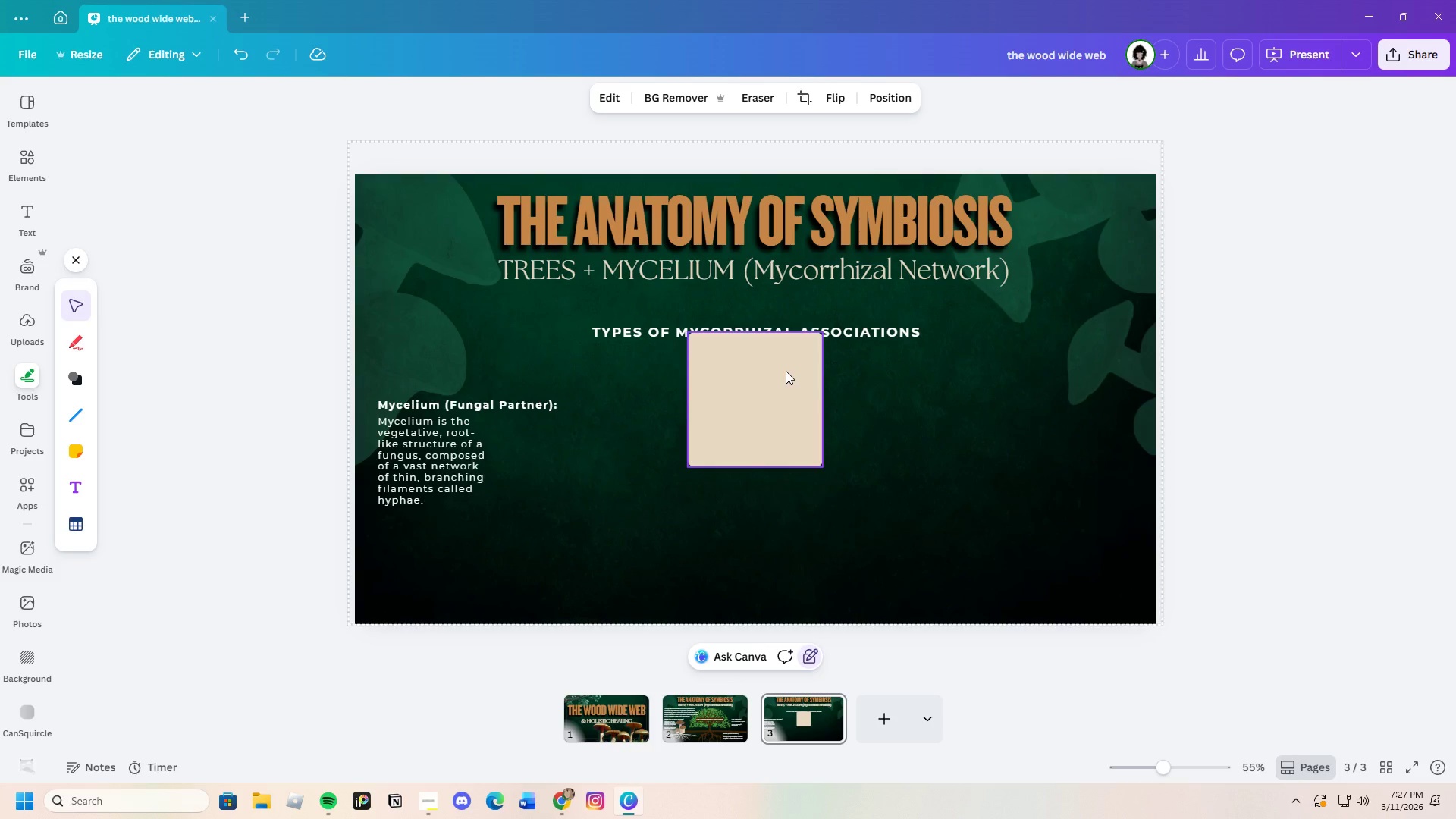 
left_click([786, 371])
 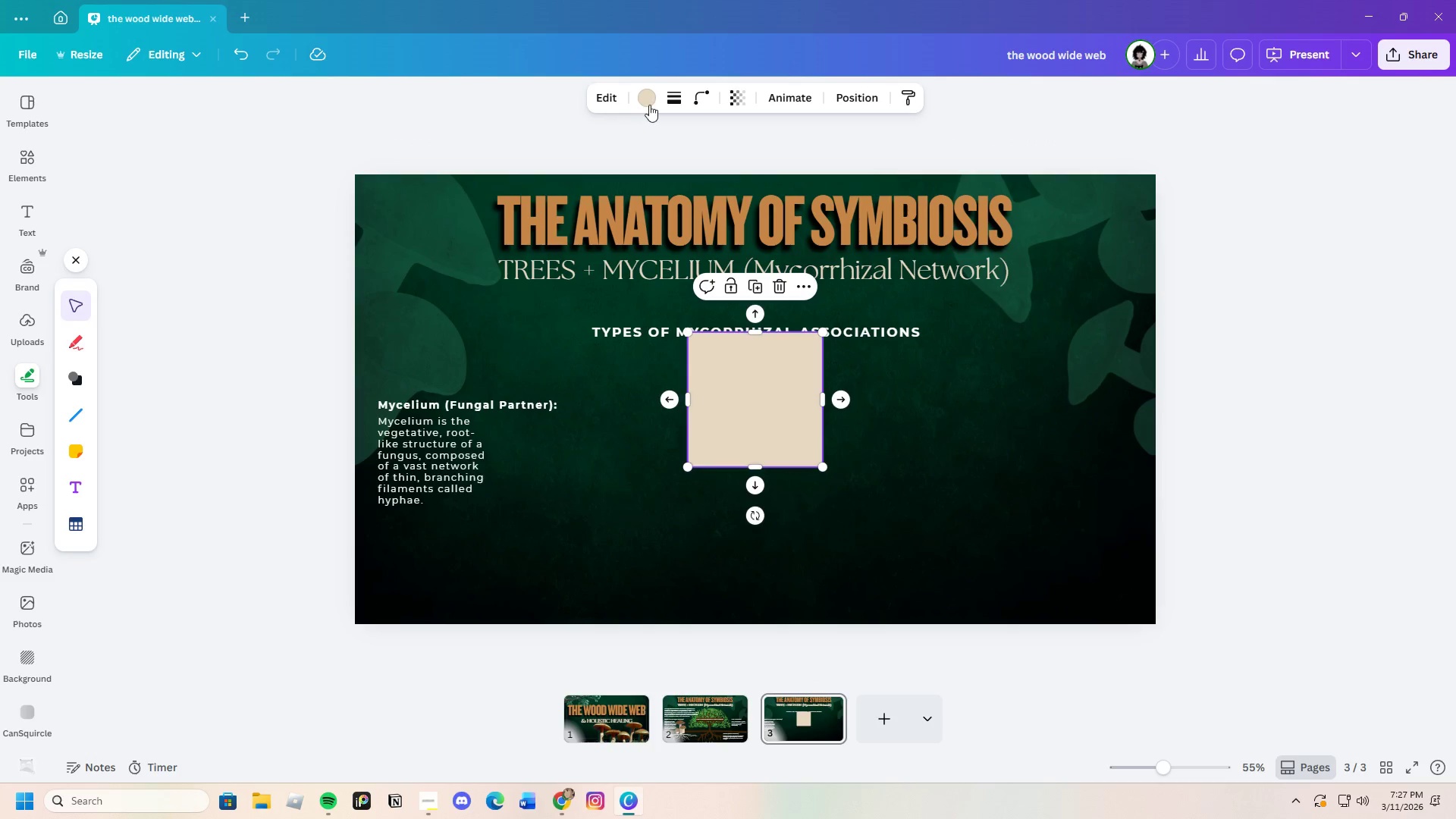 
left_click([647, 95])
 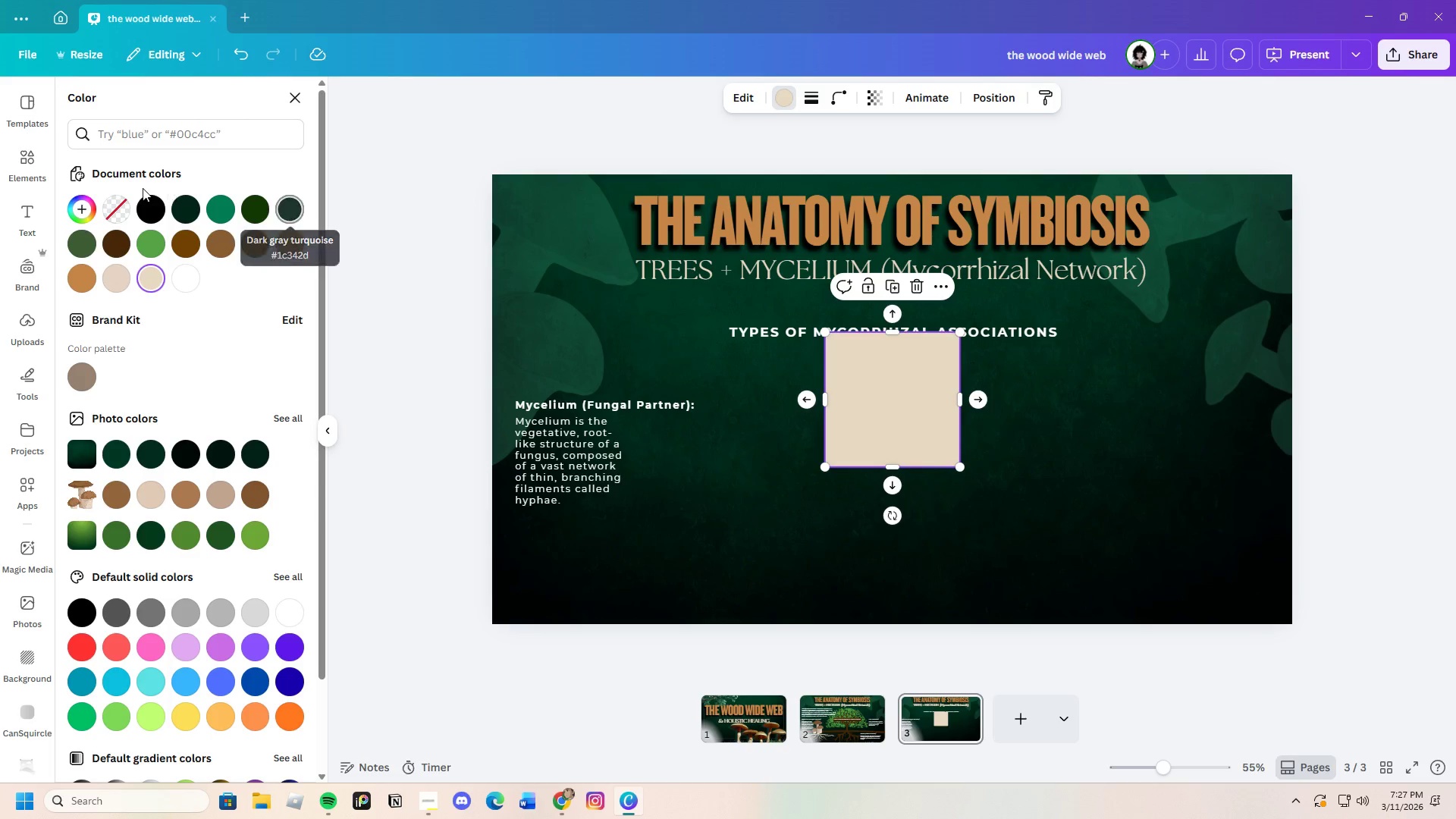 
left_click([142, 201])
 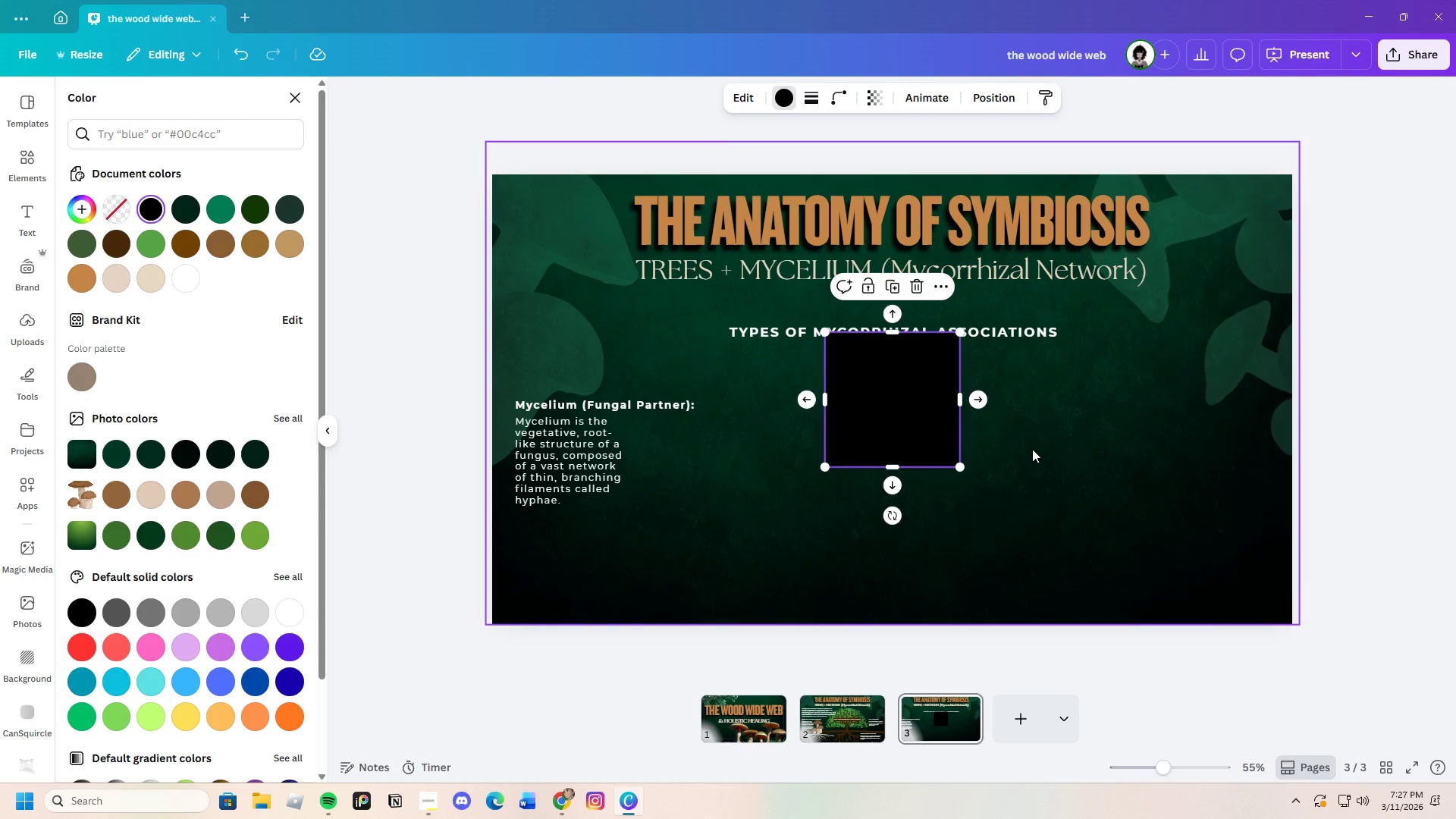 
left_click([1032, 448])
 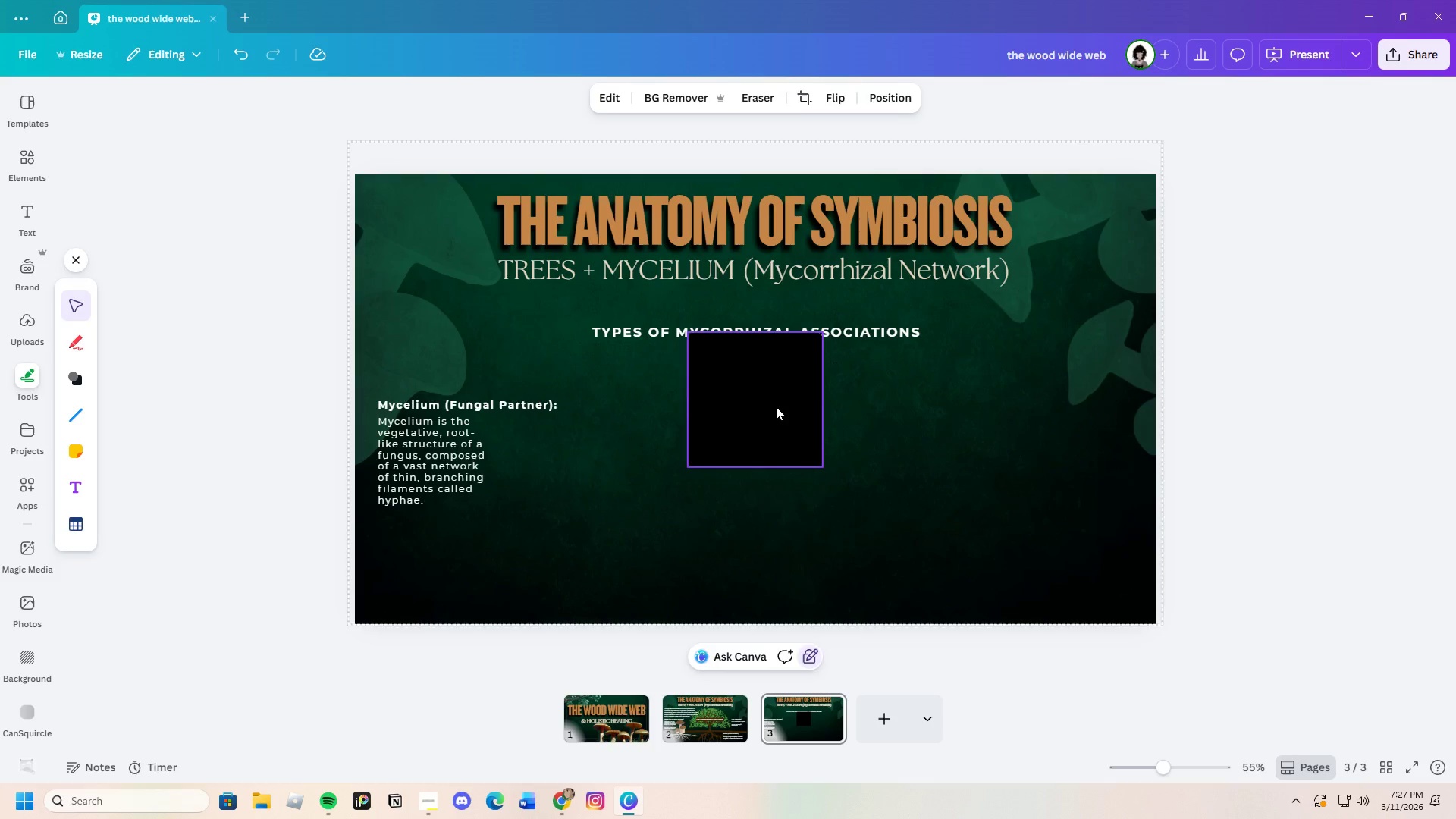 
left_click([774, 406])
 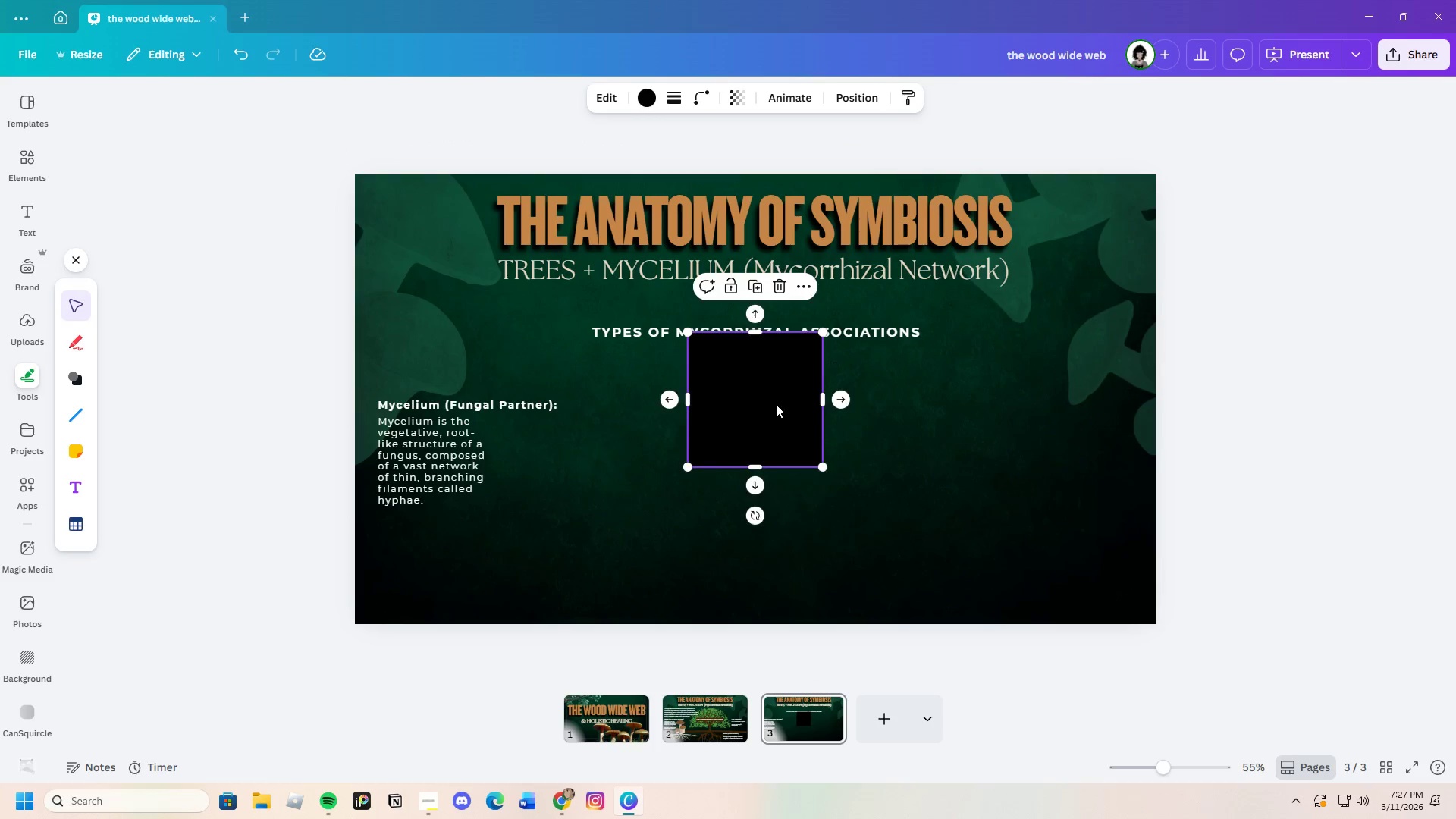 
left_click_drag(start_coordinate=[777, 404], to_coordinate=[689, 438])
 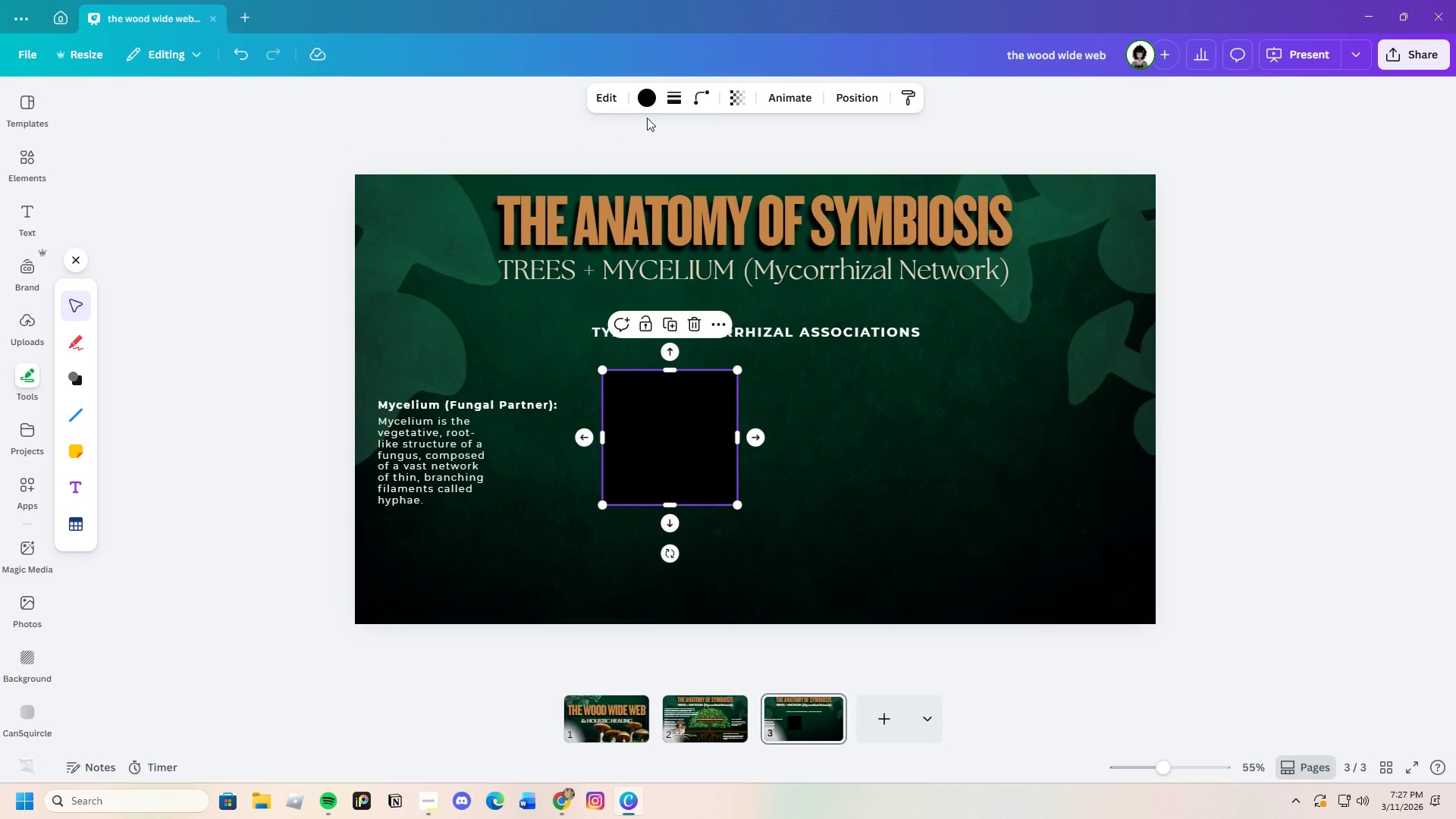 
left_click([645, 110])
 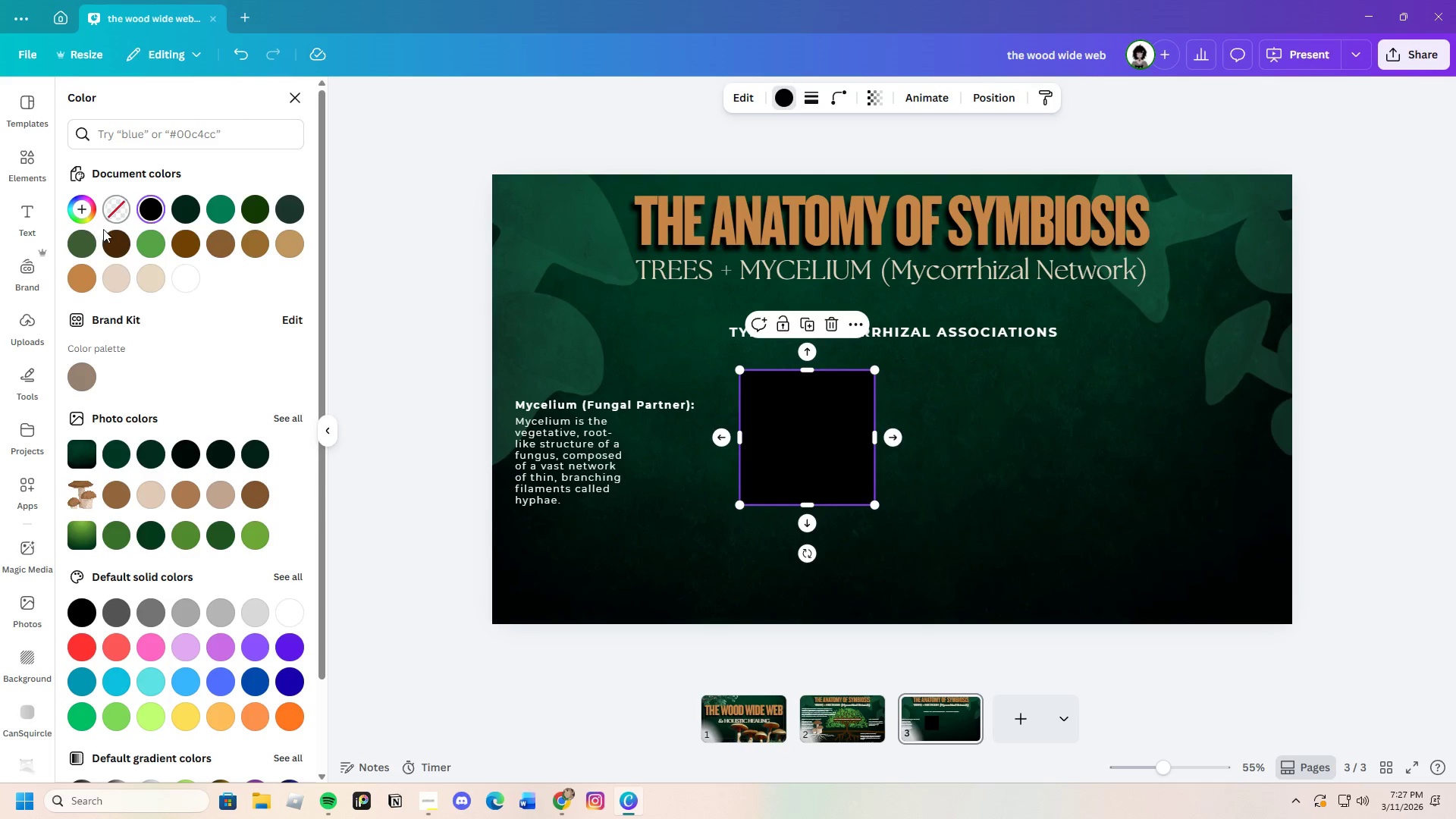 
left_click([82, 246])
 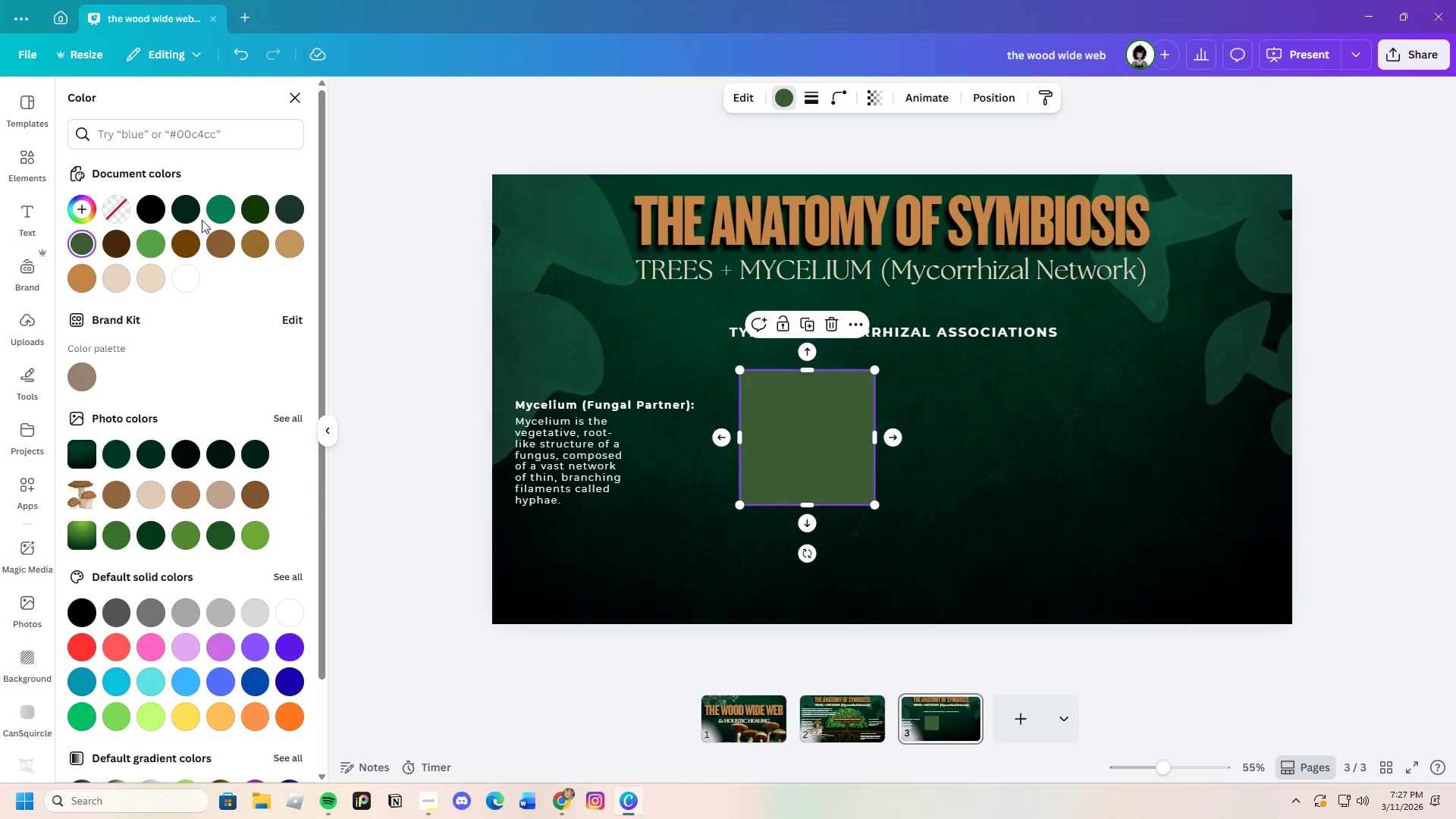 
left_click([243, 207])
 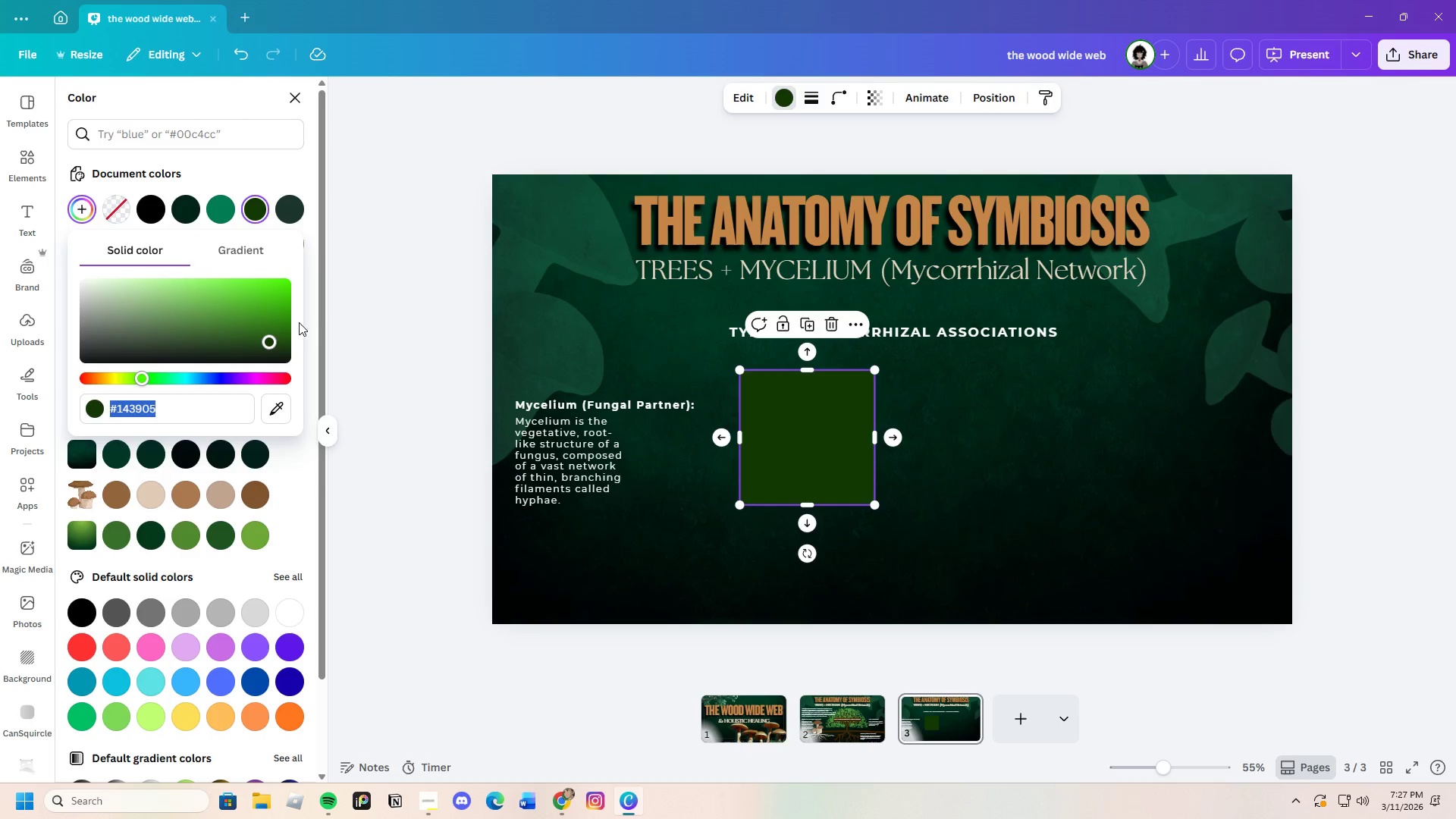 
left_click_drag(start_coordinate=[275, 337], to_coordinate=[266, 359])
 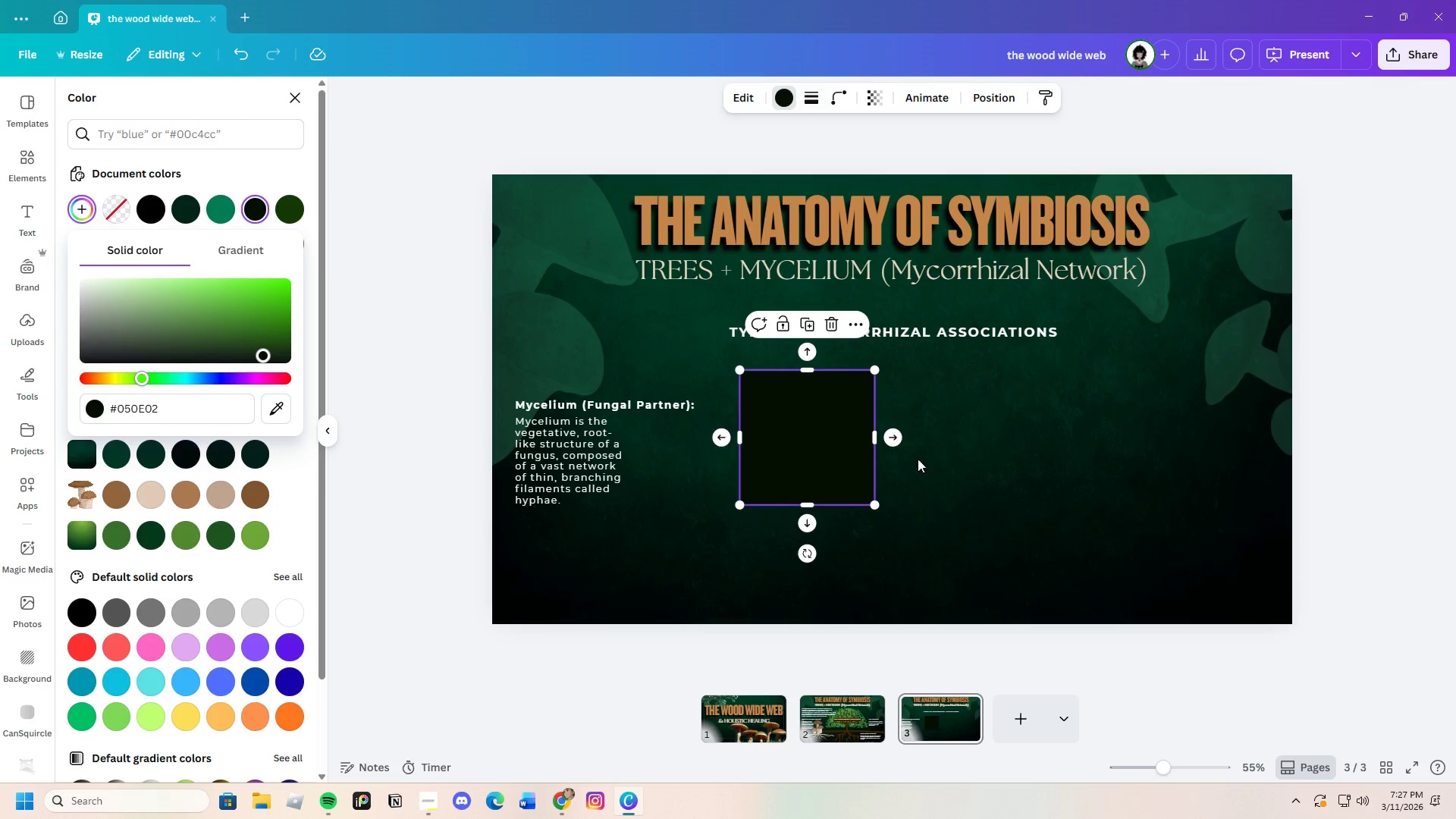 
left_click([987, 457])
 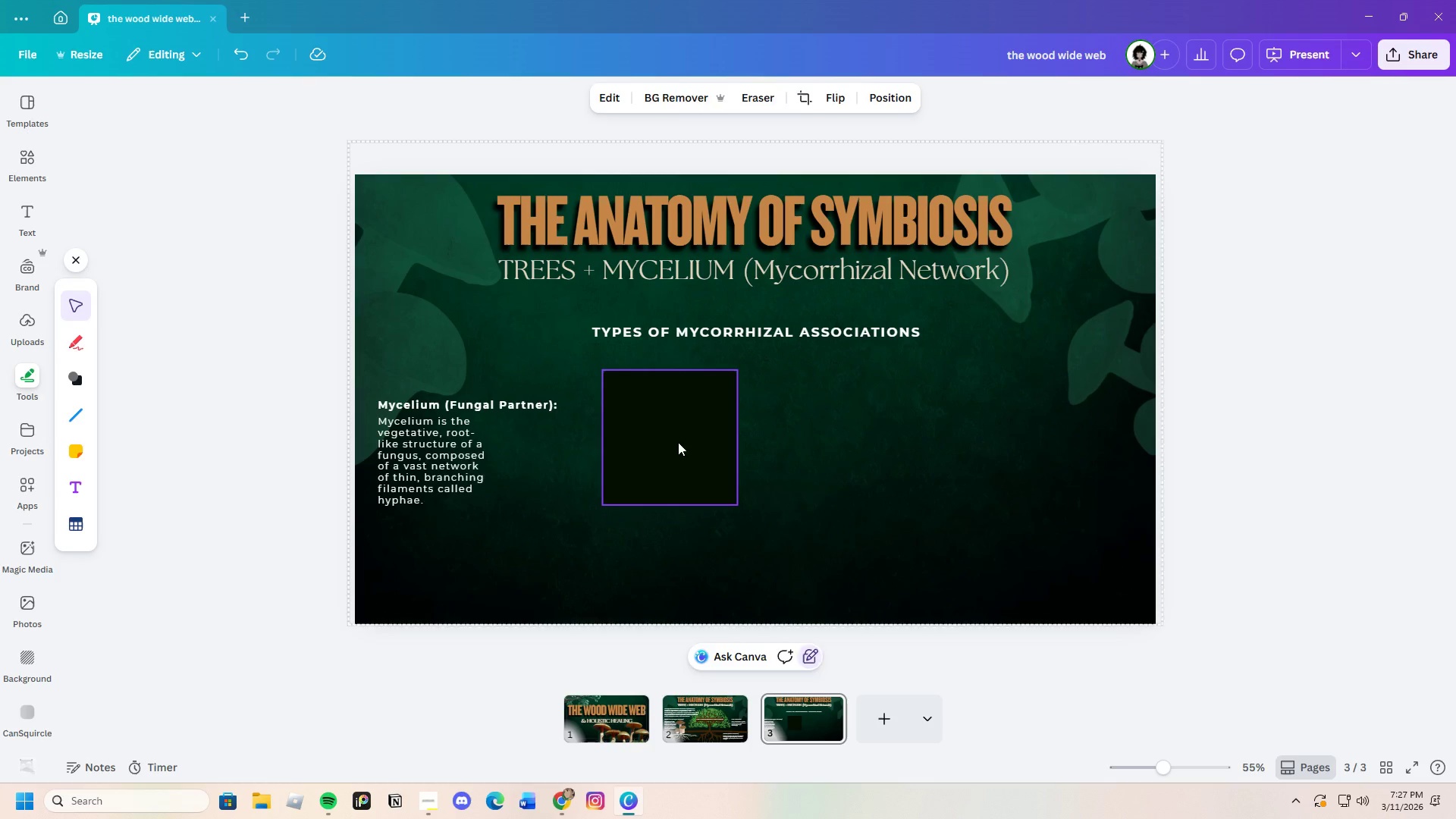 
left_click_drag(start_coordinate=[663, 435], to_coordinate=[568, 444])
 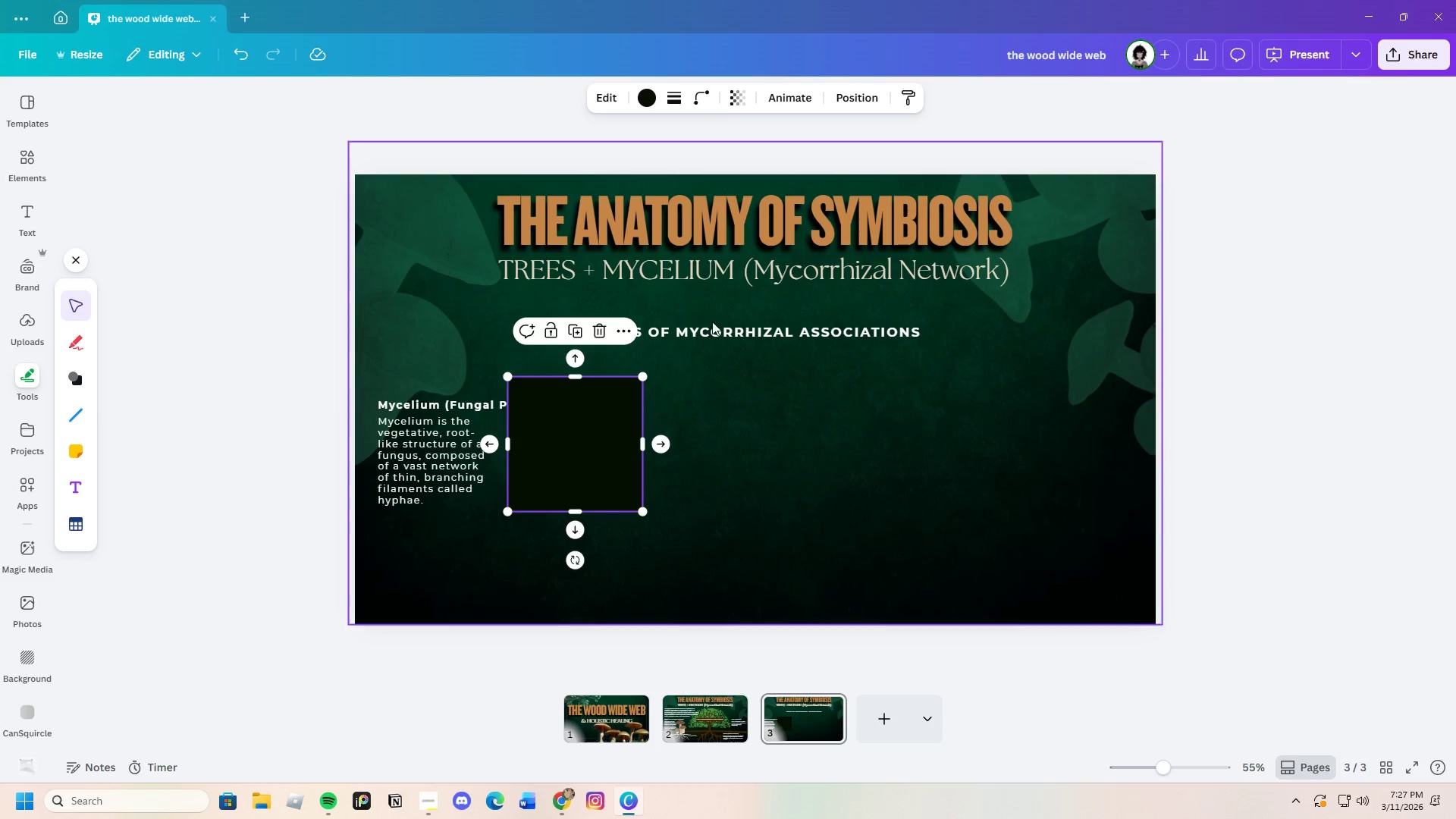 
left_click([856, 98])
 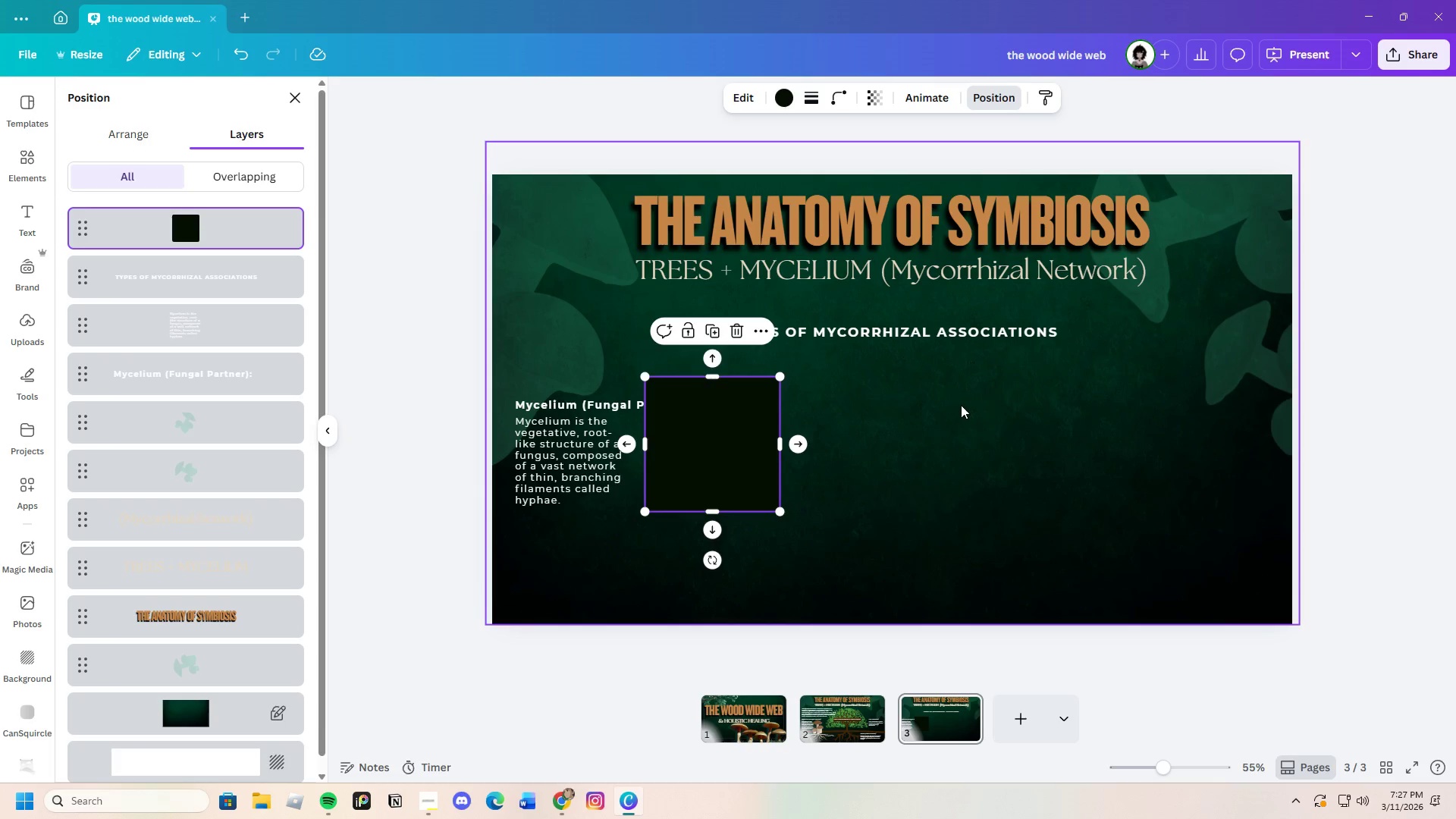 
wait(5.3)
 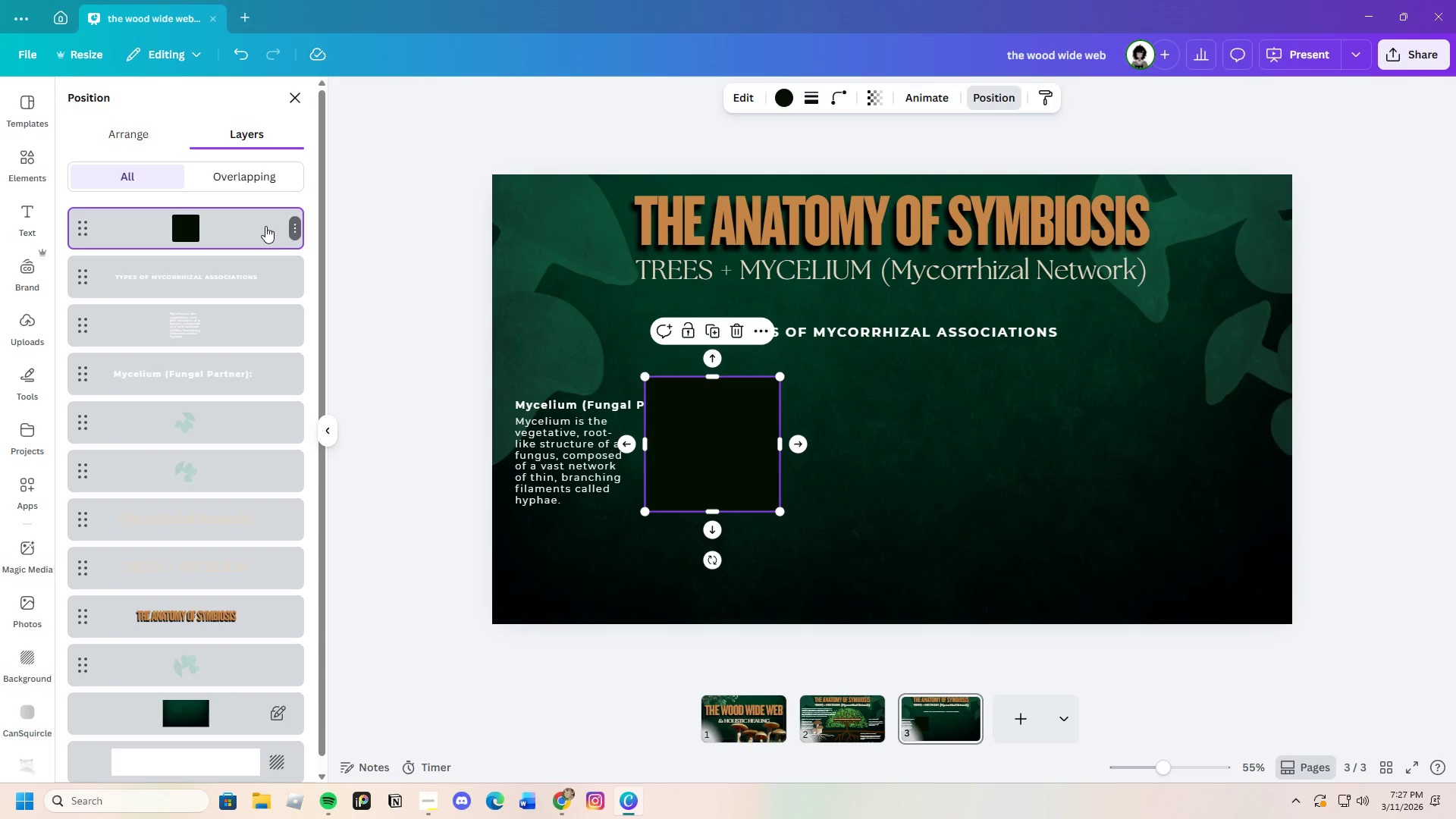 
left_click_drag(start_coordinate=[218, 226], to_coordinate=[206, 689])
 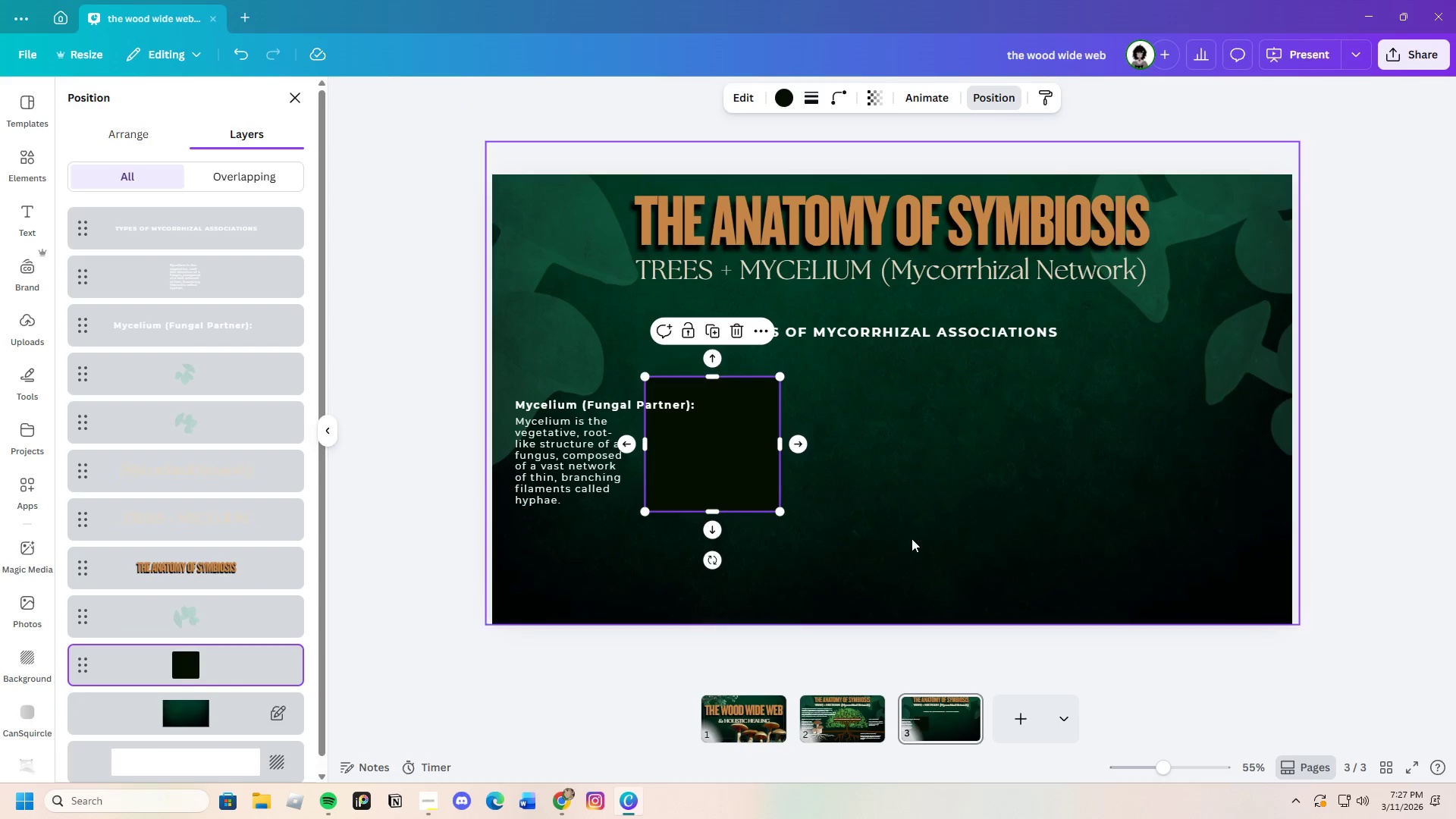 
left_click([898, 498])
 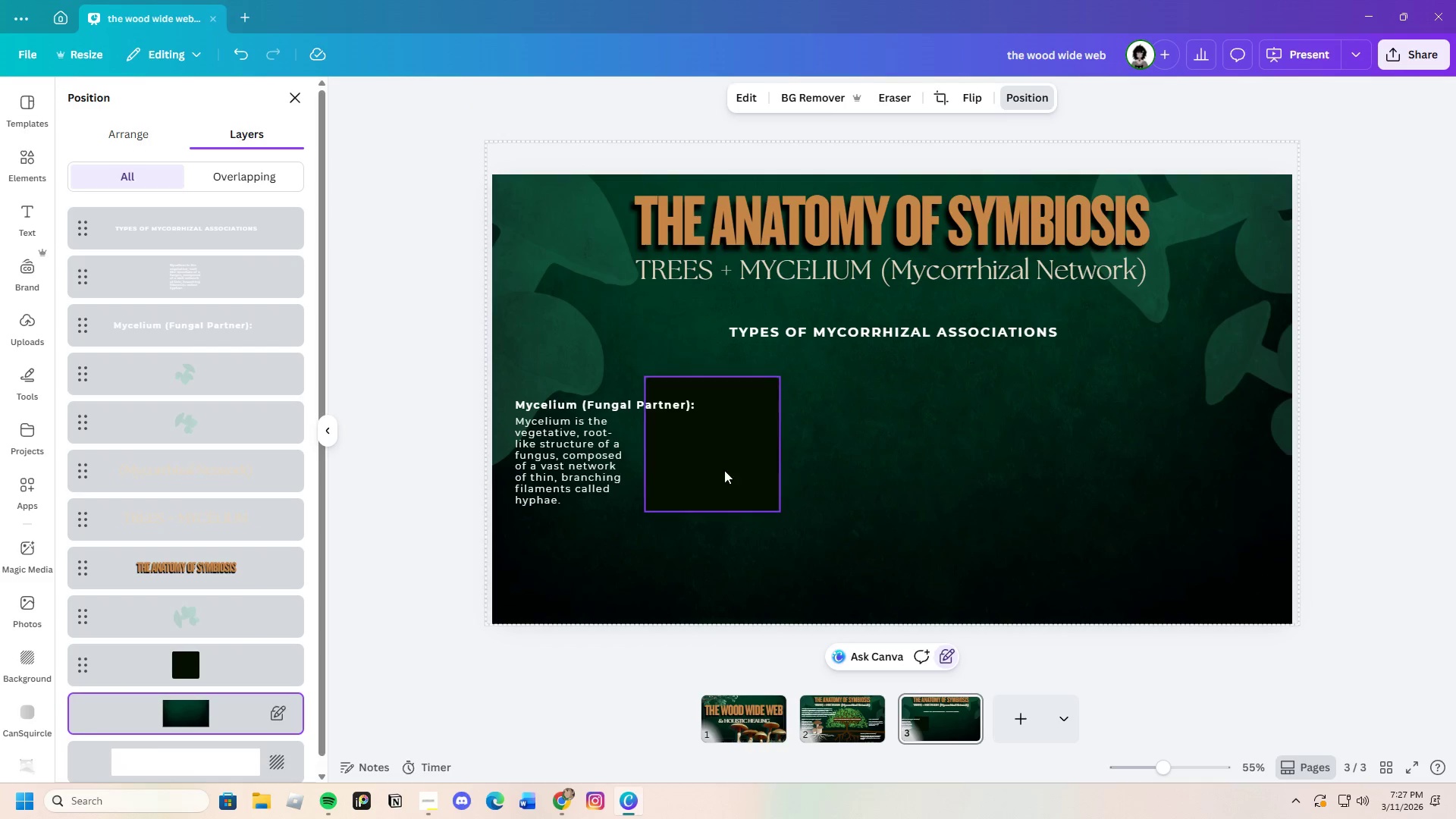 
left_click_drag(start_coordinate=[724, 469], to_coordinate=[639, 482])
 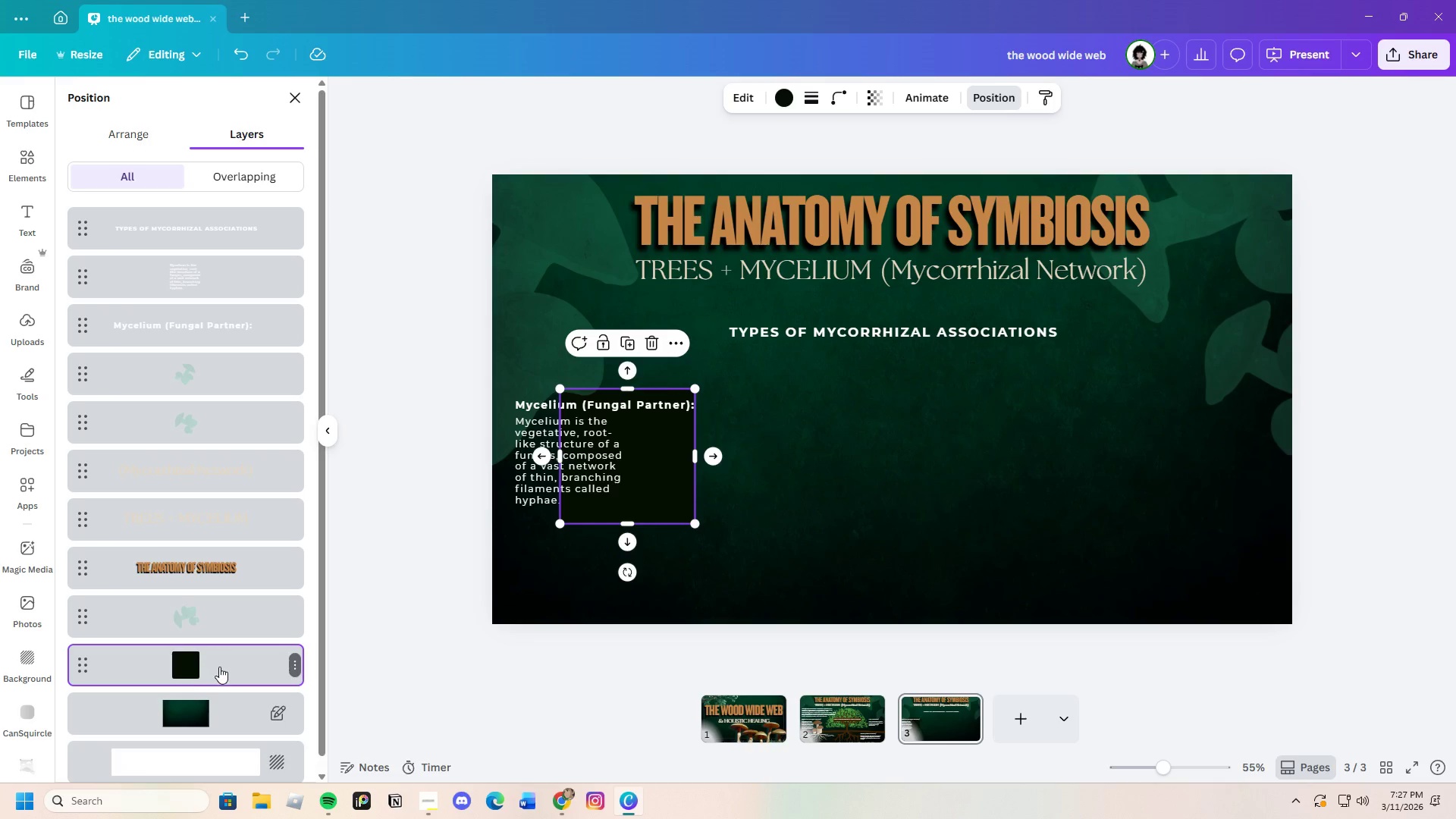 
left_click_drag(start_coordinate=[219, 667], to_coordinate=[233, 618])
 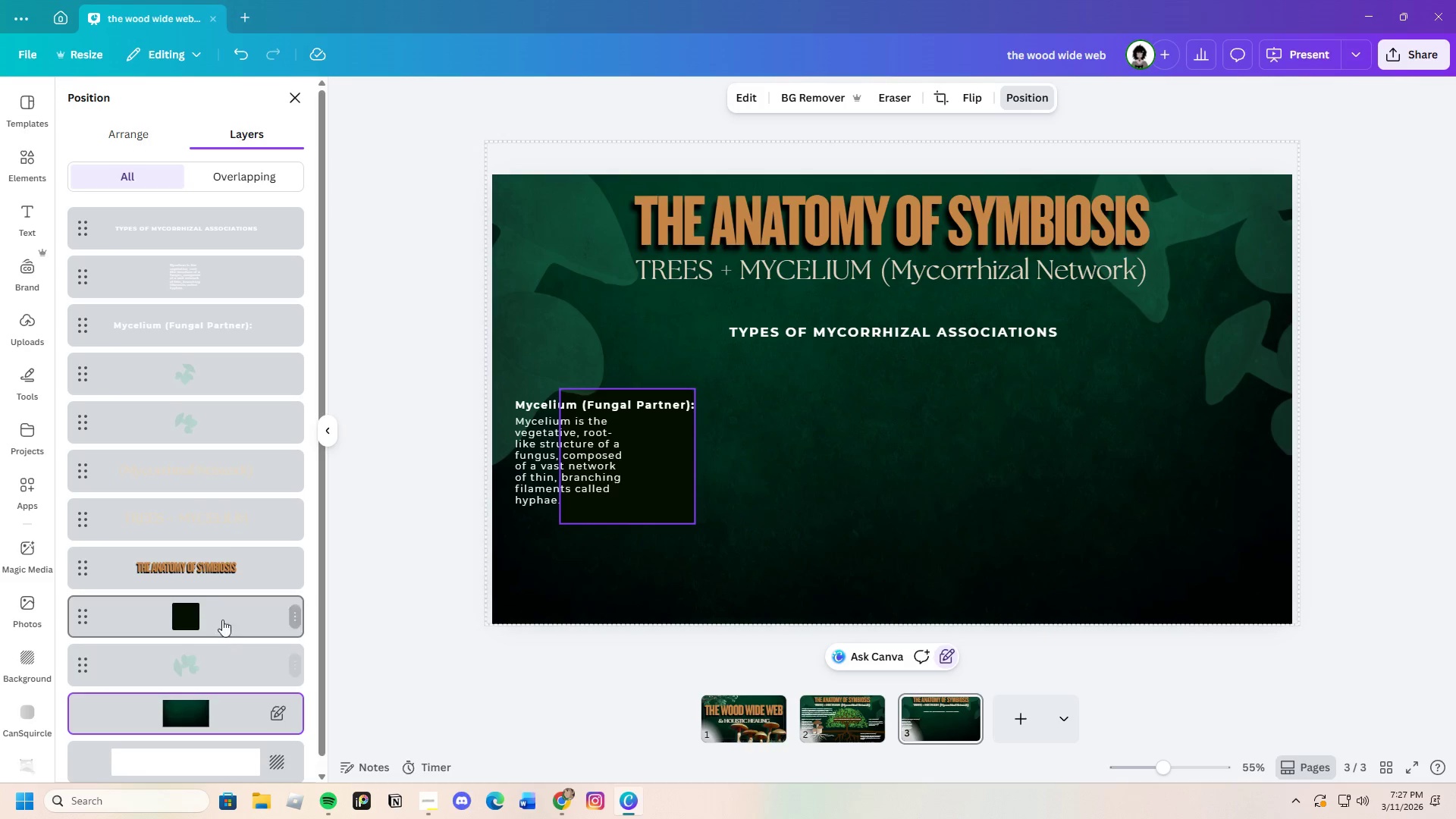 
left_click_drag(start_coordinate=[220, 620], to_coordinate=[250, 372])
 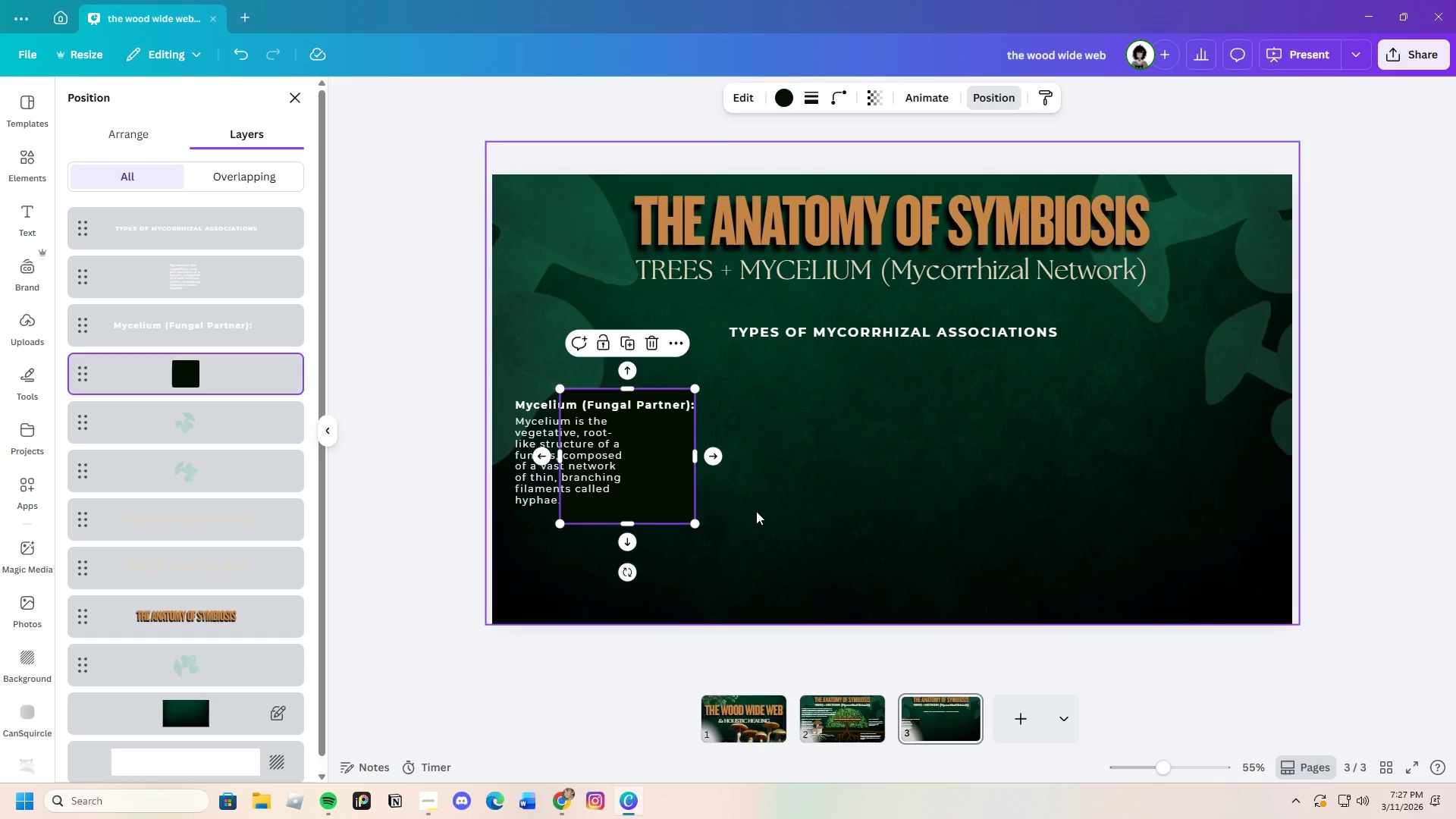 
left_click([748, 497])
 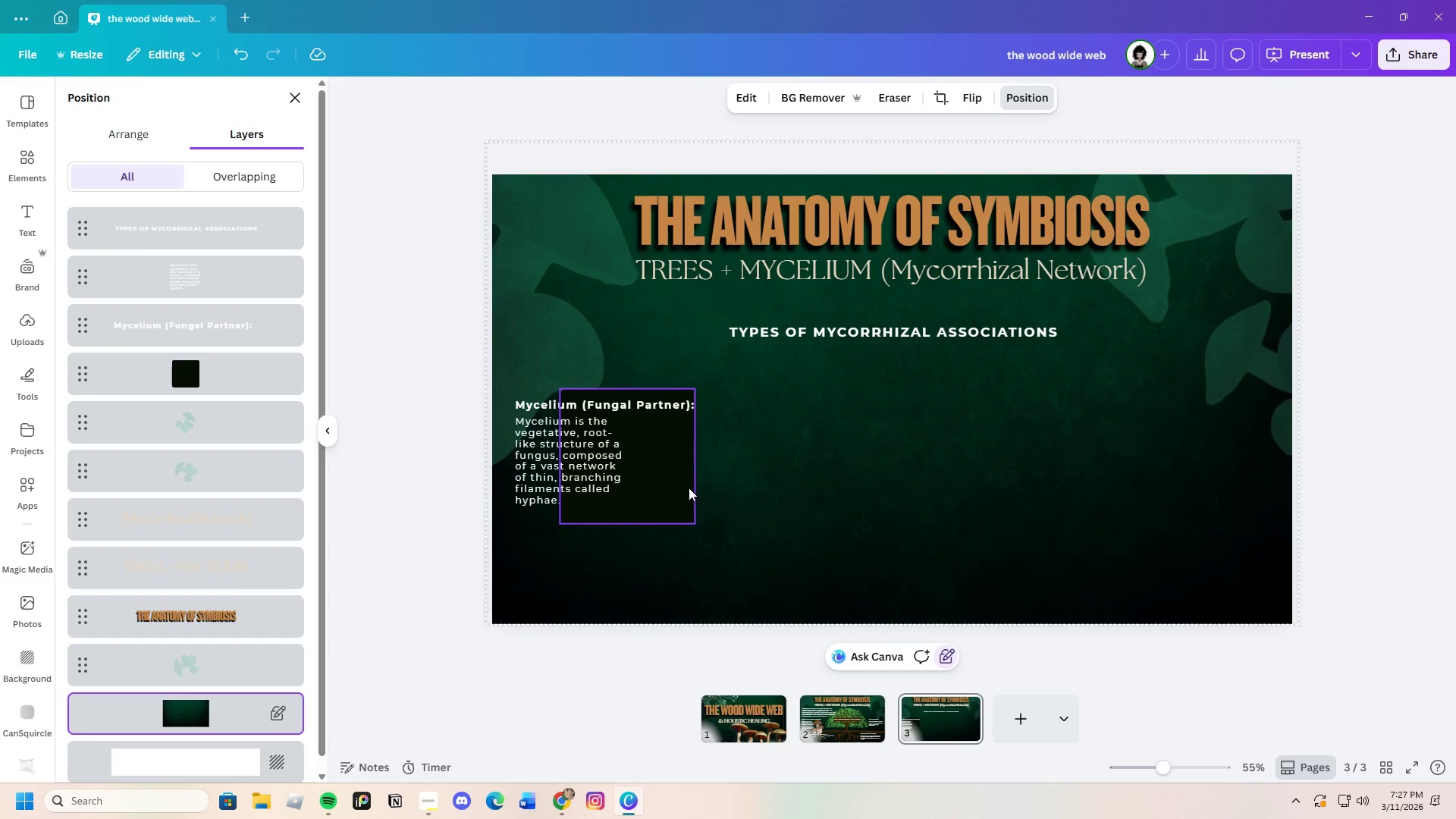 
left_click([686, 488])
 